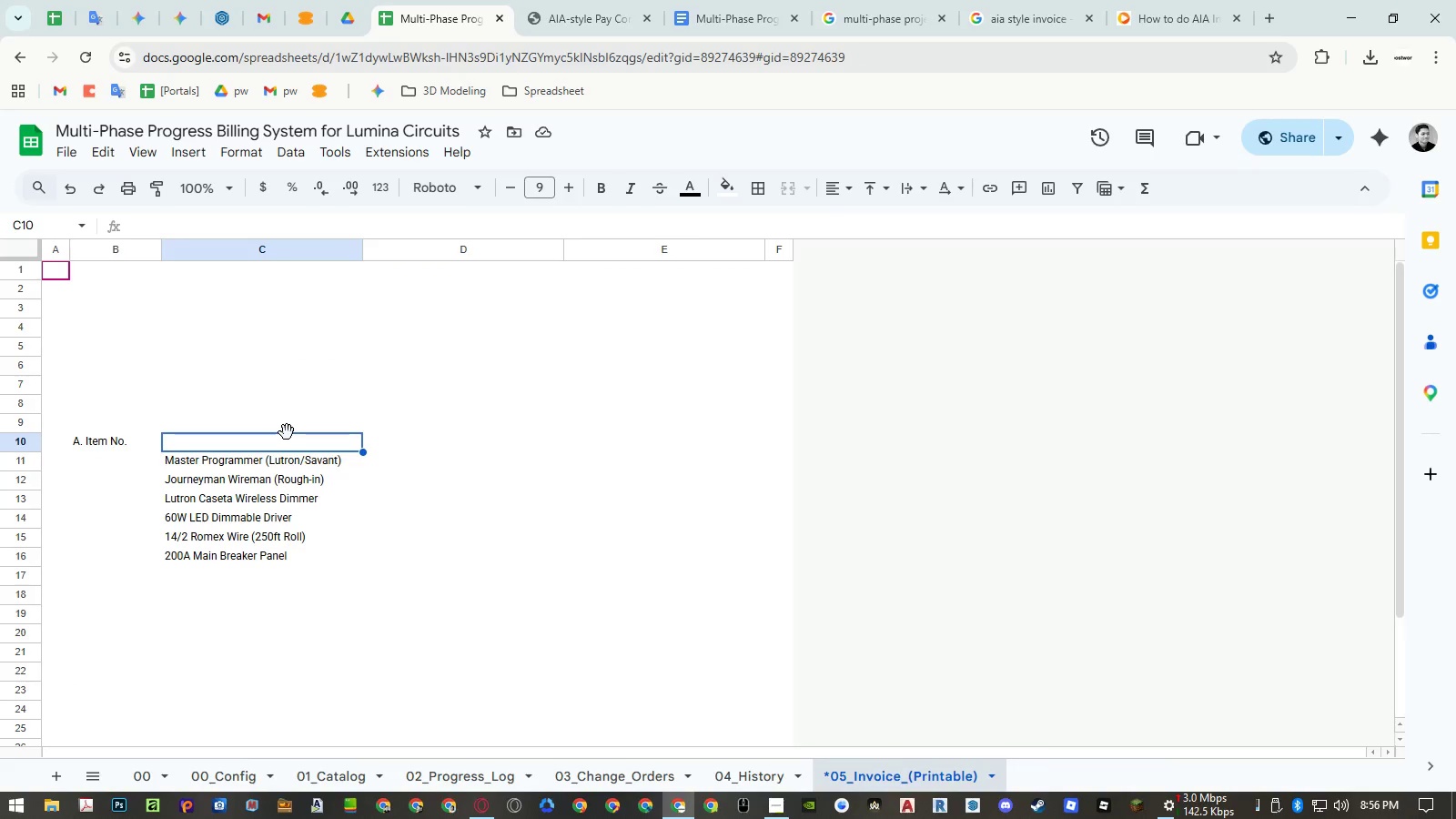 
type(B. Descriptin )
key(Backspace)
key(Backspace)
type(on of Work)
 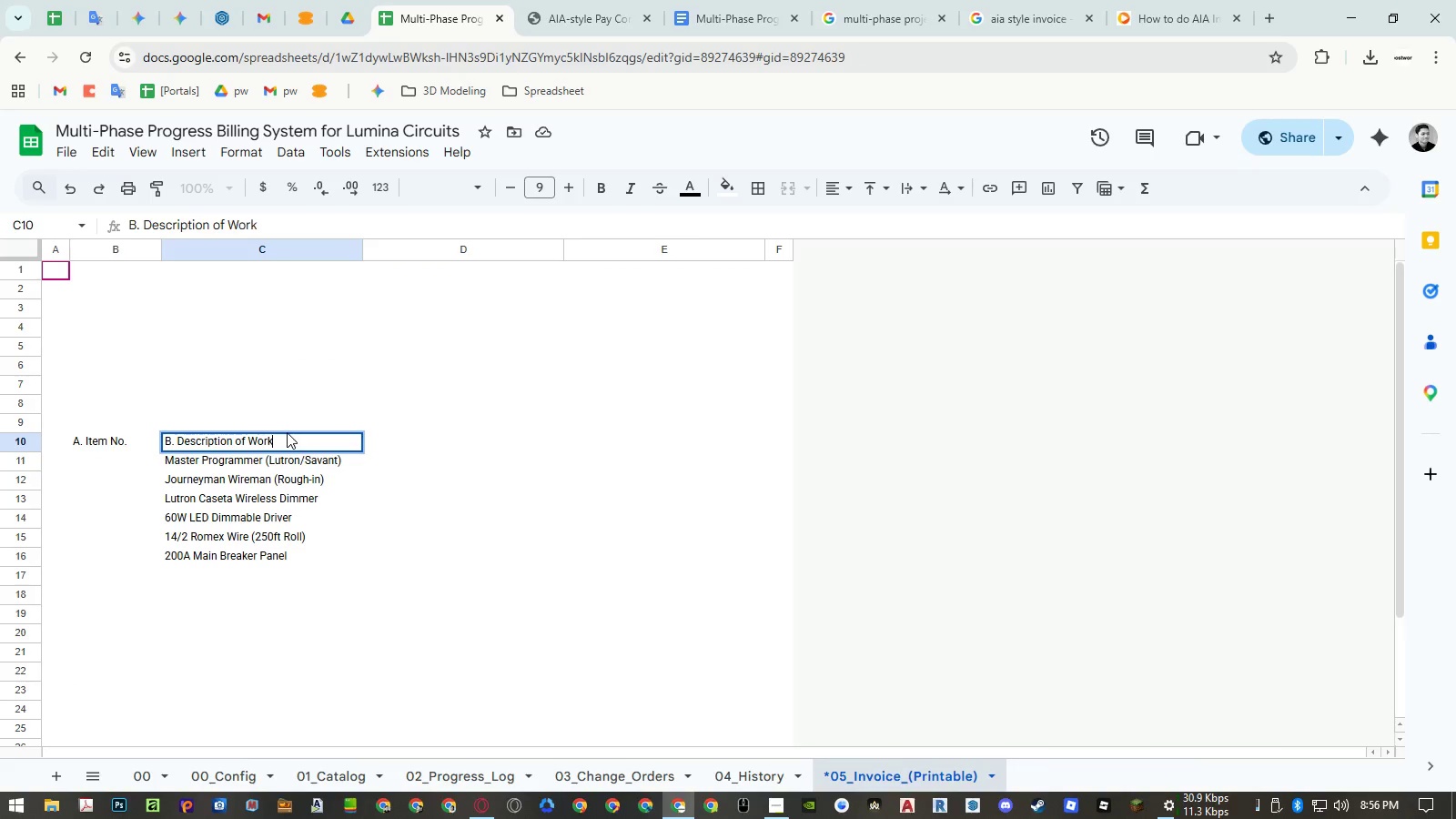 
key(Enter)
 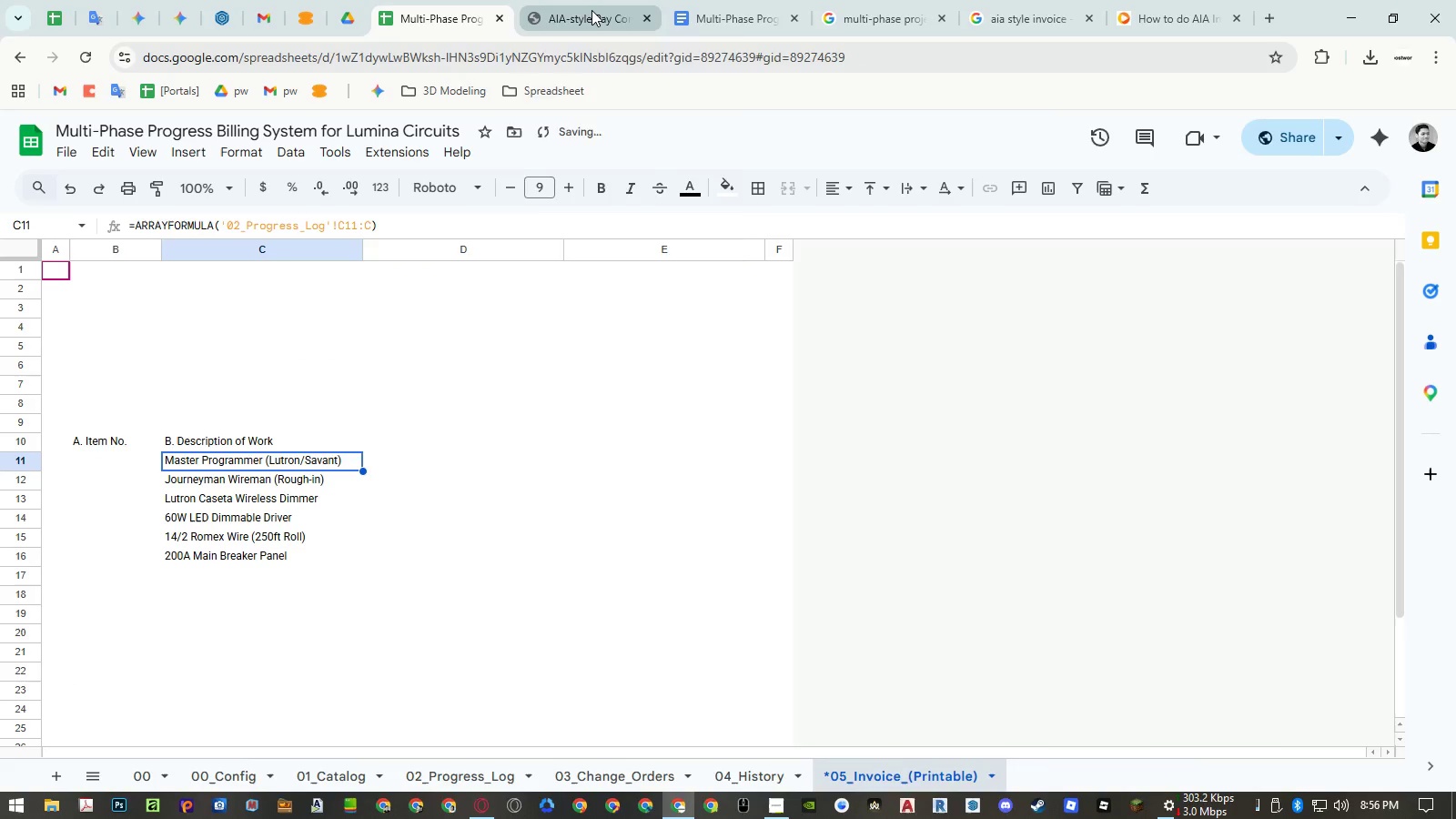 
left_click([592, 10])
 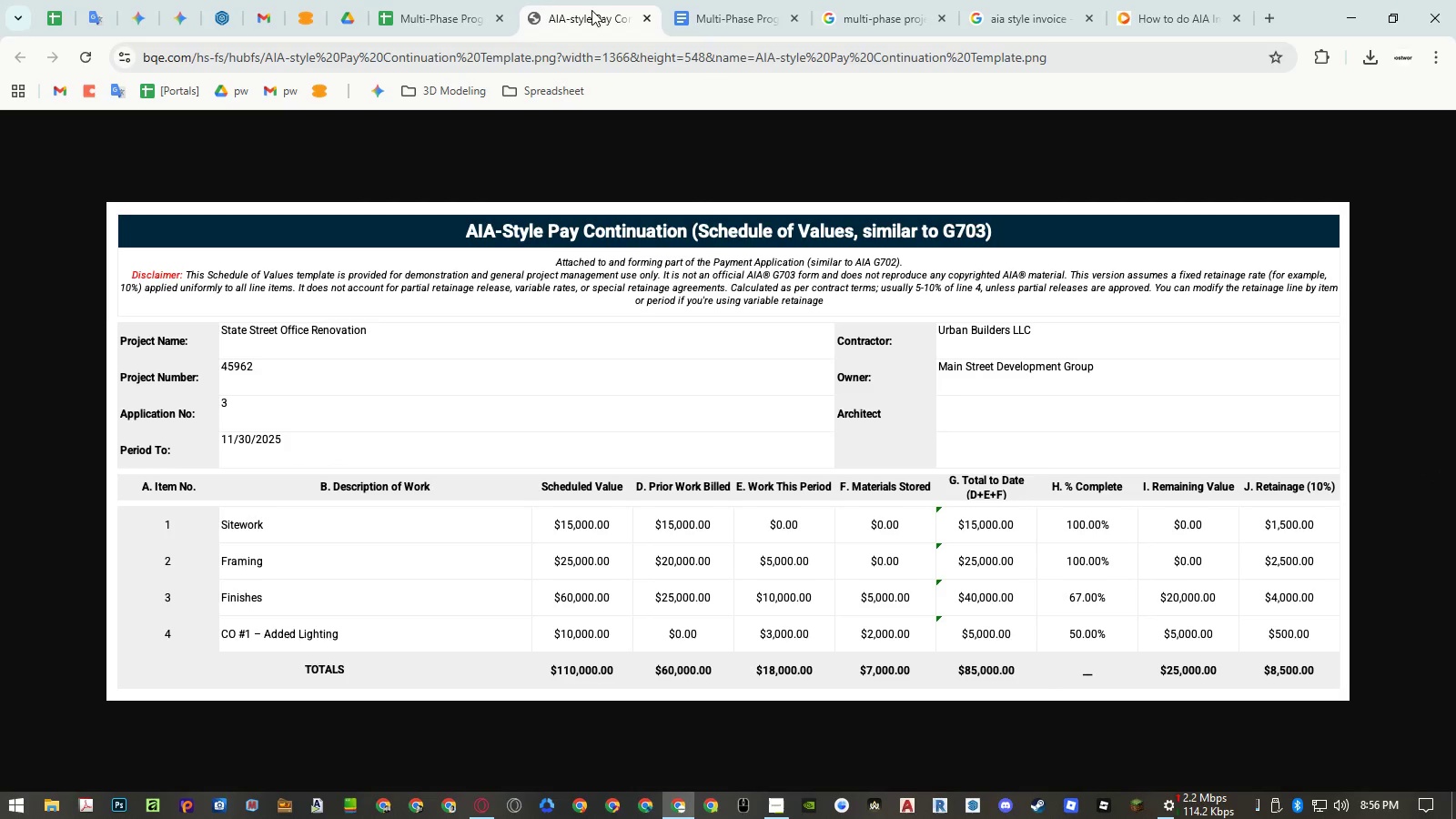 
left_click([440, 8])
 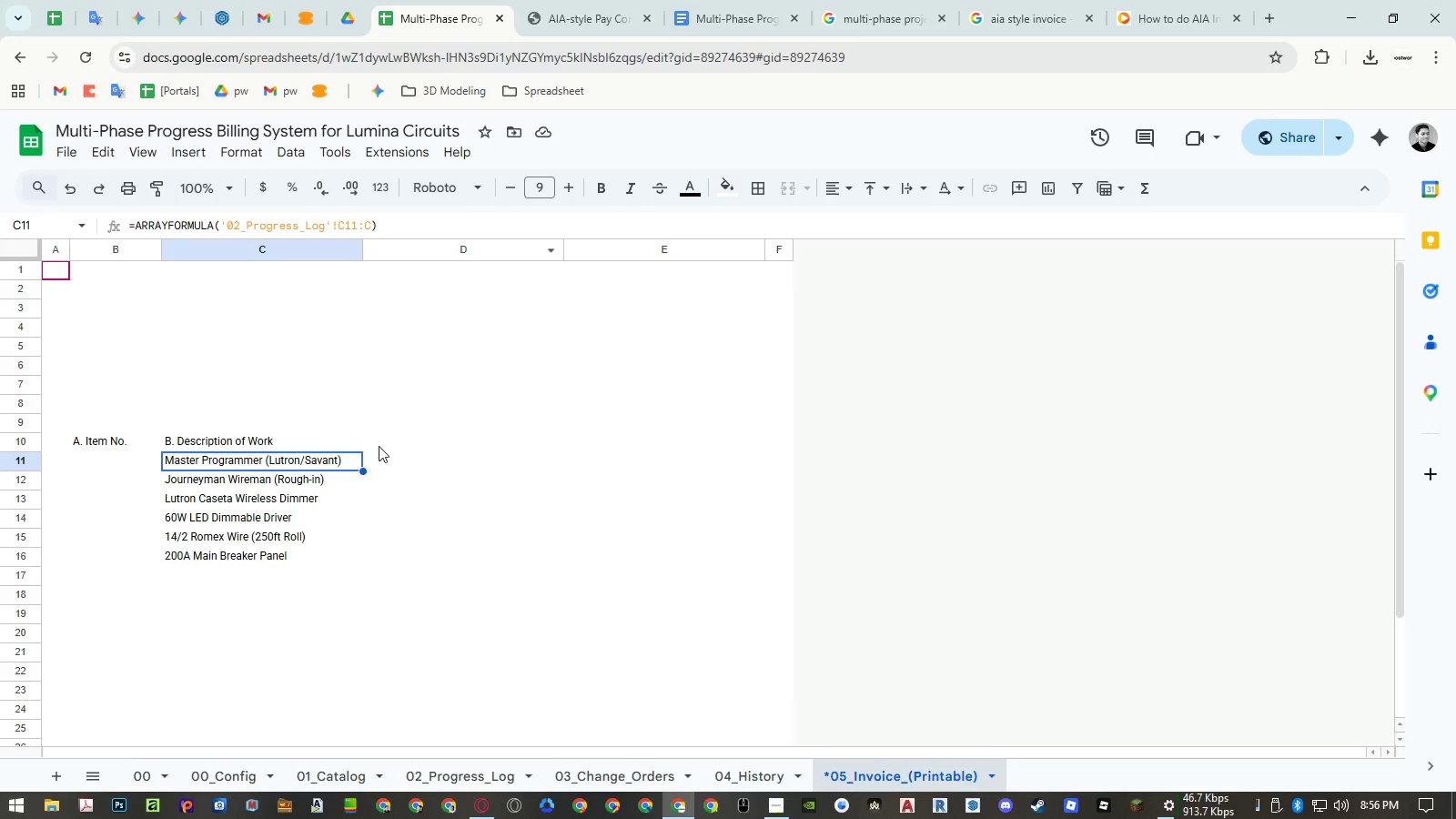 
left_click([388, 437])
 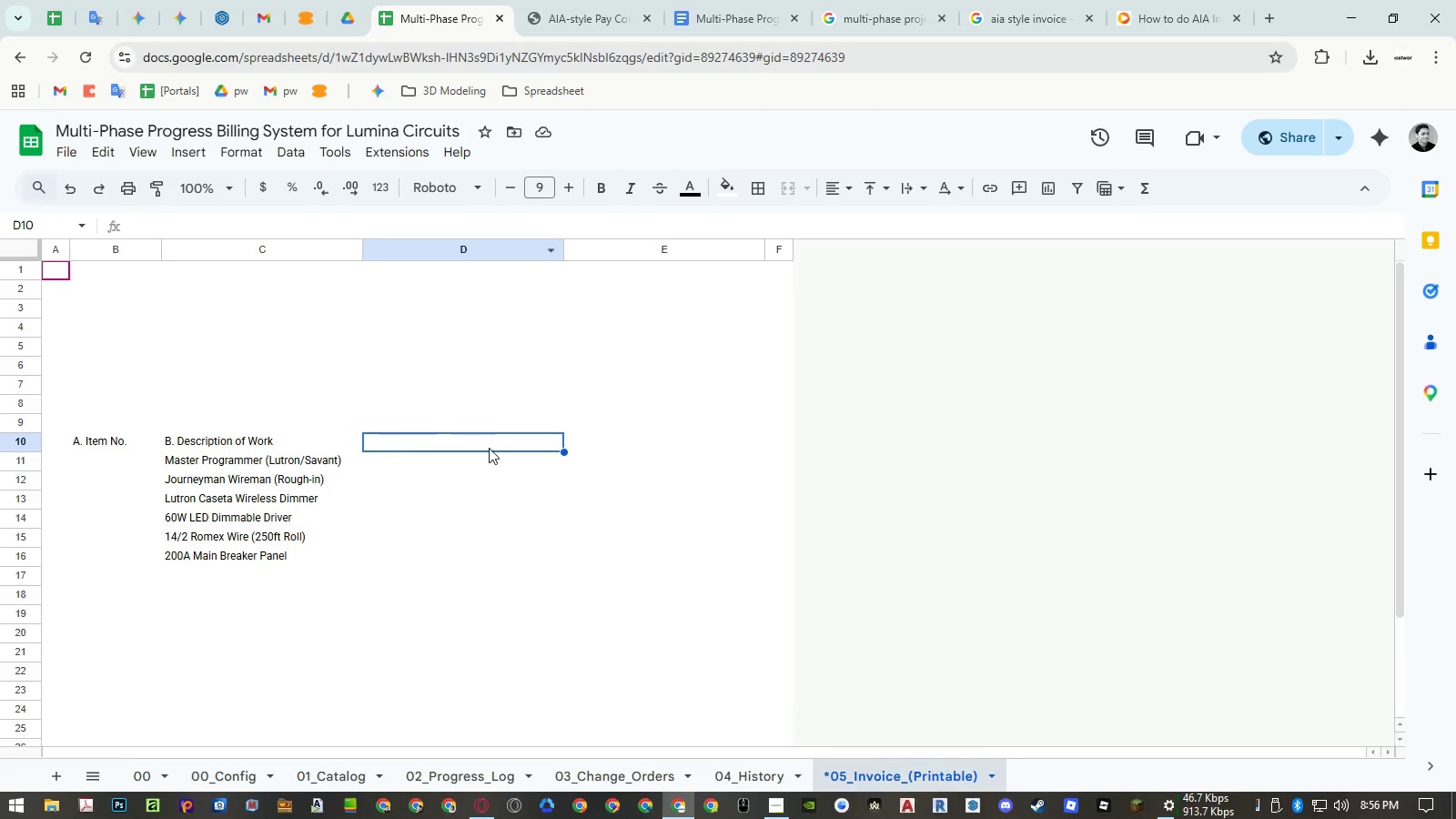 
type(Schedule Value)
 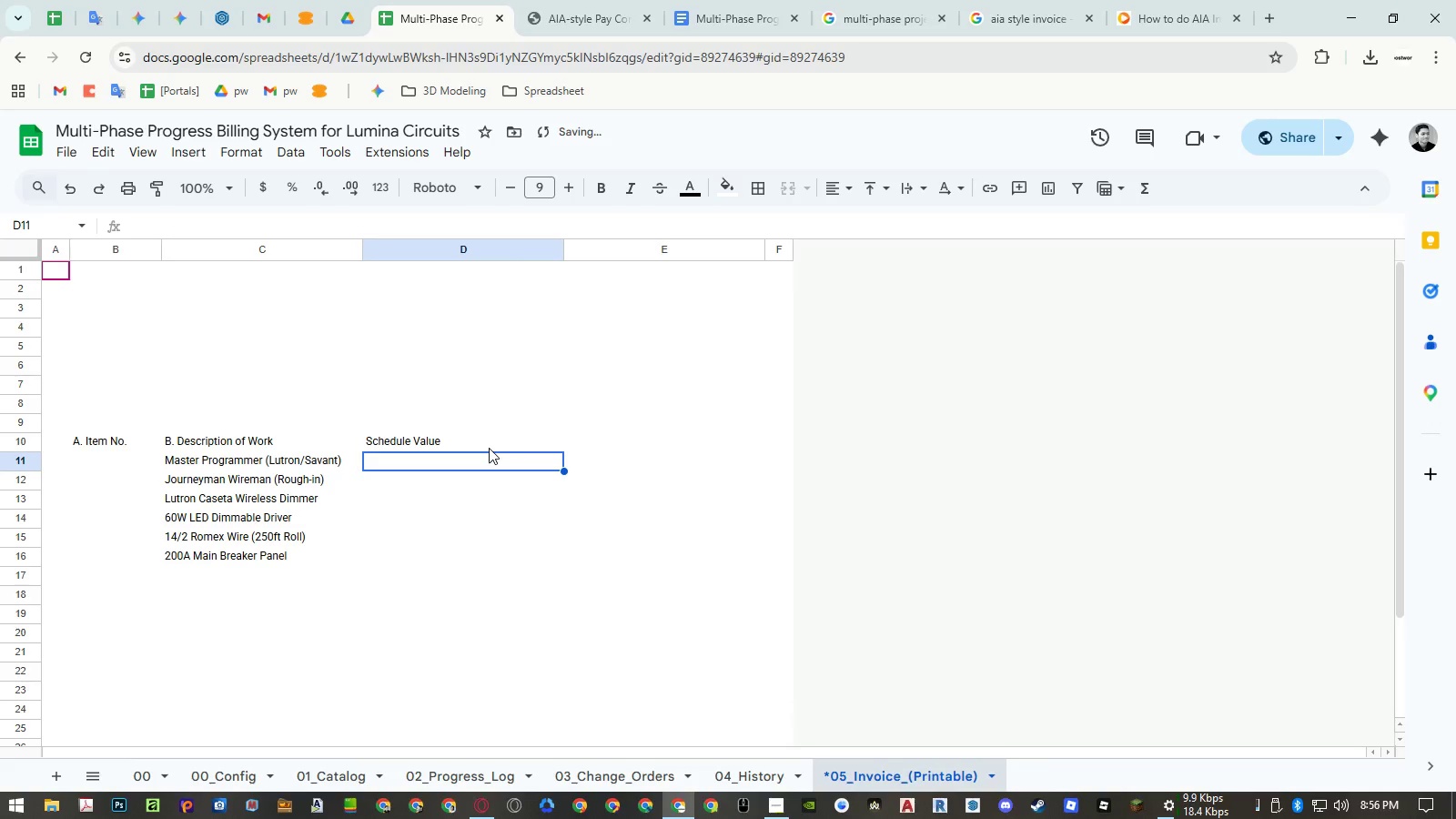 
 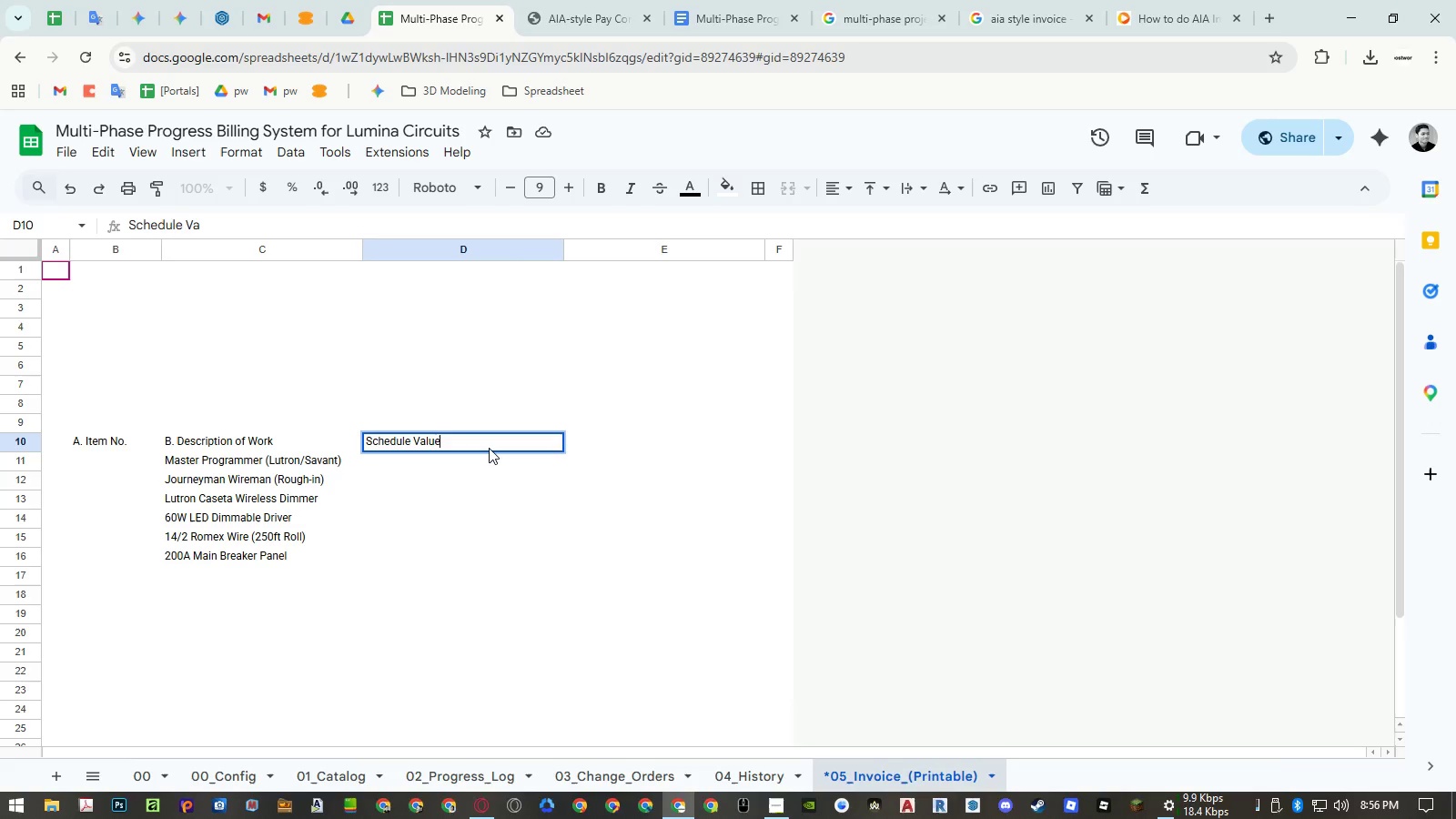 
key(Enter)
 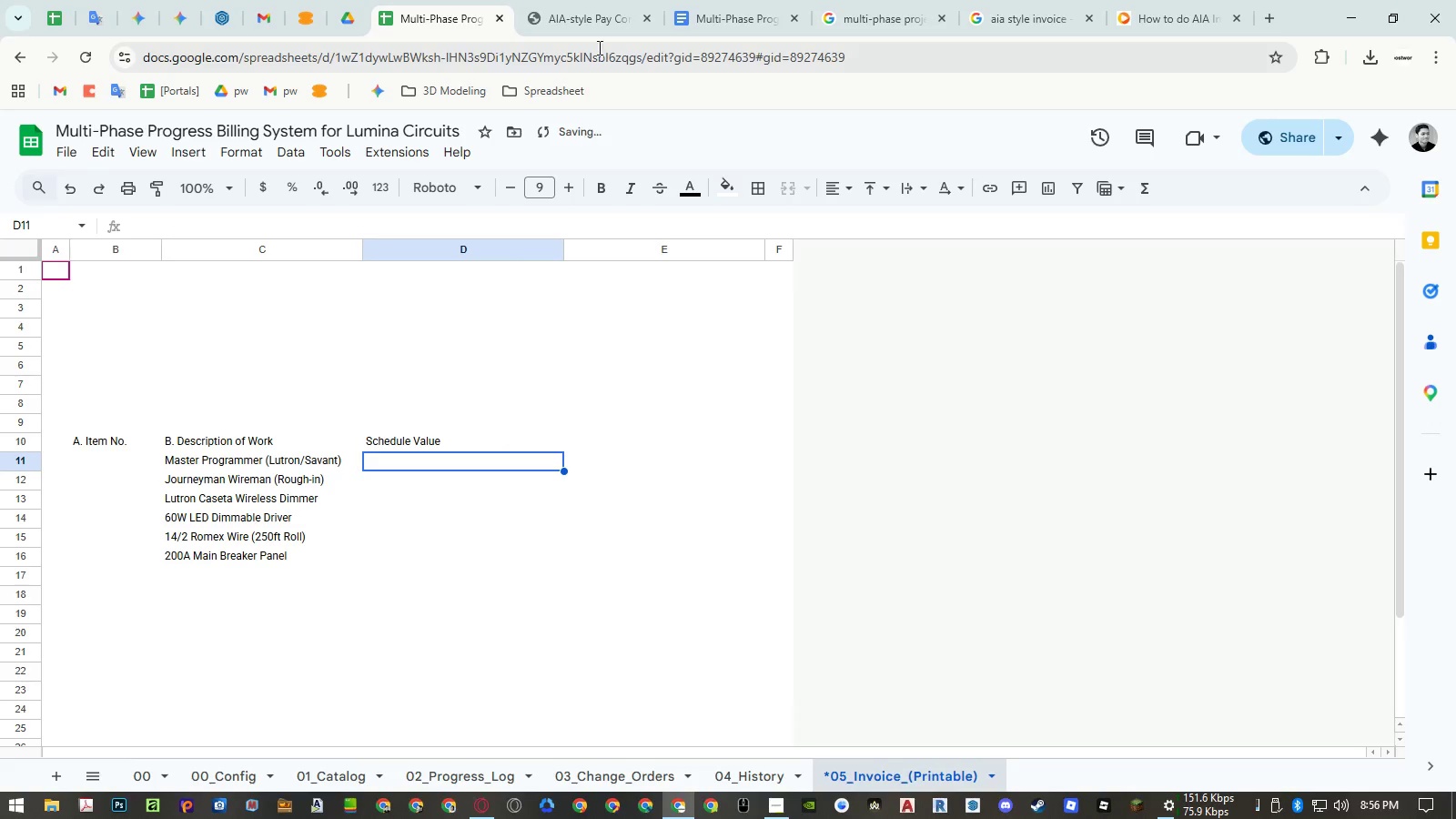 
left_click([600, 13])
 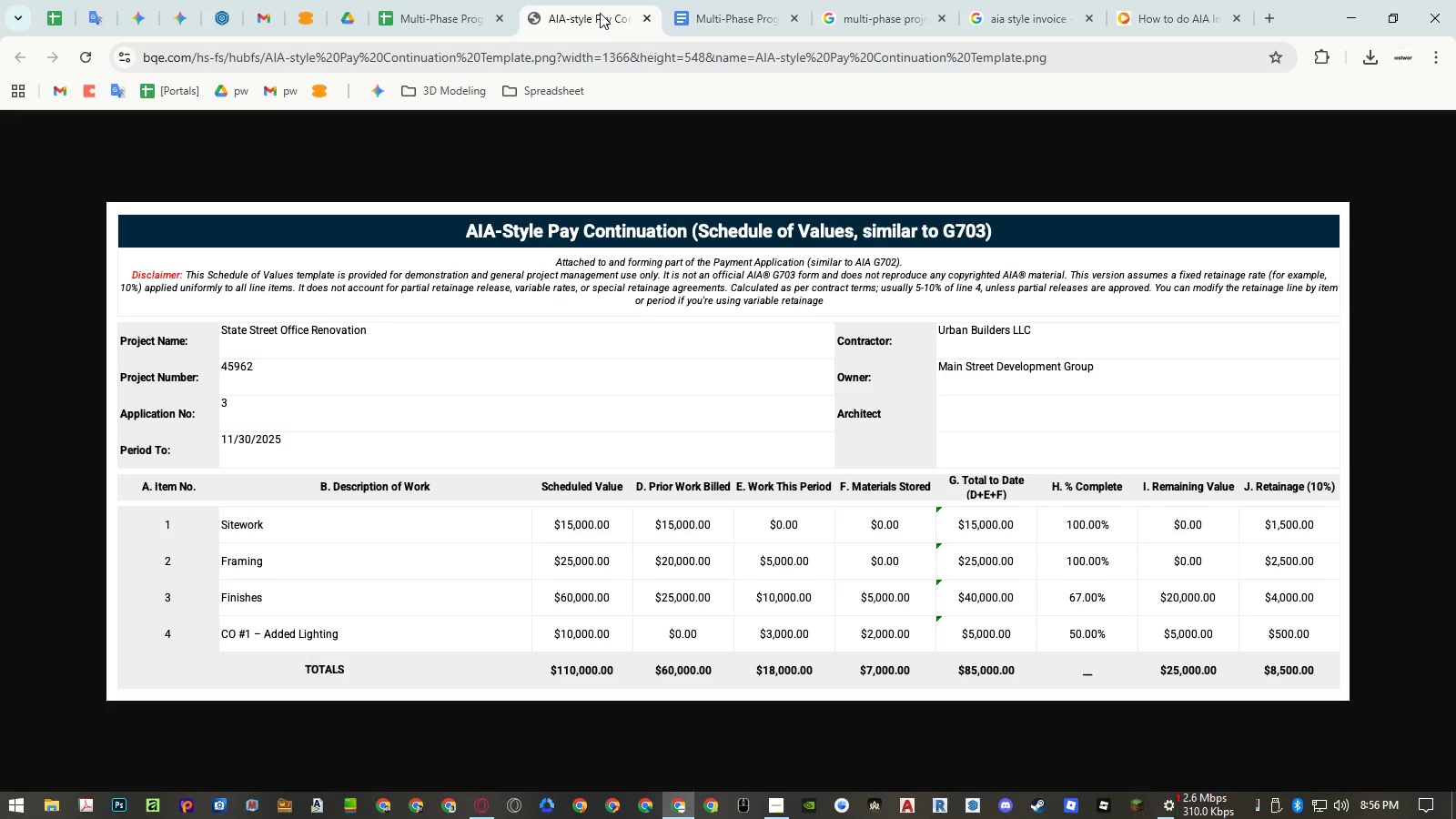 
wait(5.52)
 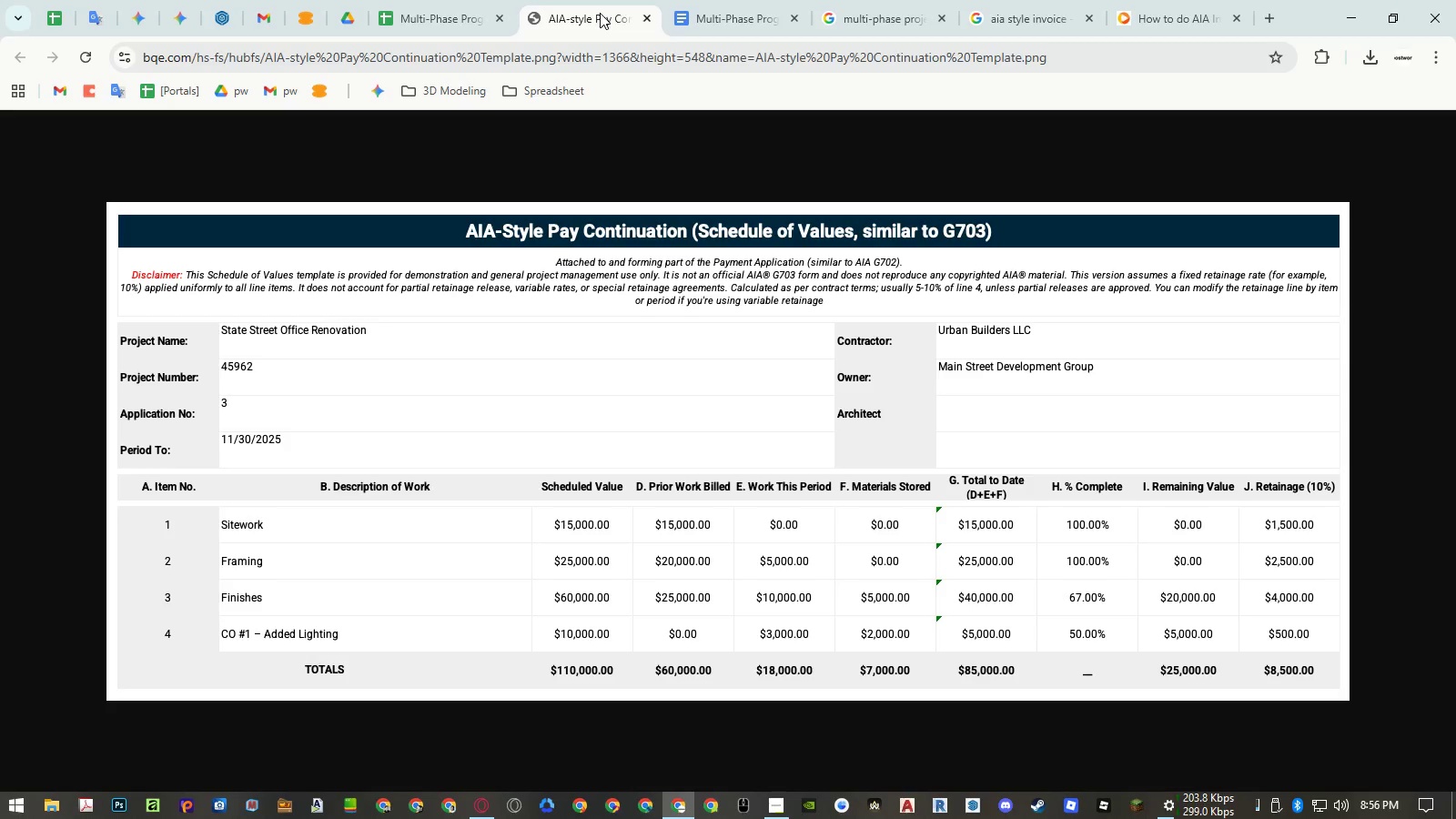 
left_click([467, 15])
 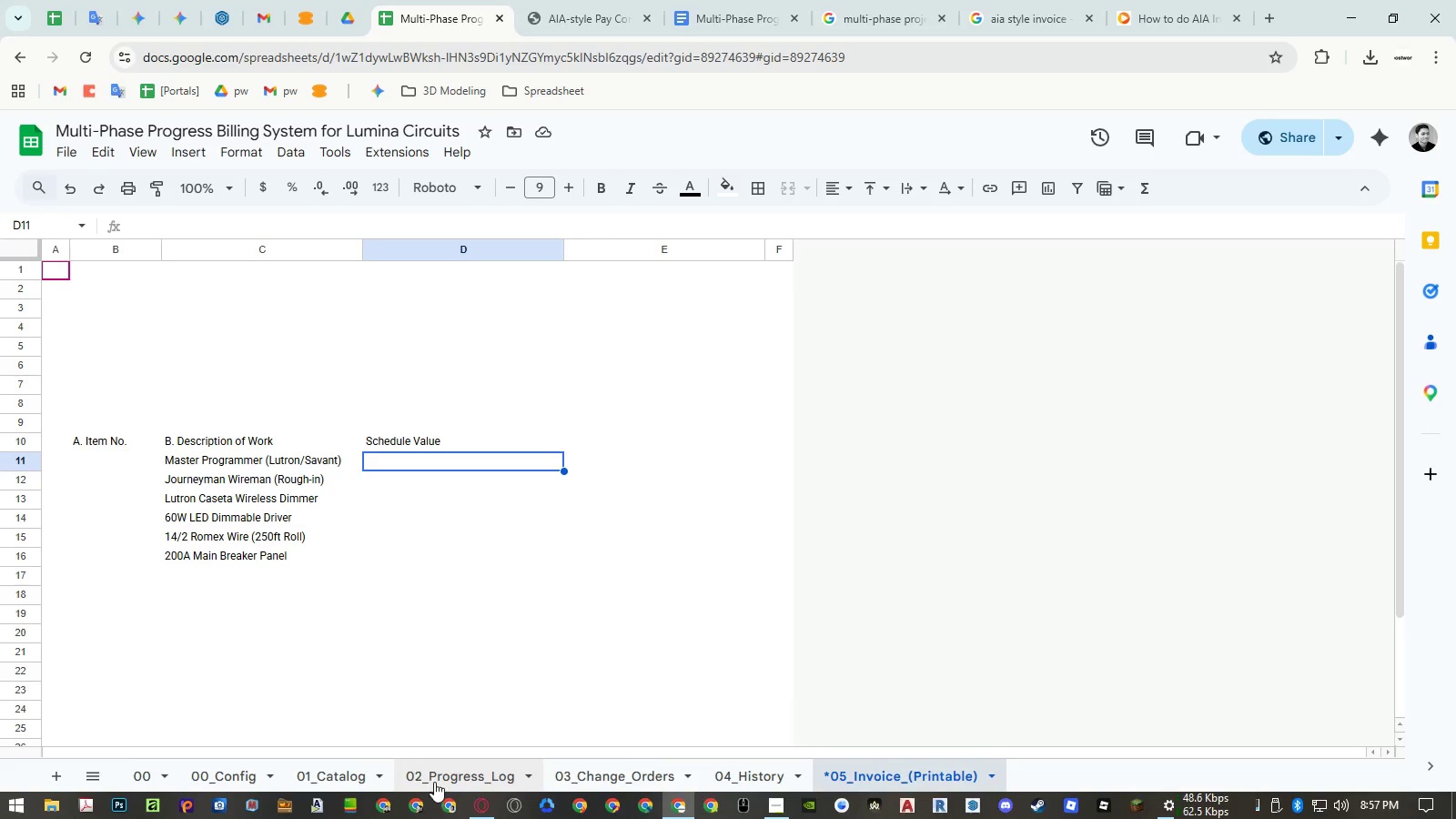 
left_click([437, 779])
 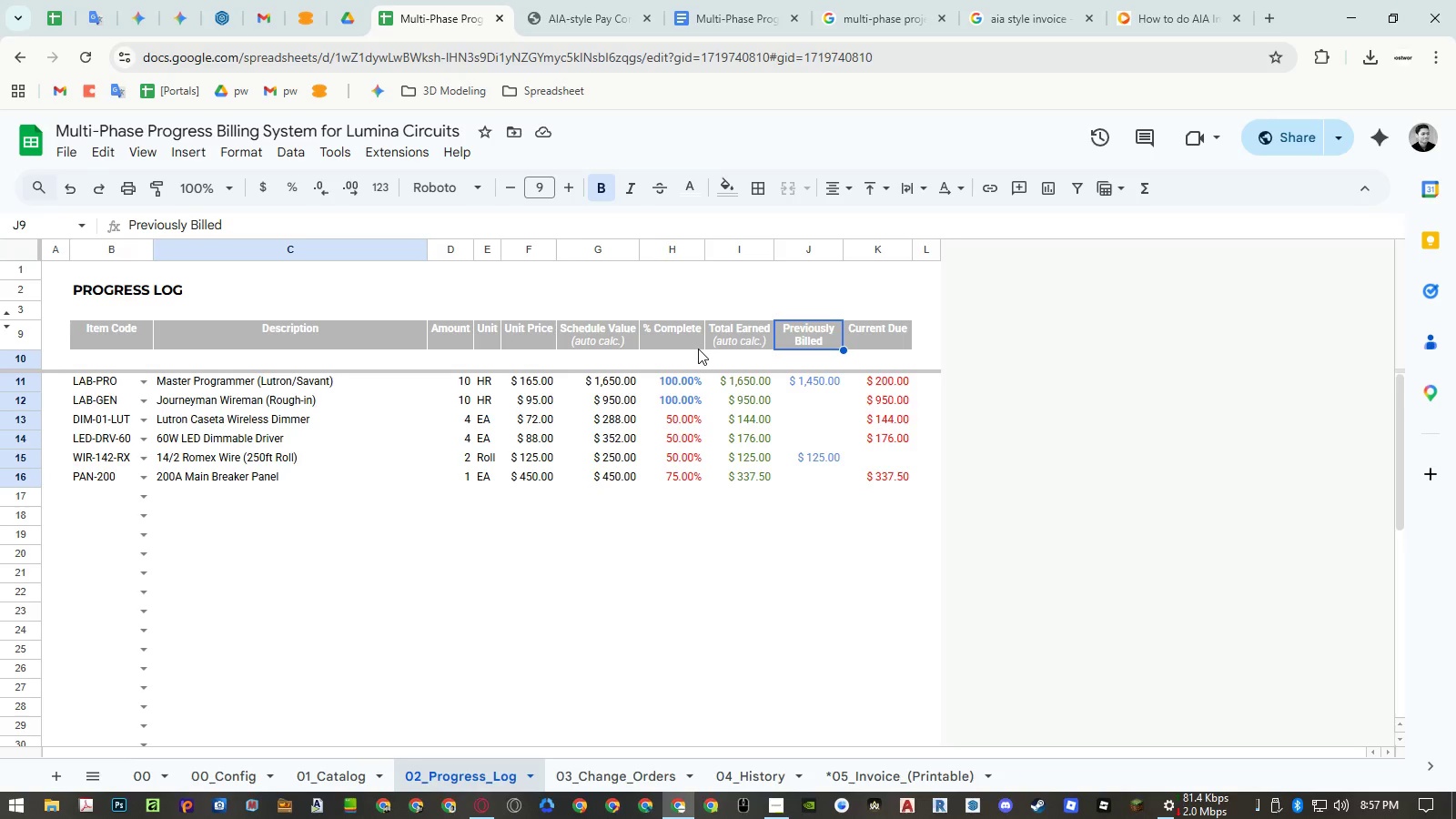 
wait(7.41)
 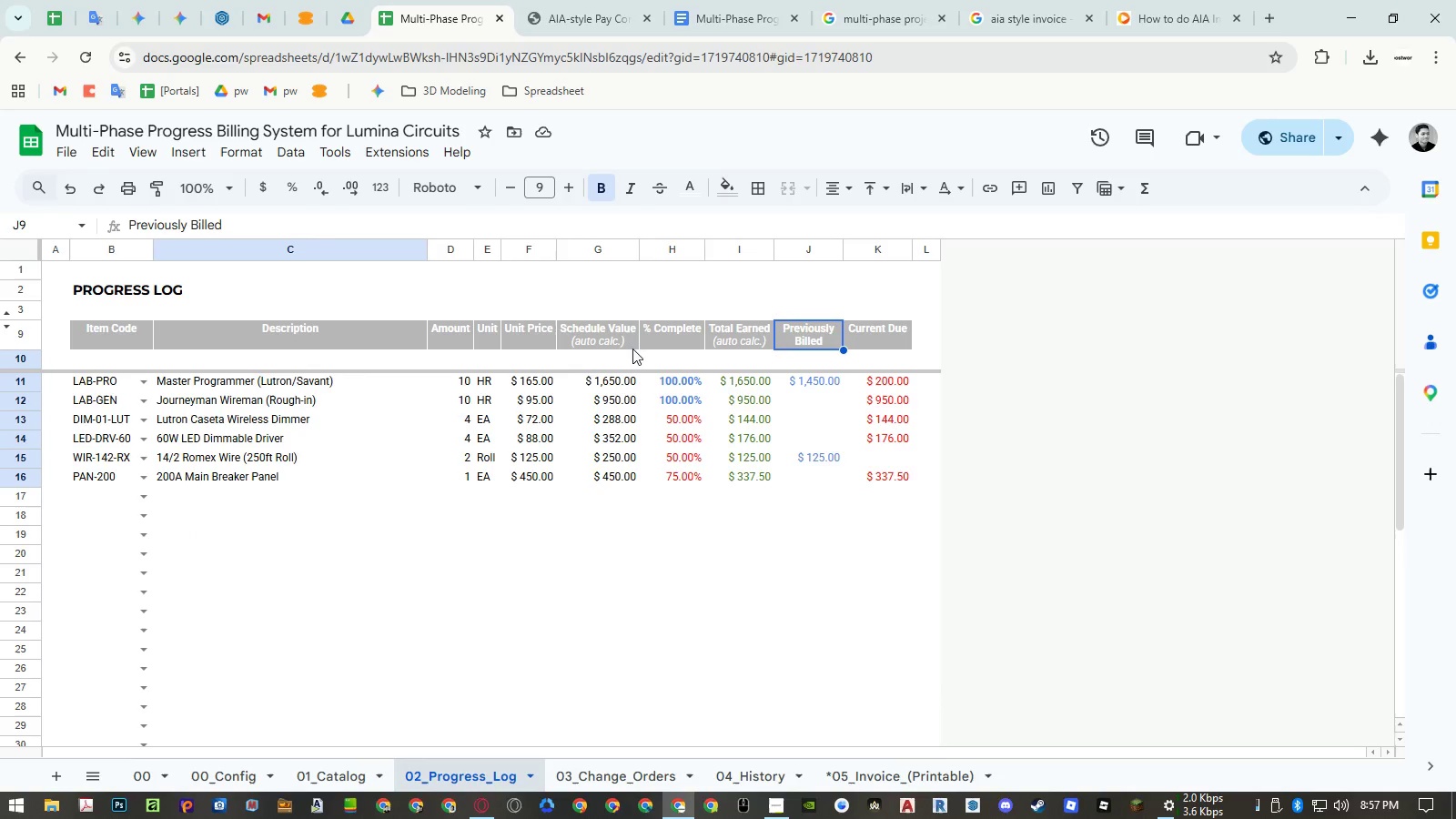 
left_click_drag(start_coordinate=[821, 339], to_coordinate=[868, 335])
 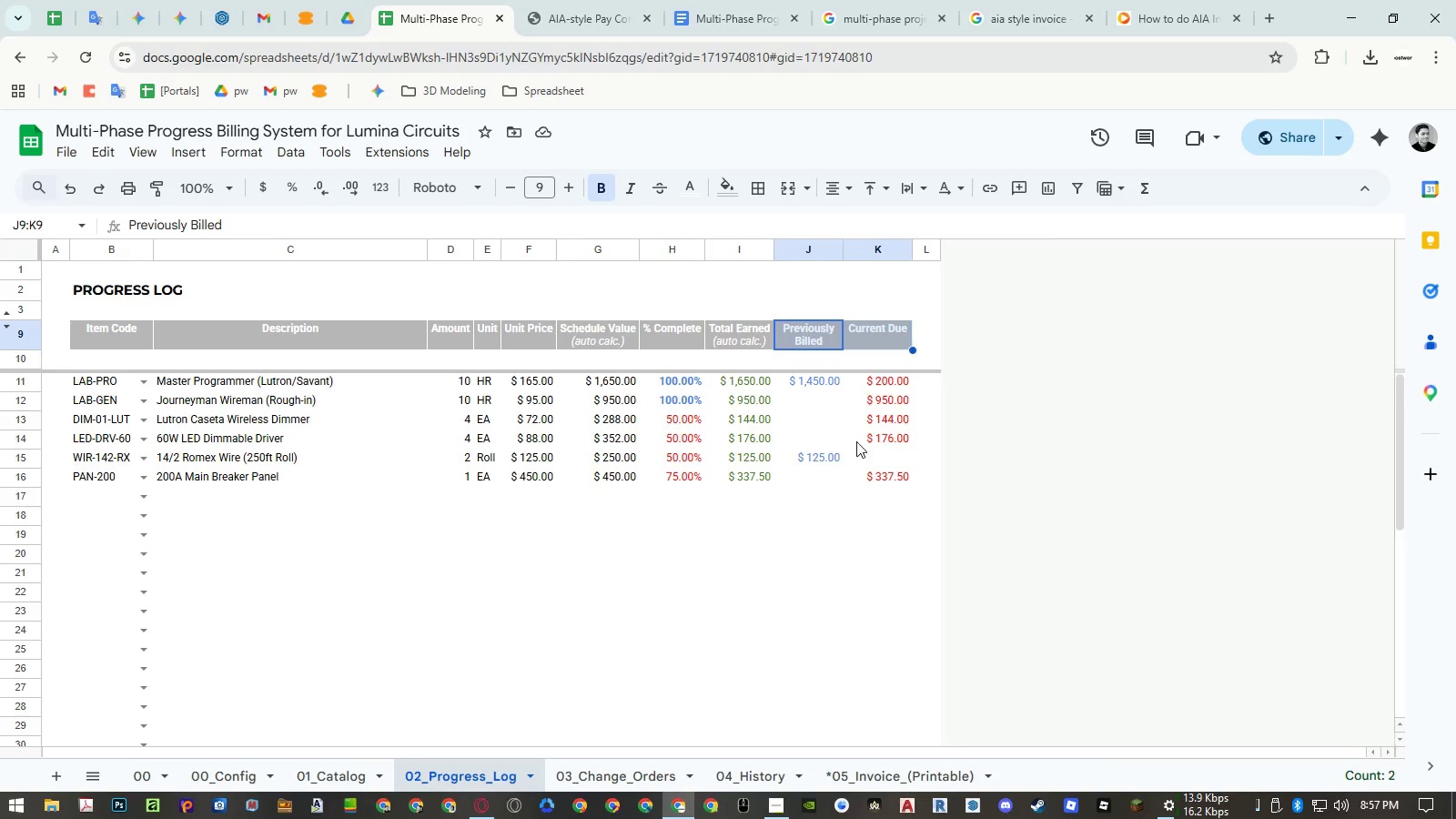 
key(Control+ControlLeft)
 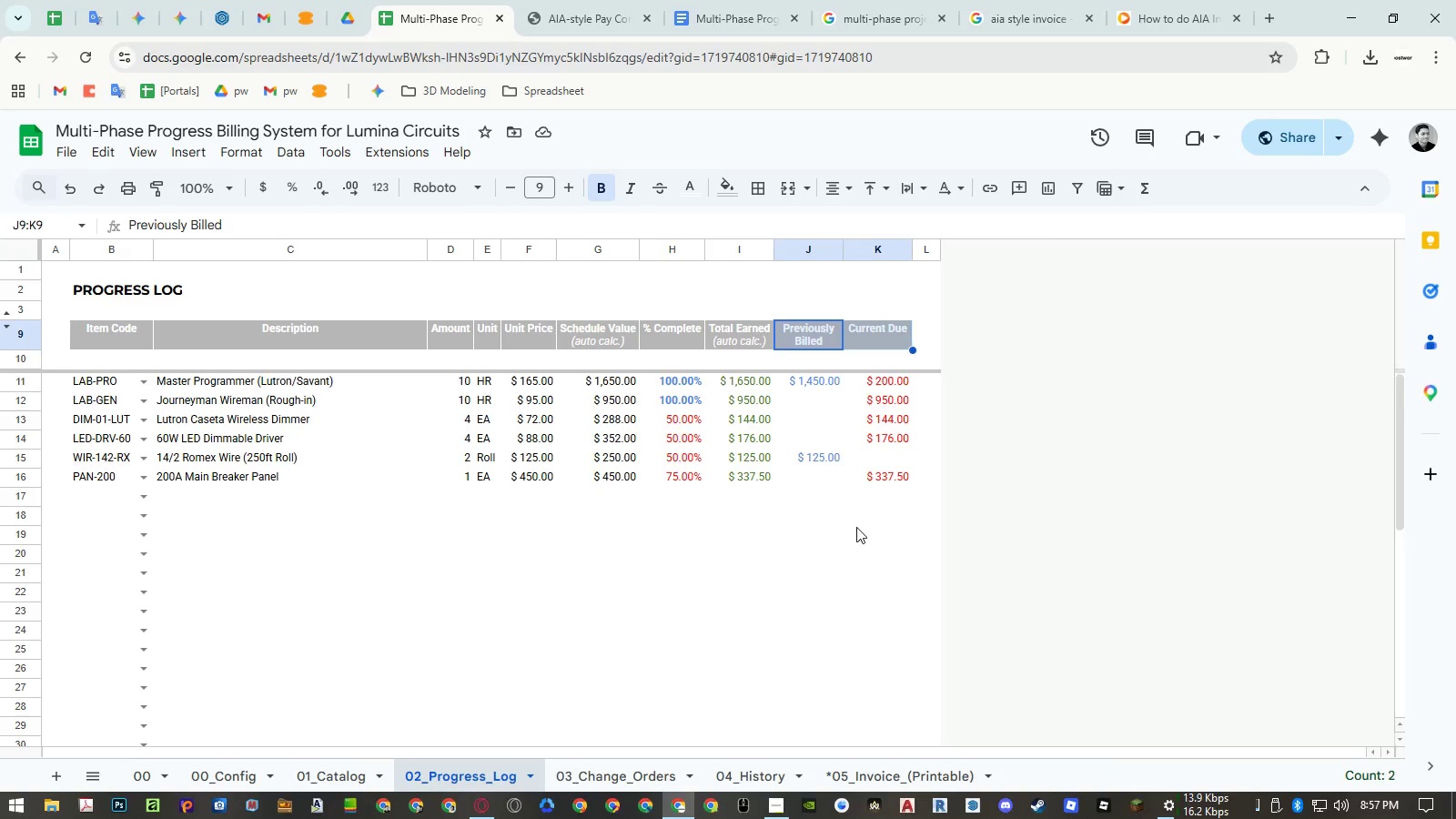 
key(Control+C)
 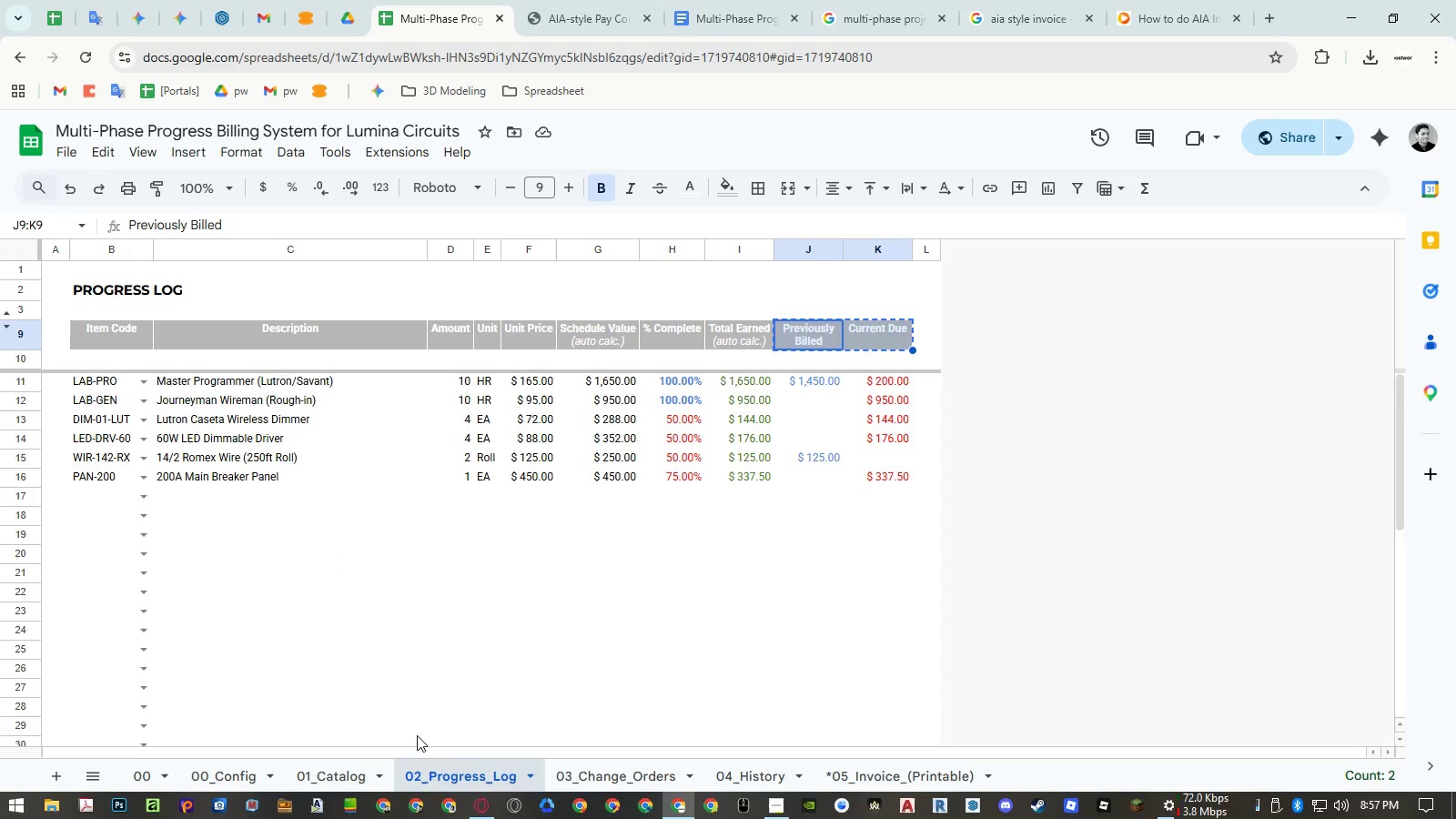 
left_click([900, 778])
 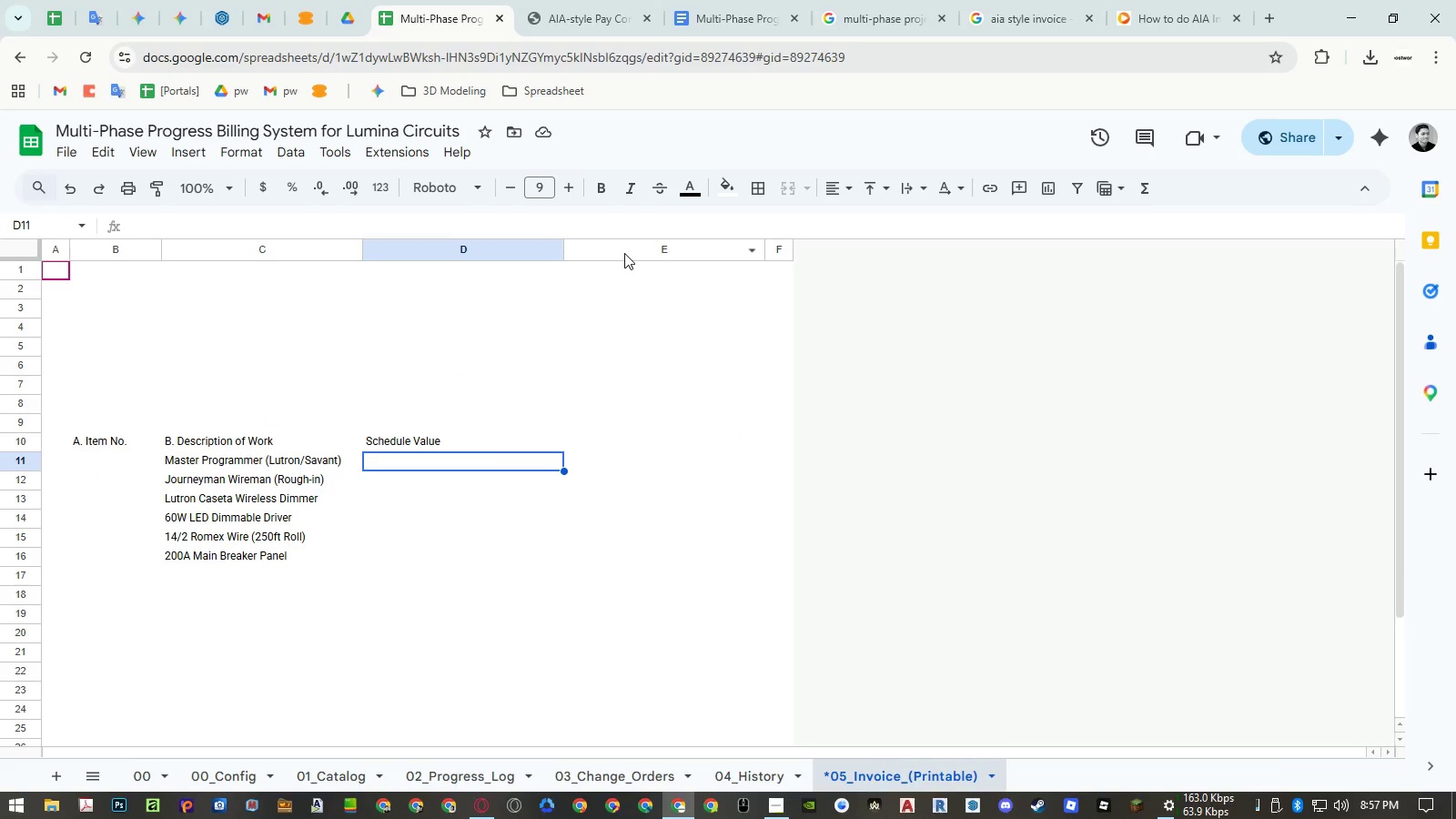 
right_click([624, 249])
 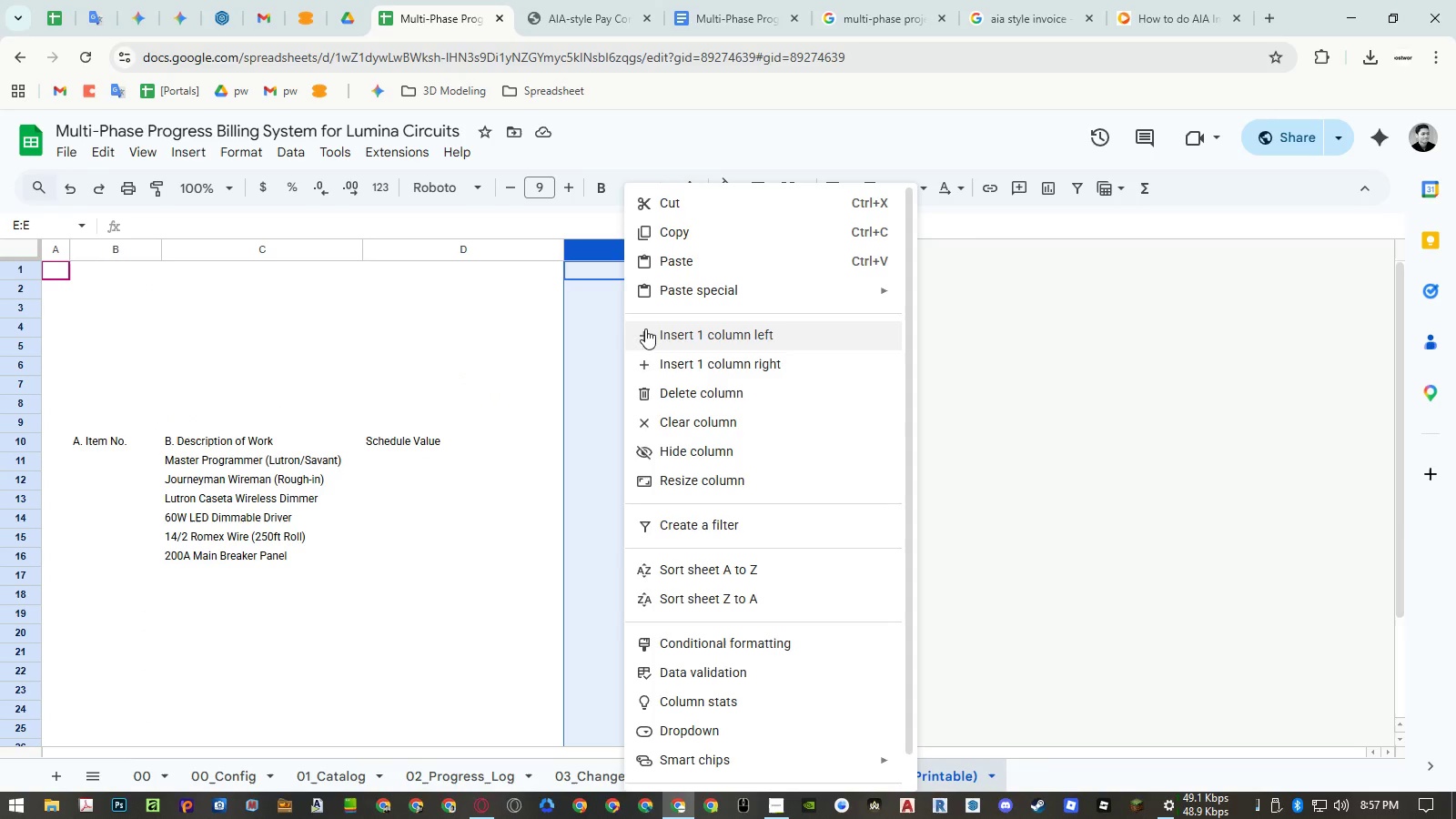 
left_click([564, 332])
 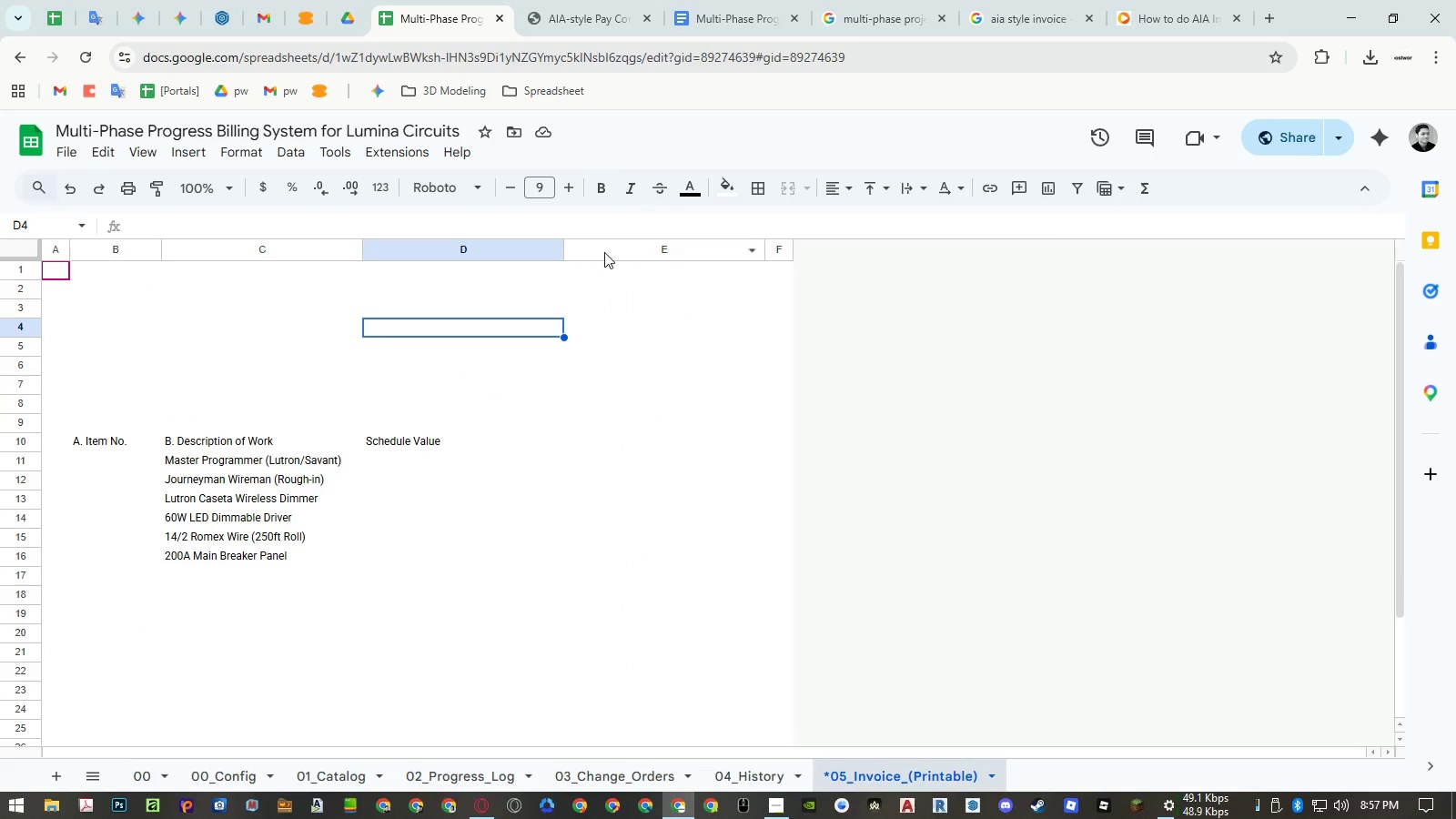 
left_click_drag(start_coordinate=[604, 252], to_coordinate=[146, 252])
 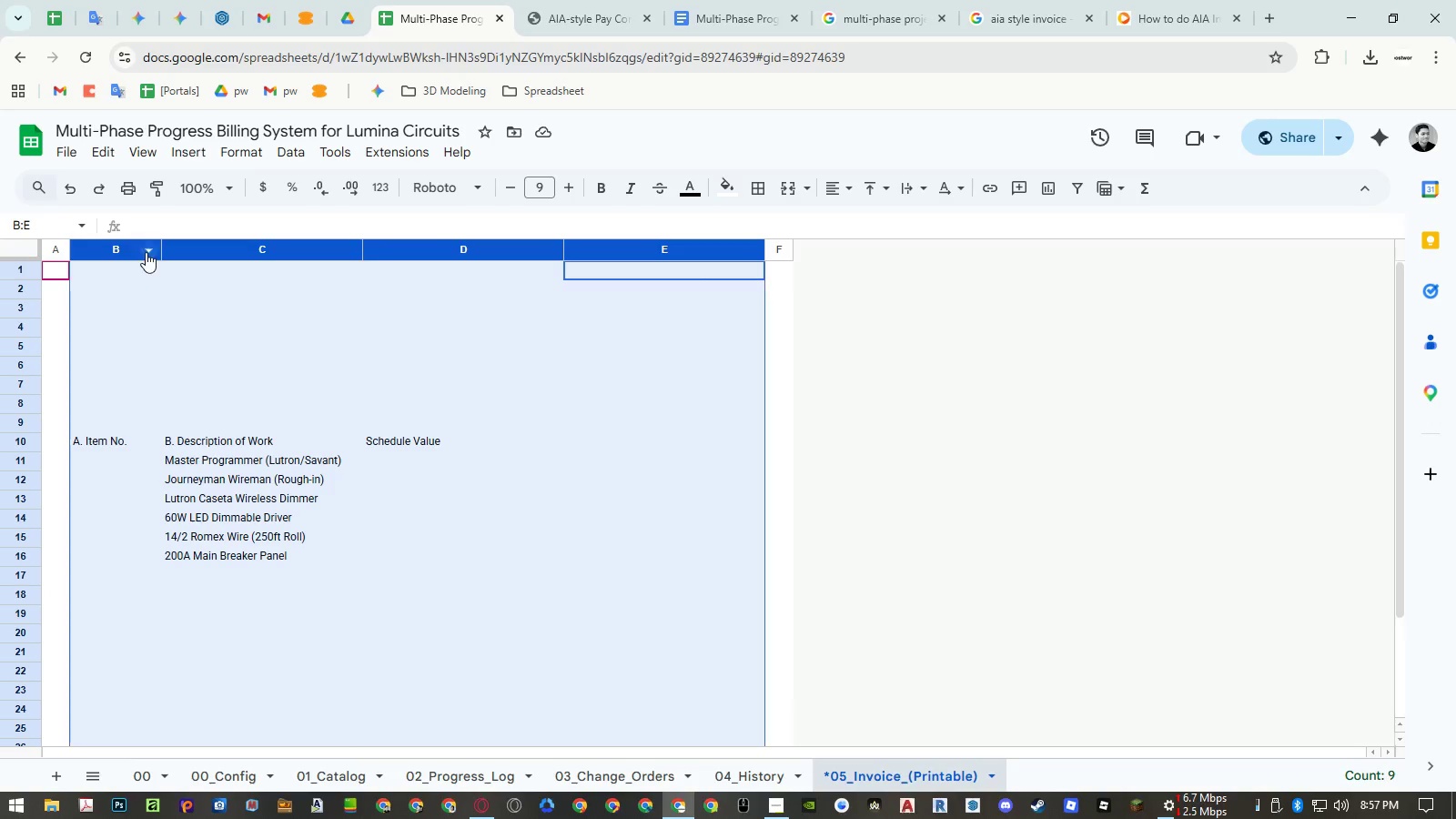 
right_click([146, 252])
 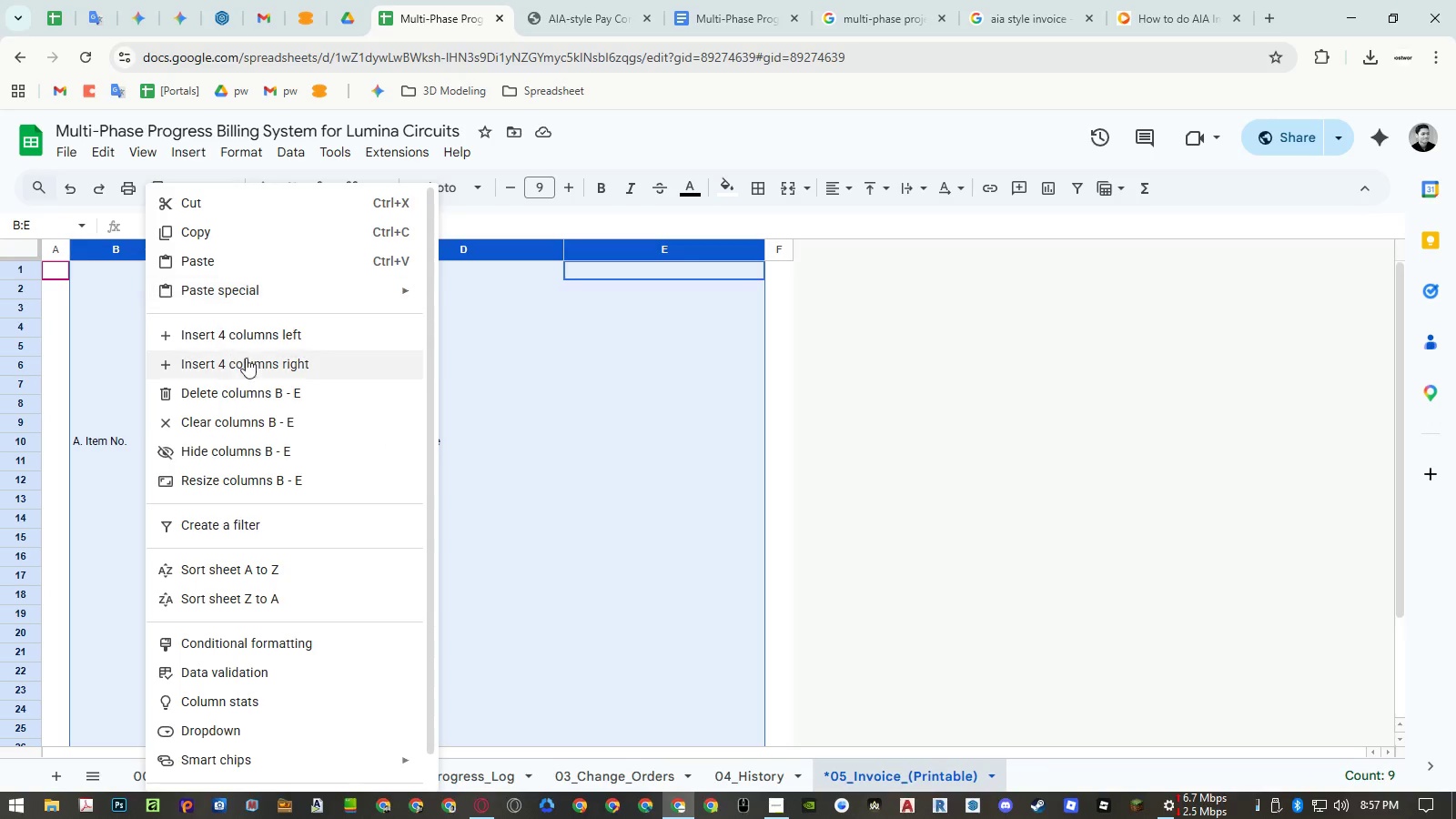 
left_click([248, 360])
 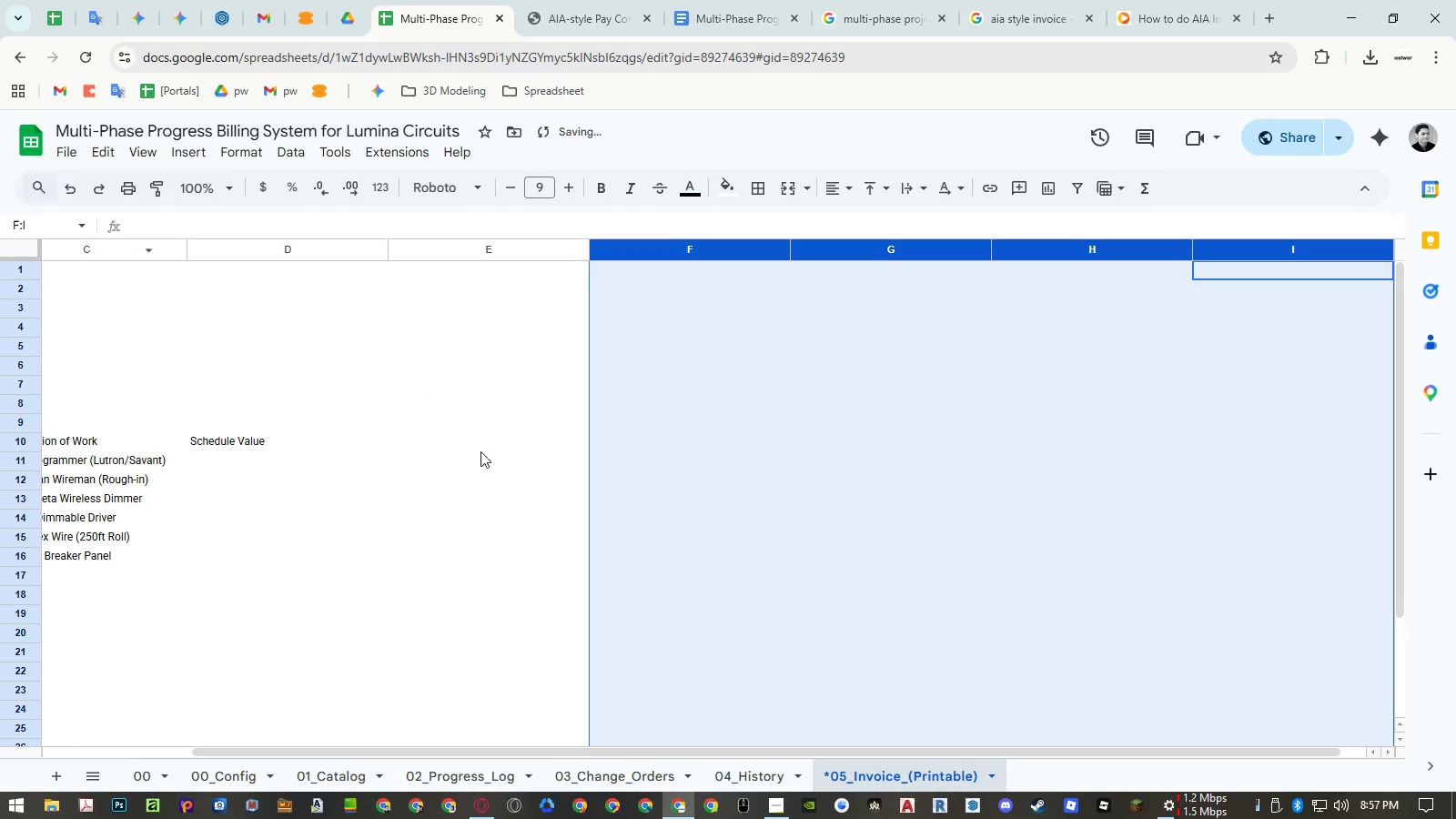 
left_click([464, 451])
 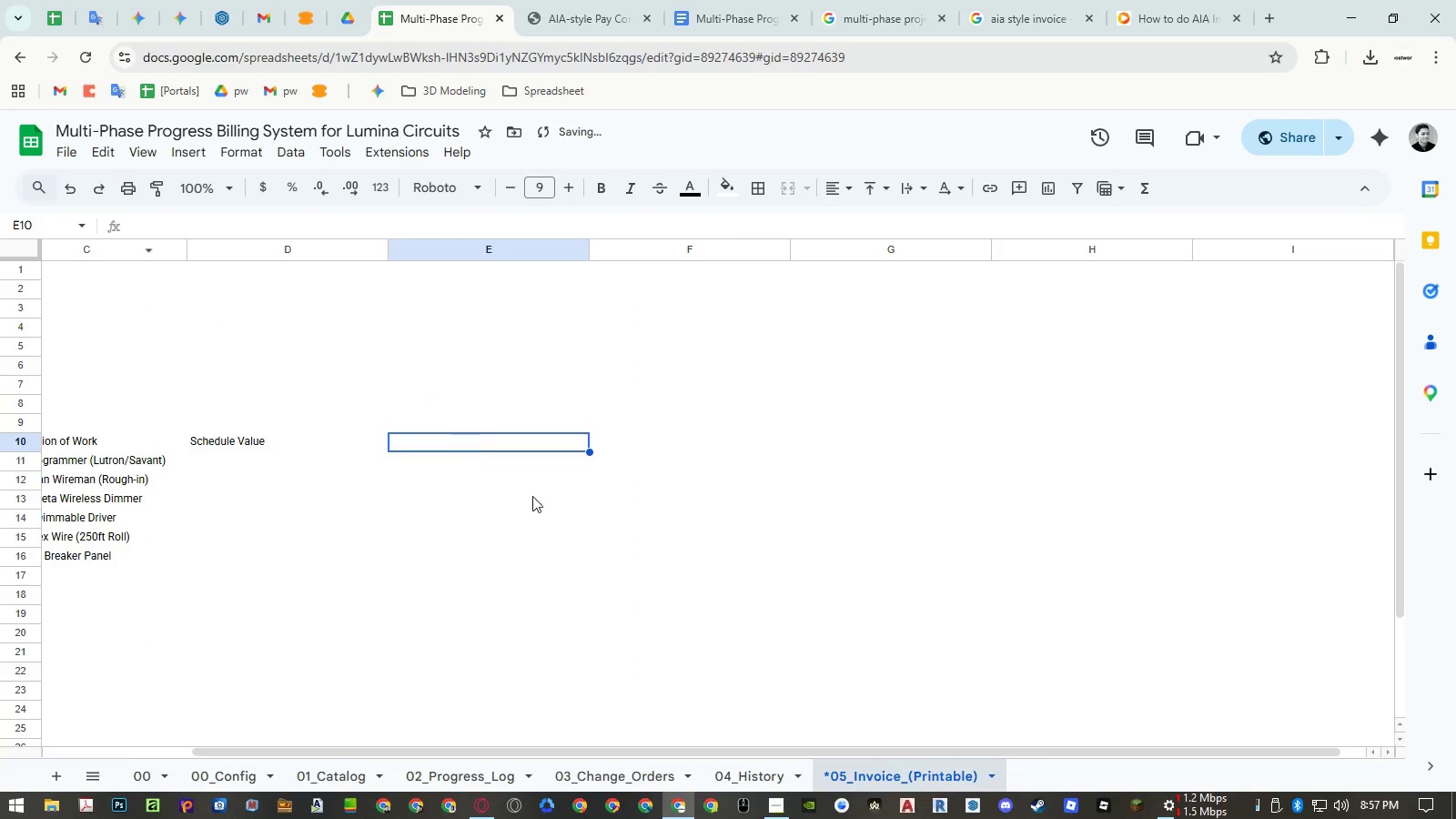 
key(Control+ControlLeft)
 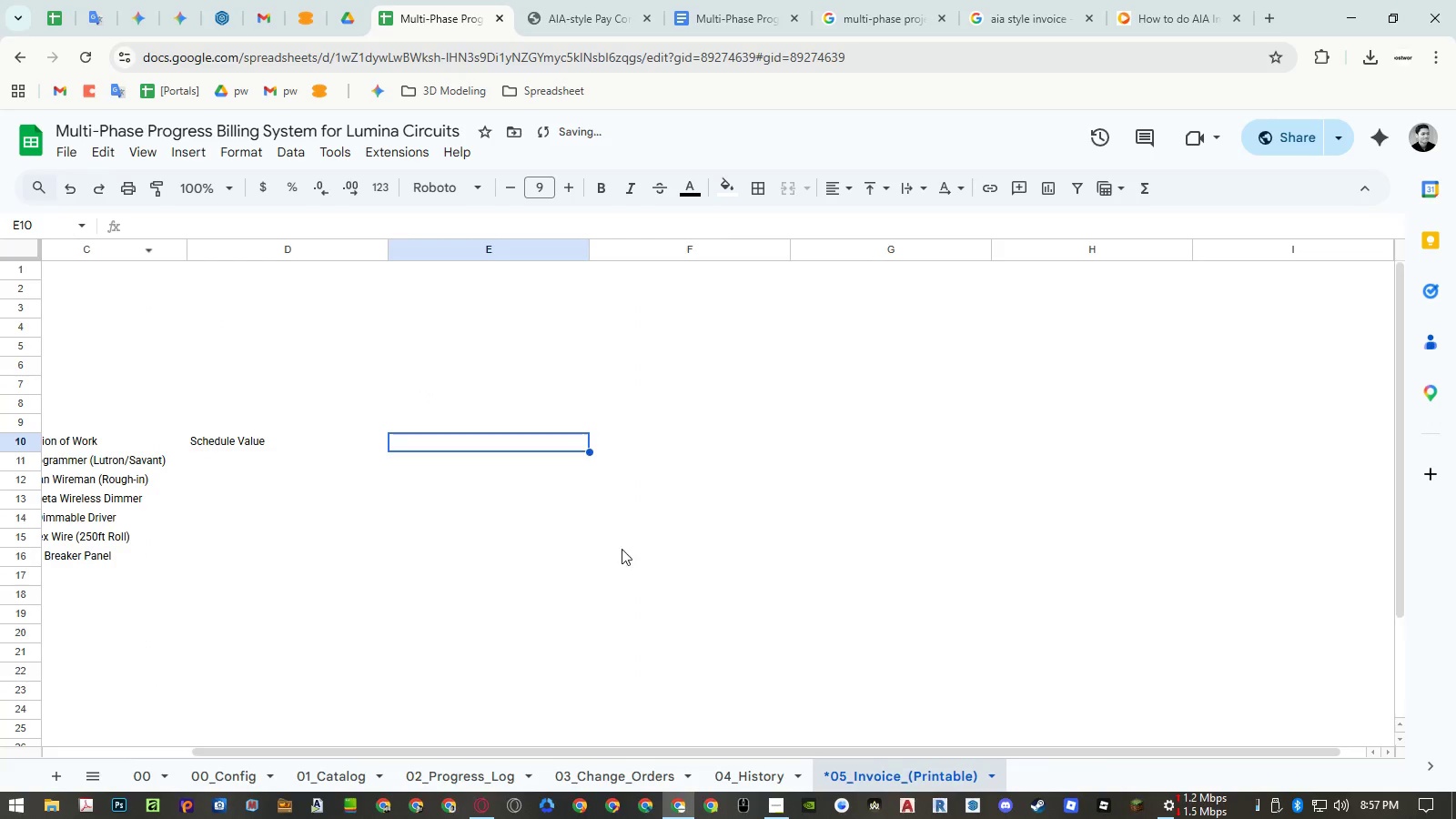 
key(Control+Shift+ShiftLeft)
 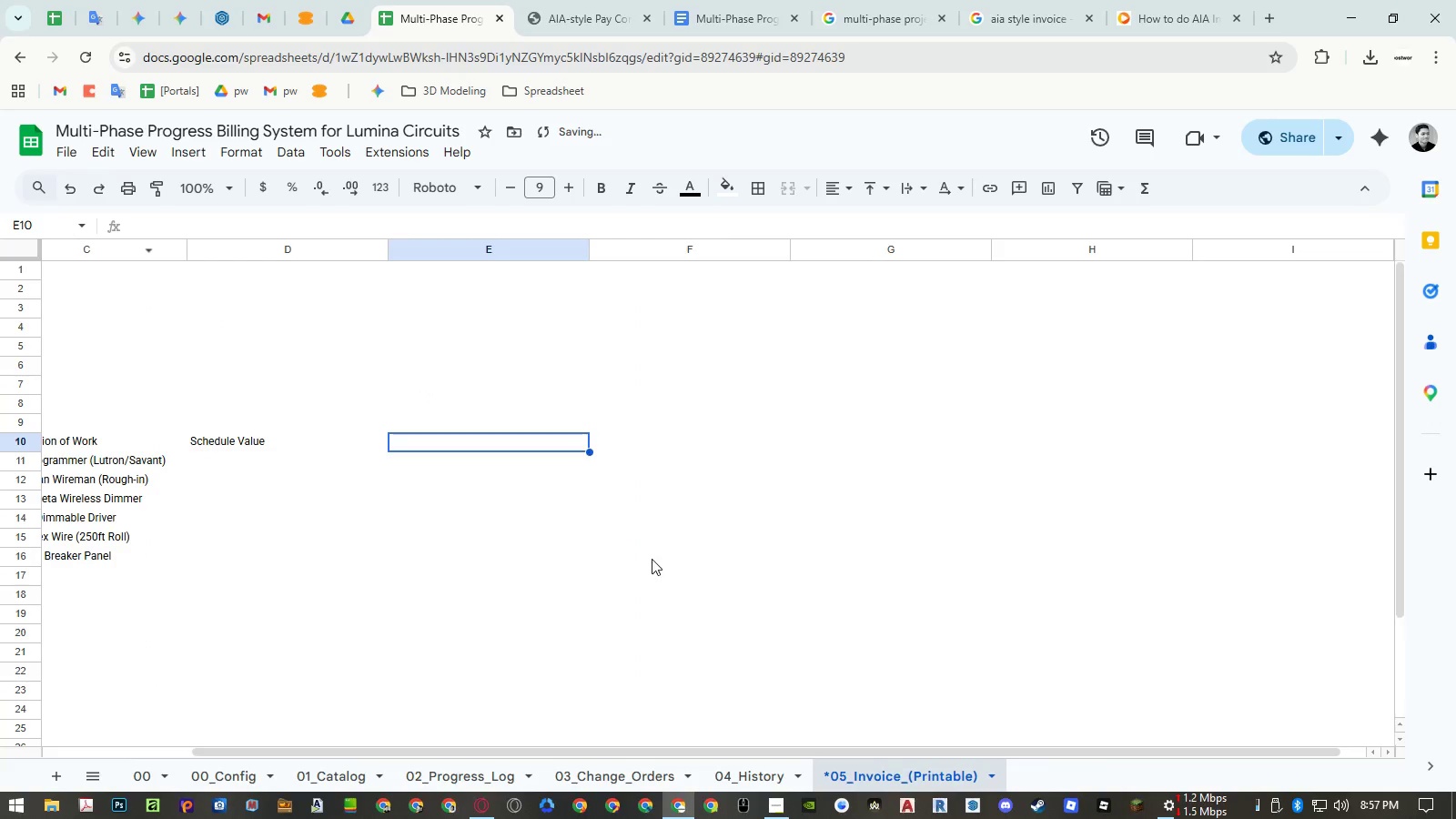 
key(Control+Shift+V)
 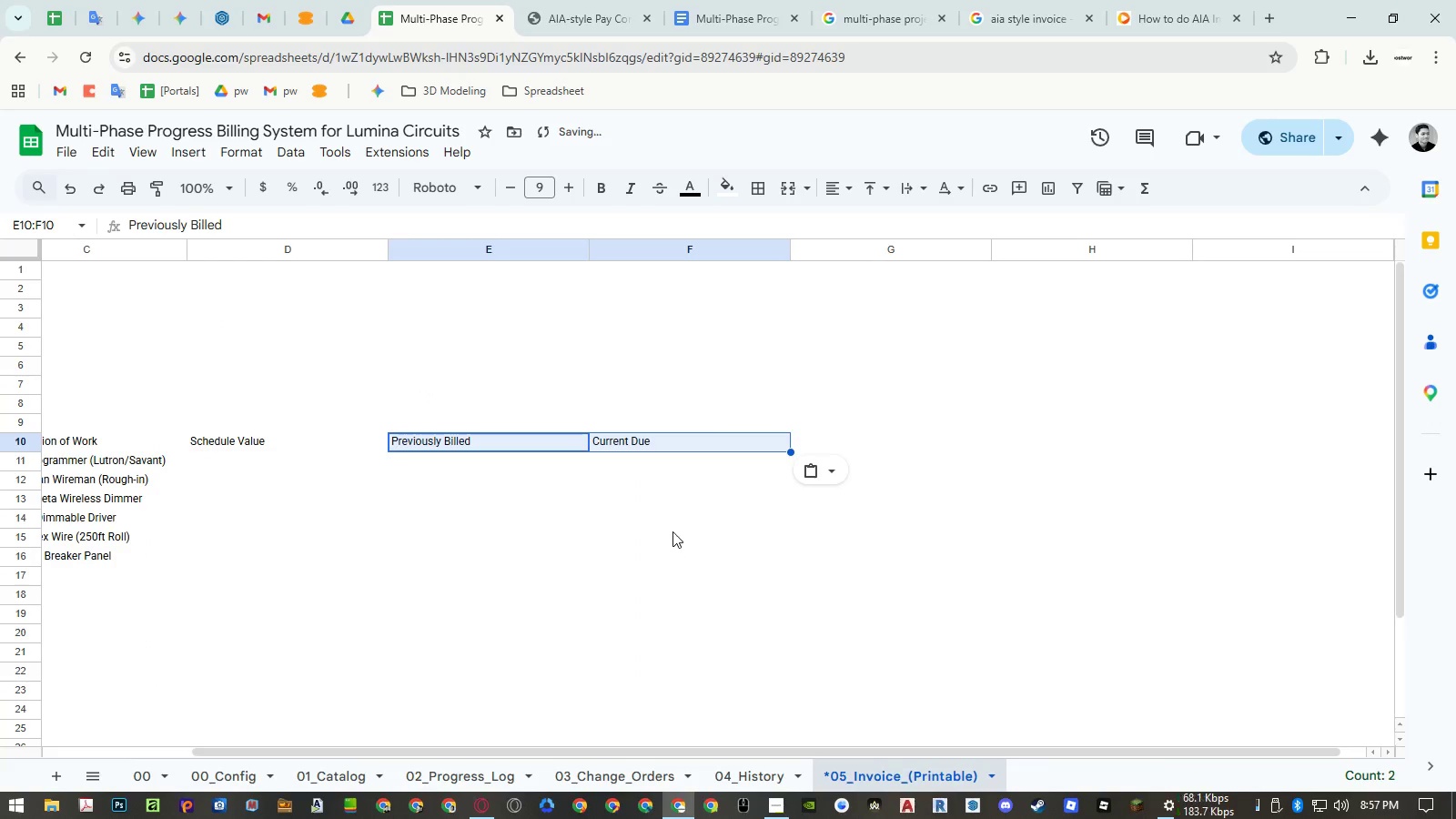 
hold_key(key=ShiftLeft, duration=0.73)
scroll: coordinate [672, 509], scroll_direction: up, amount: 12.0
 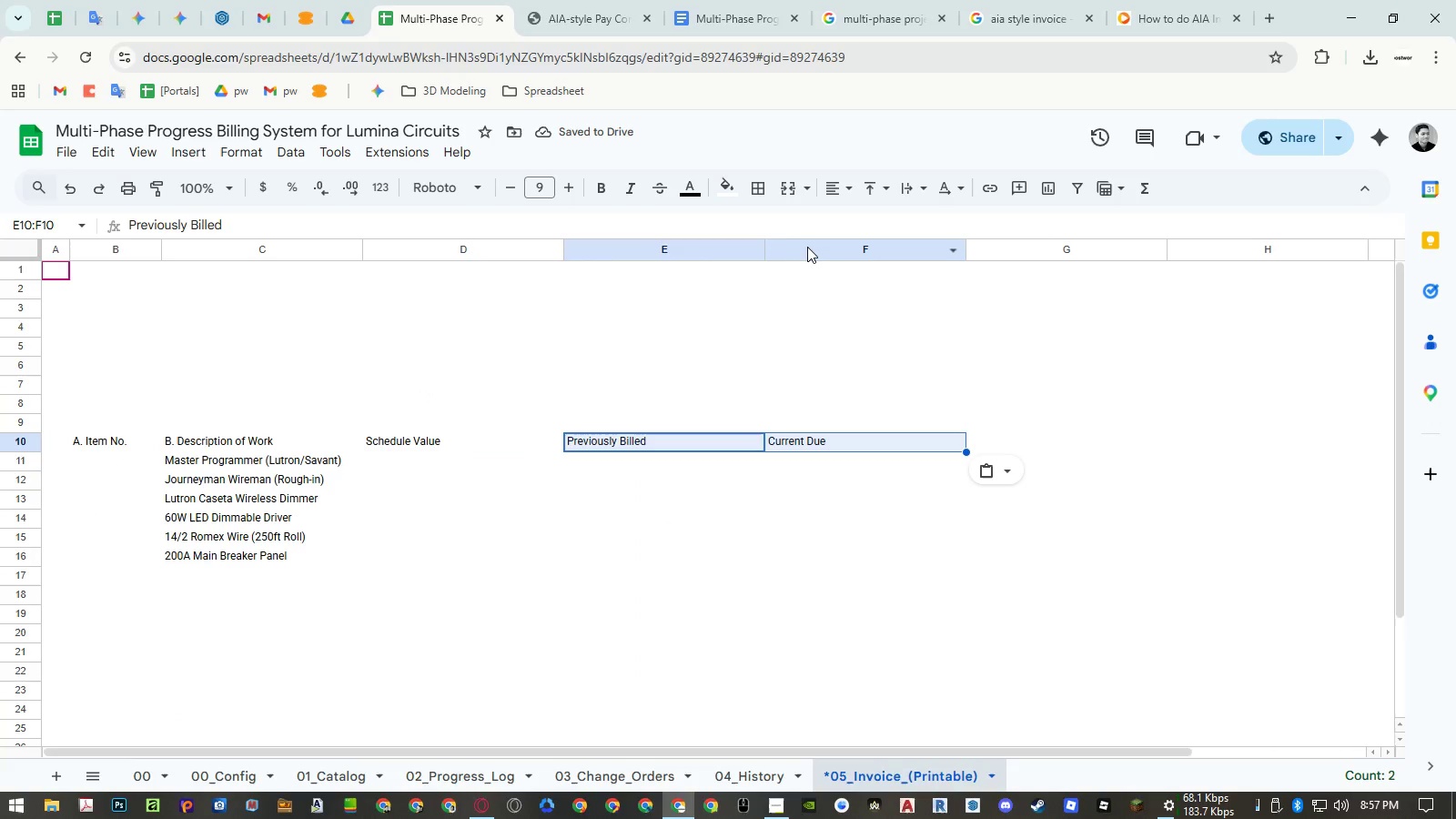 
left_click_drag(start_coordinate=[810, 247], to_coordinate=[486, 246])
 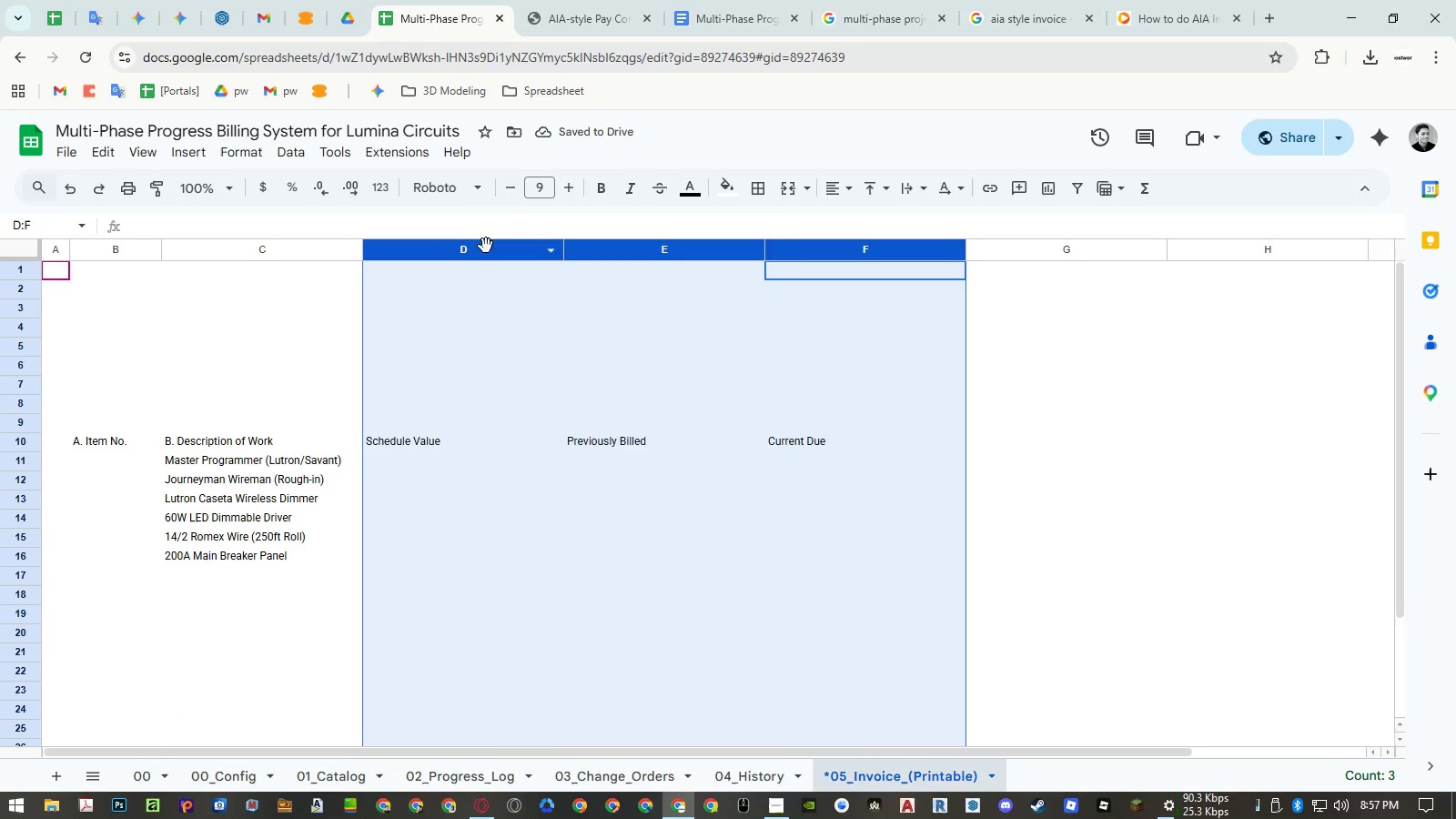 
right_click([486, 246])
 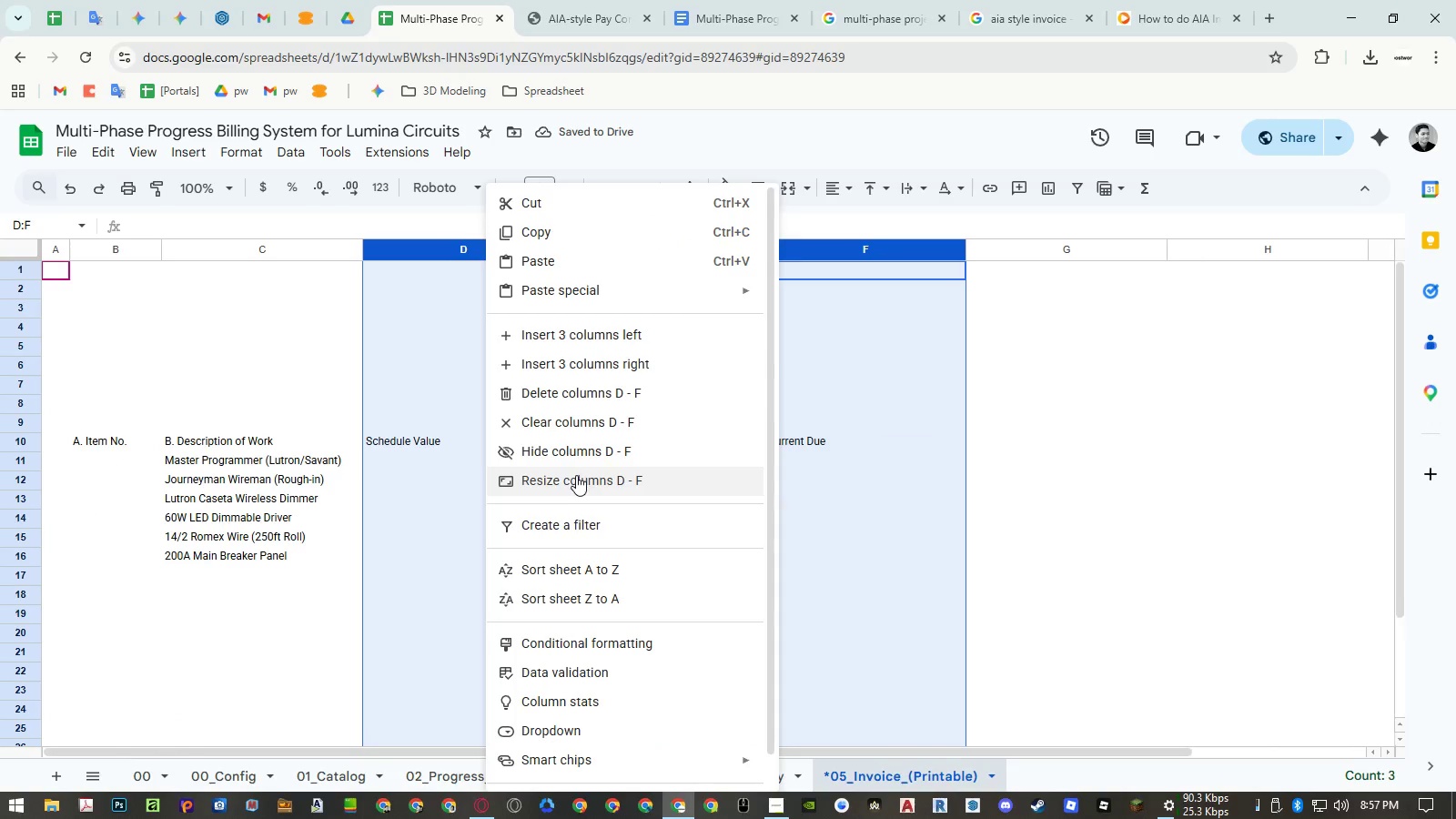 
left_click([576, 475])
 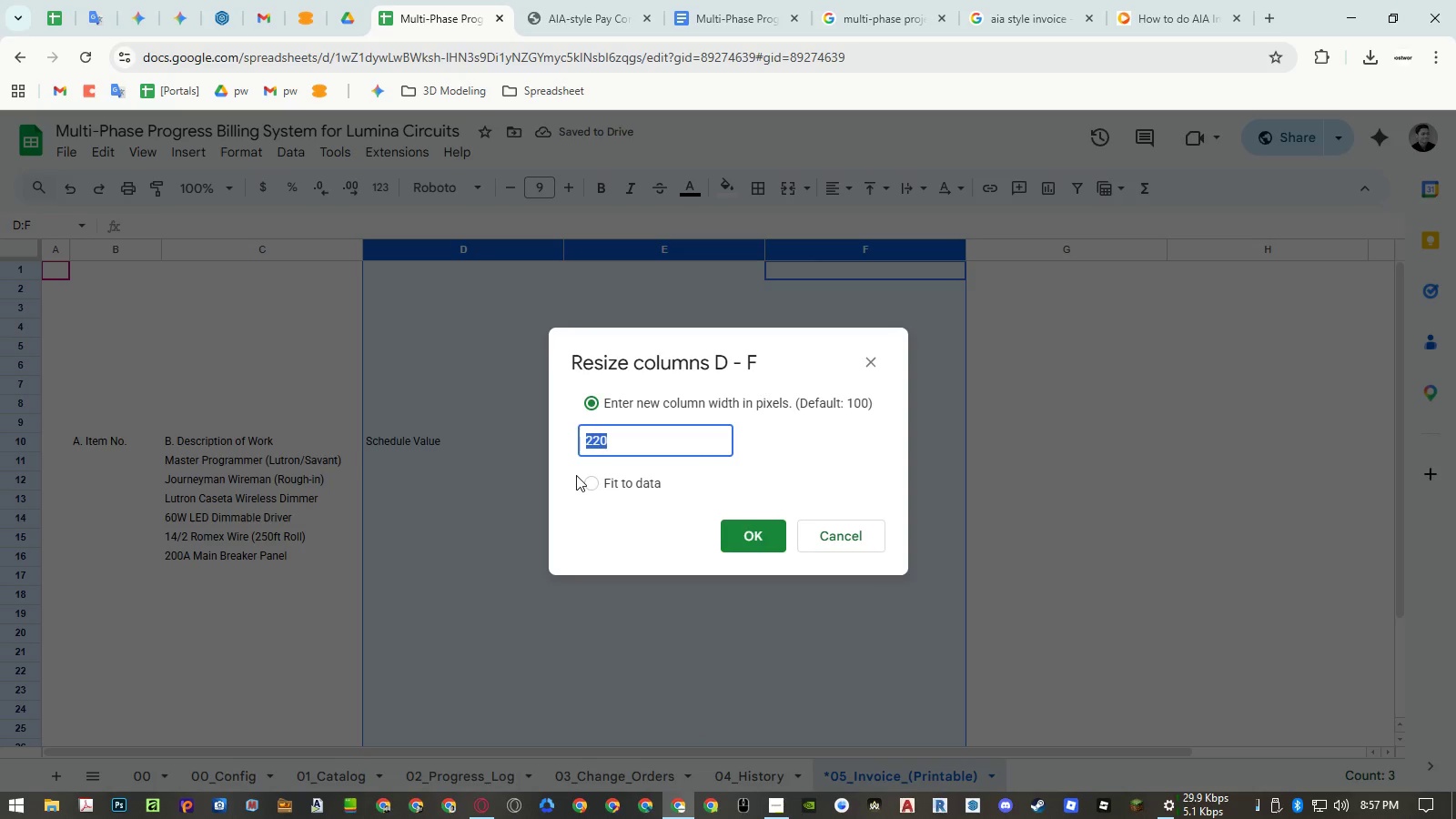 
key(Numpad1)
 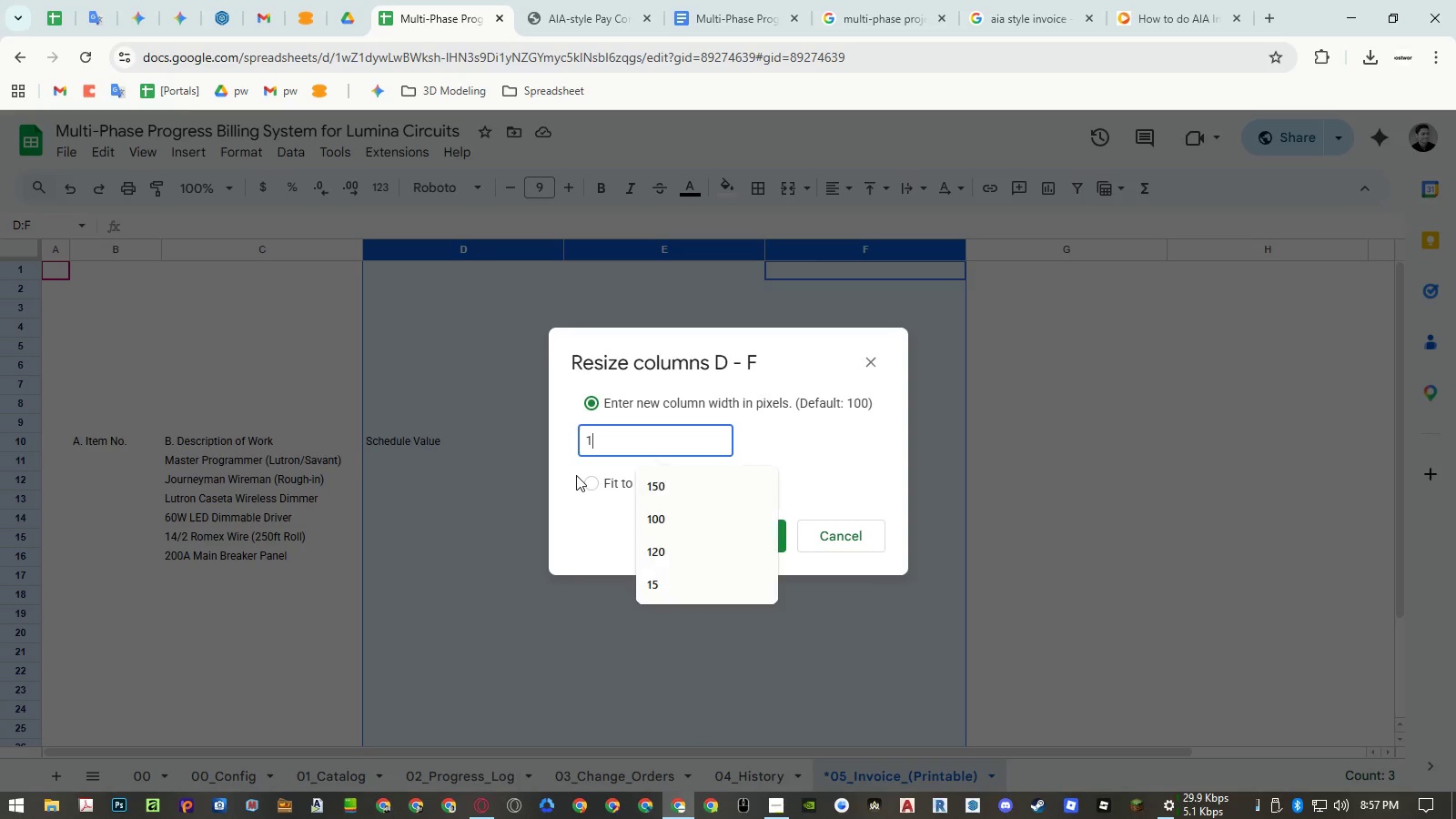 
key(Numpad0)
 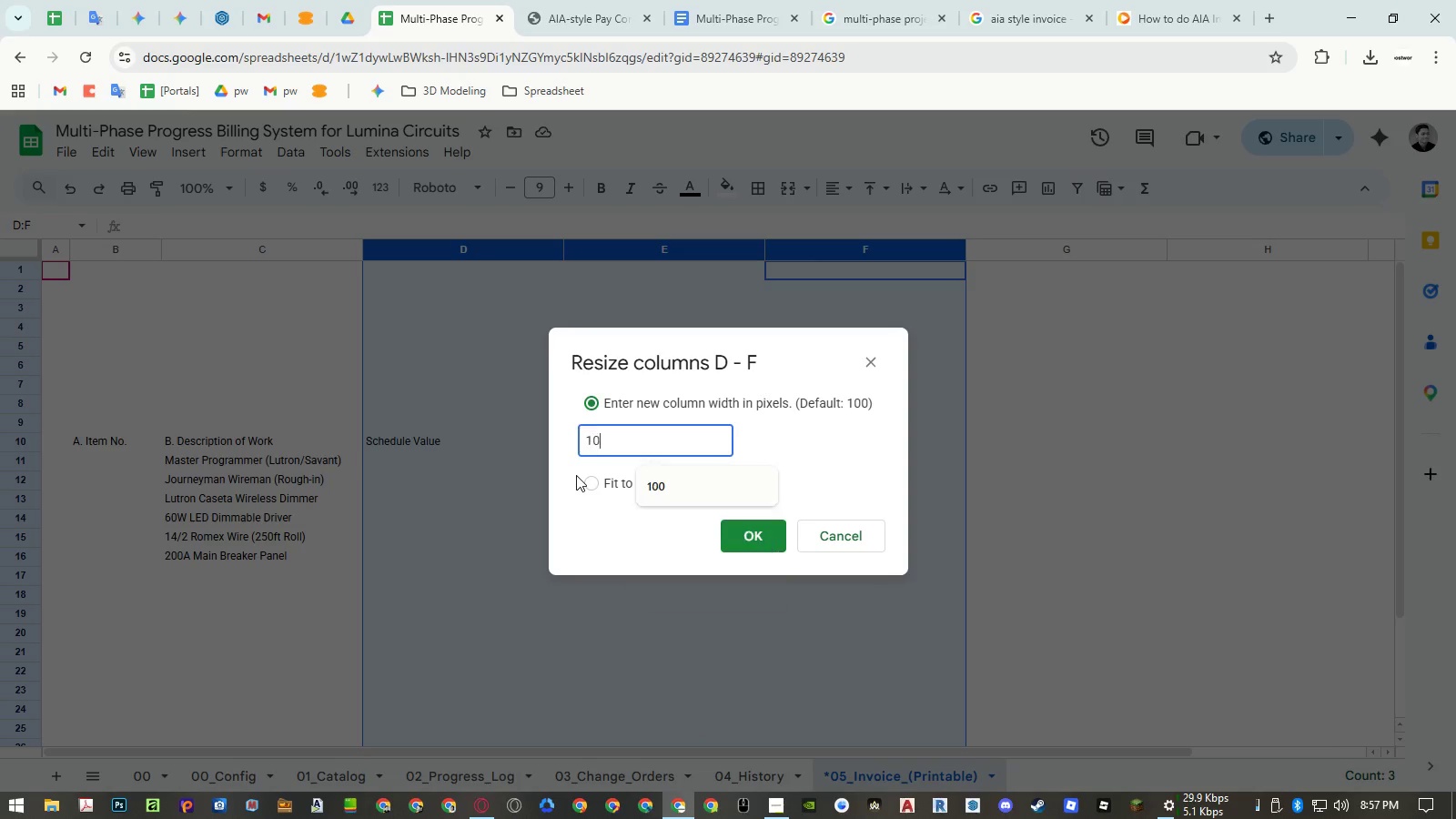 
key(Numpad0)
 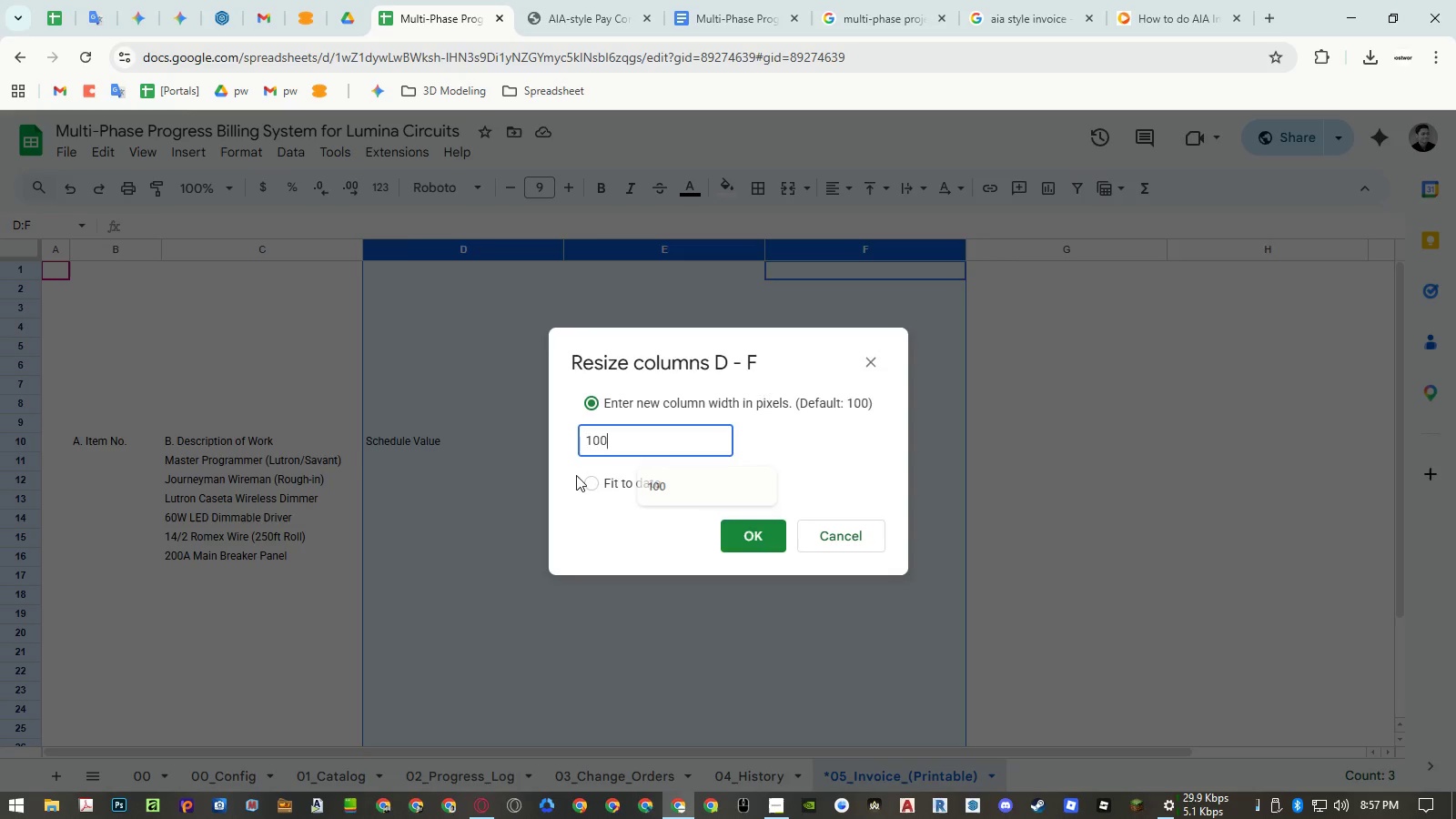 
key(NumpadEnter)
 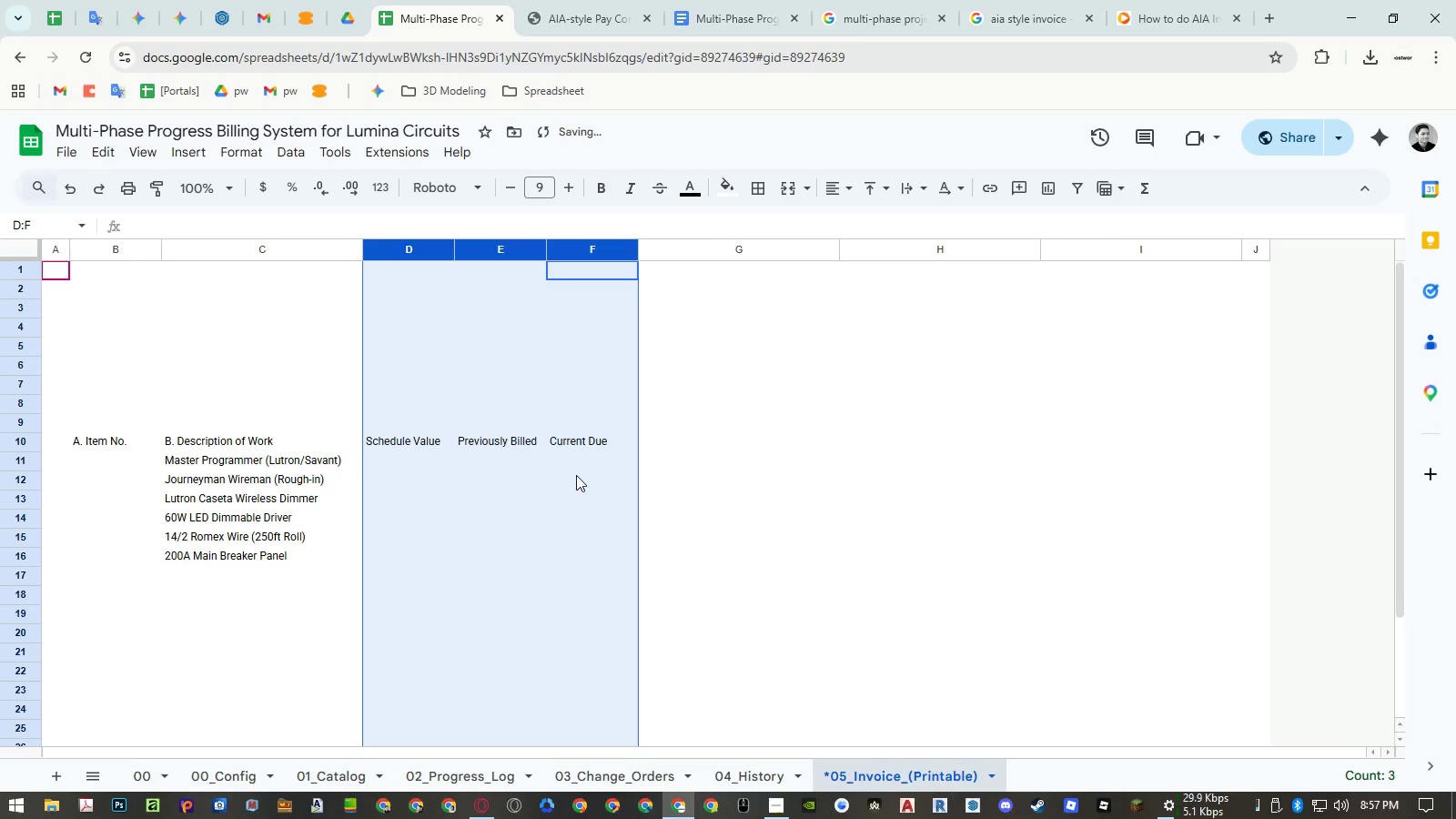 
left_click([576, 475])
 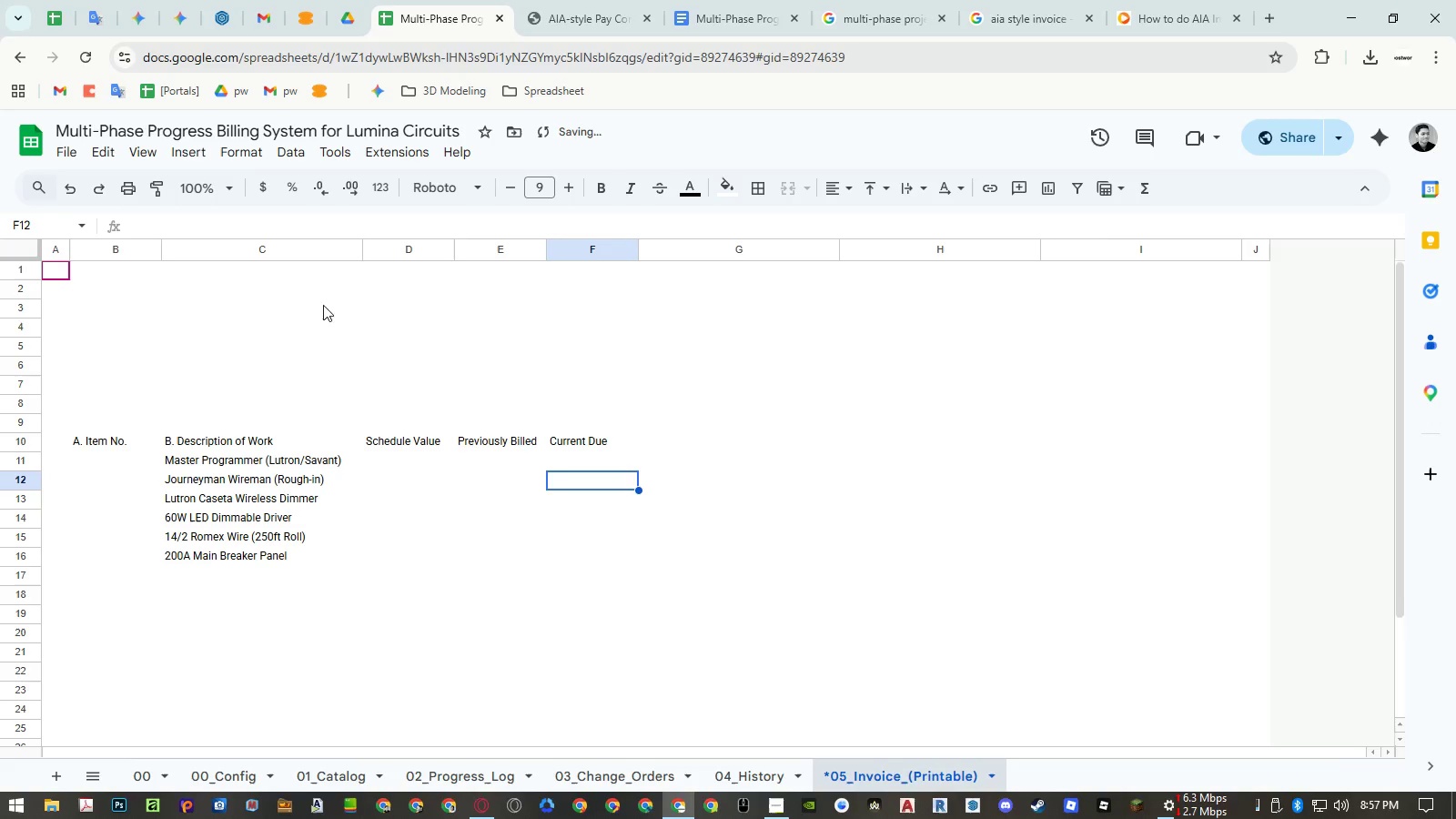 
right_click([306, 245])
 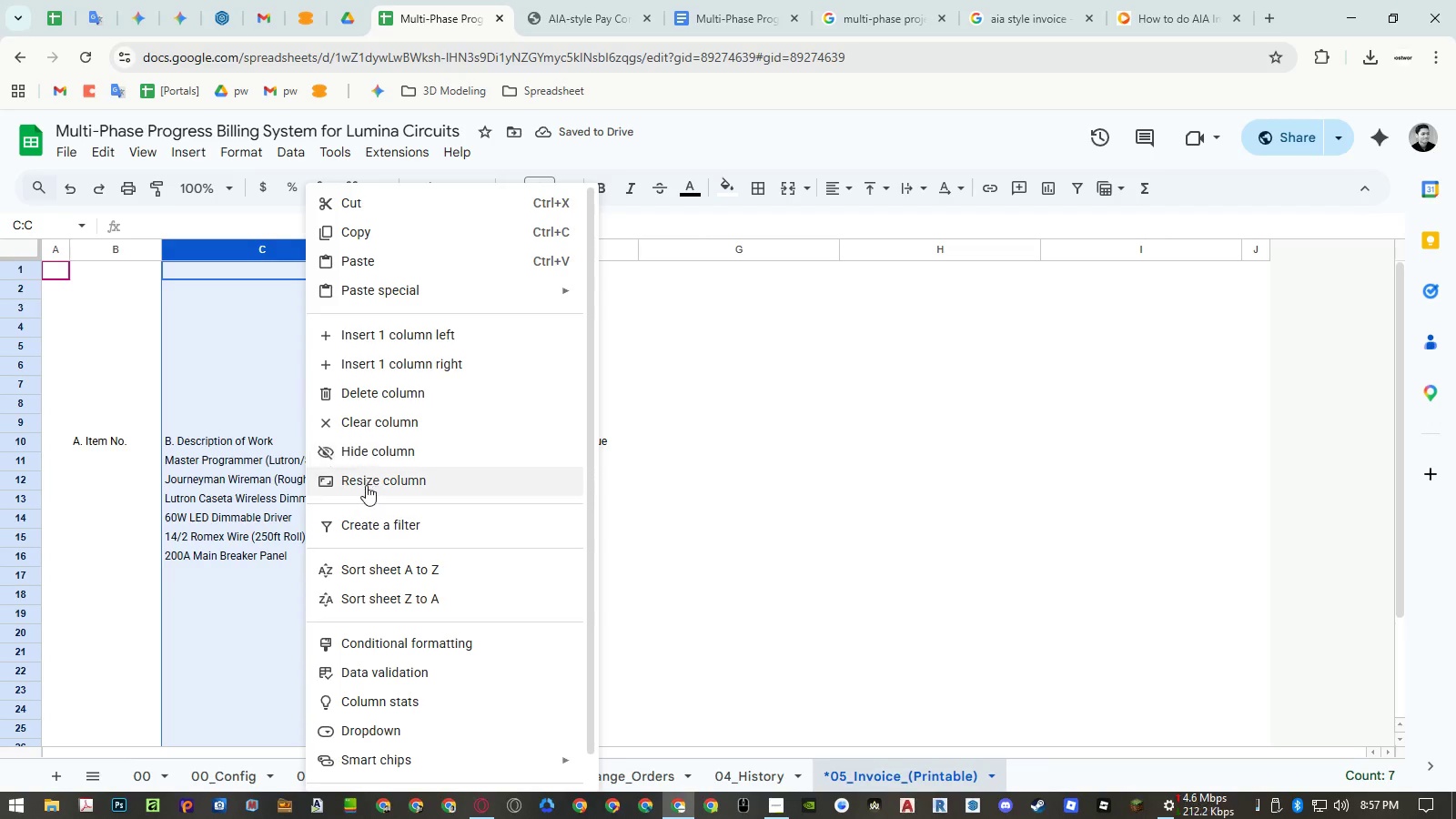 
left_click([366, 485])
 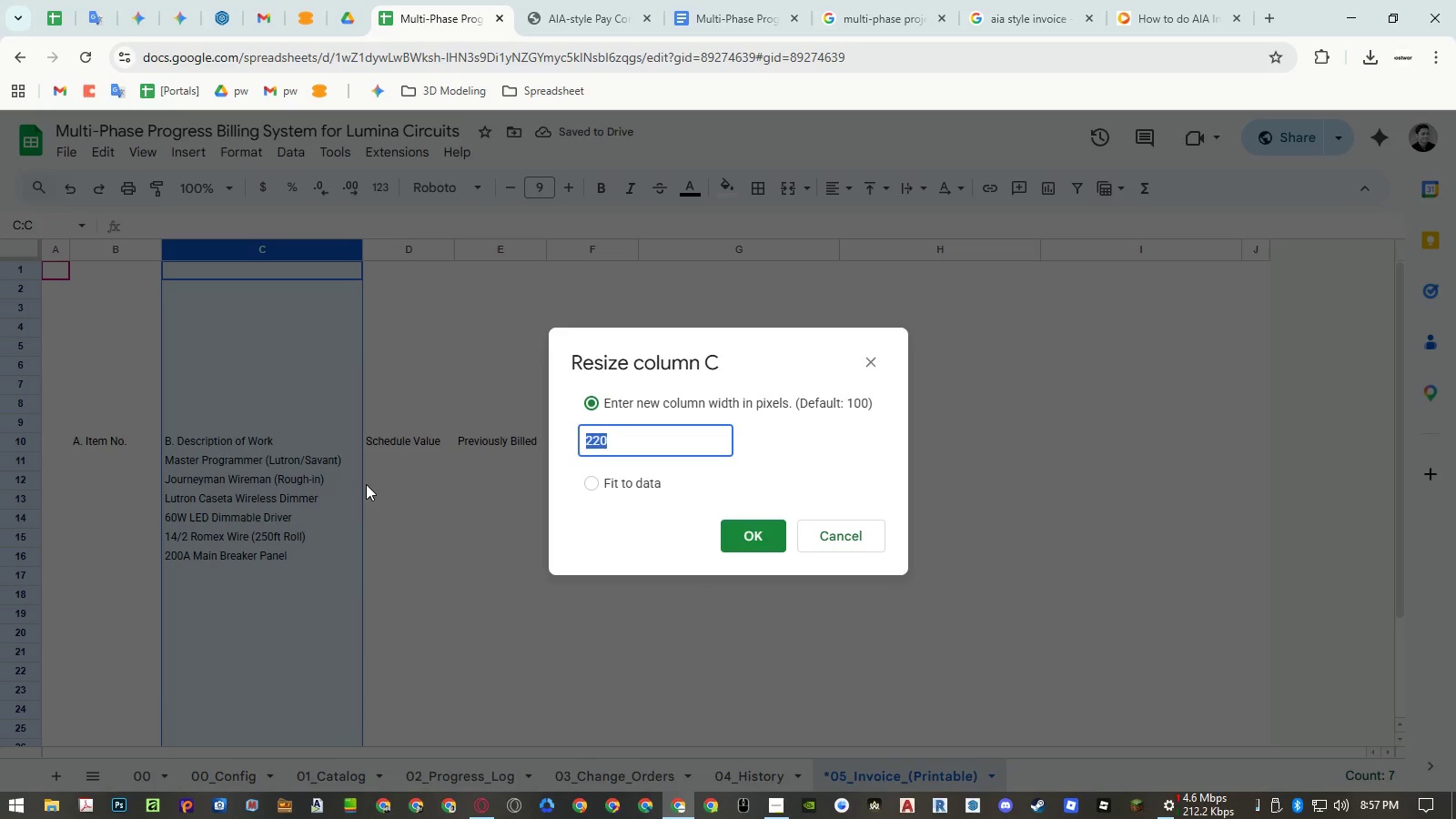 
key(Numpad3)
 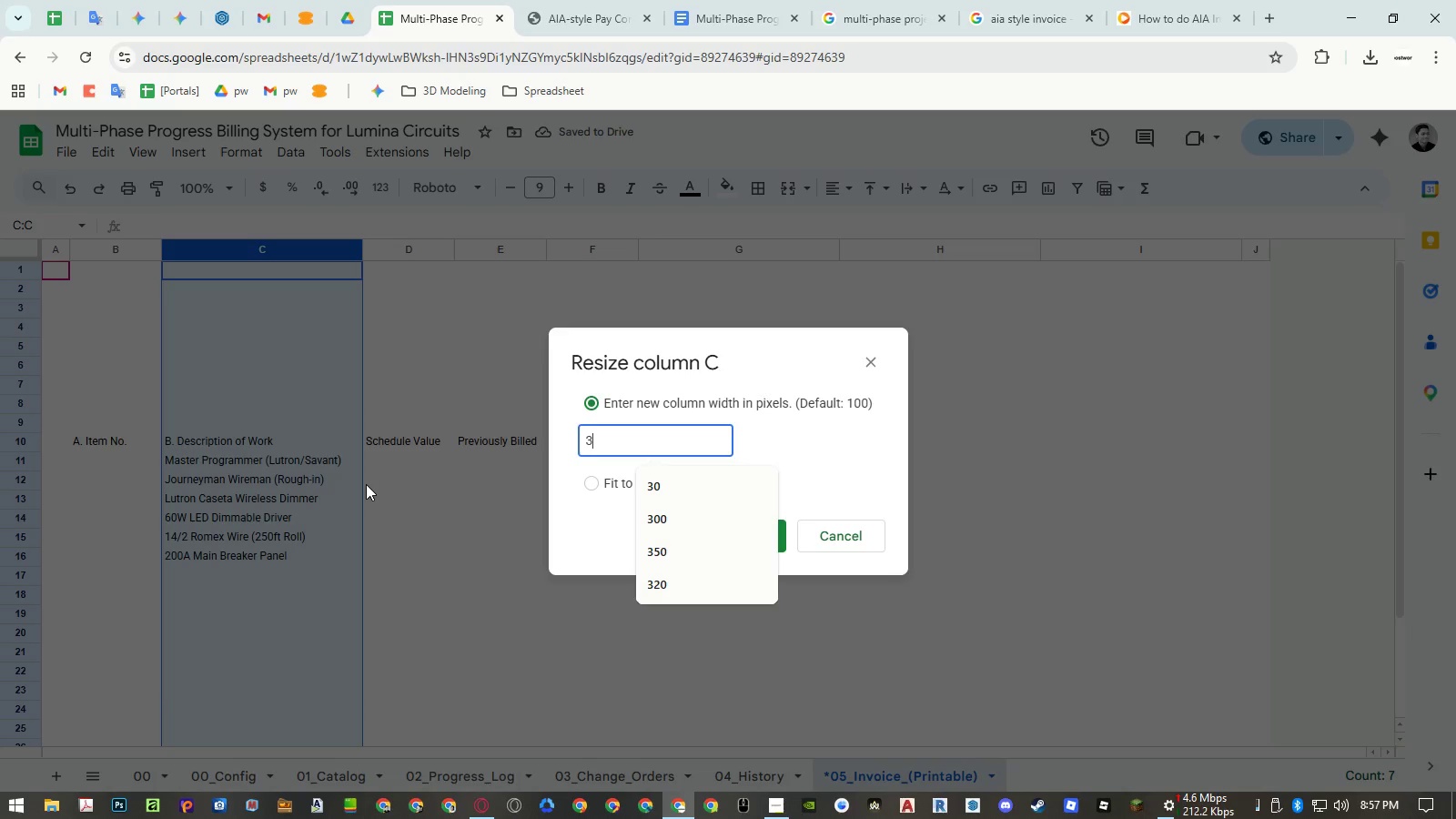 
key(Numpad0)
 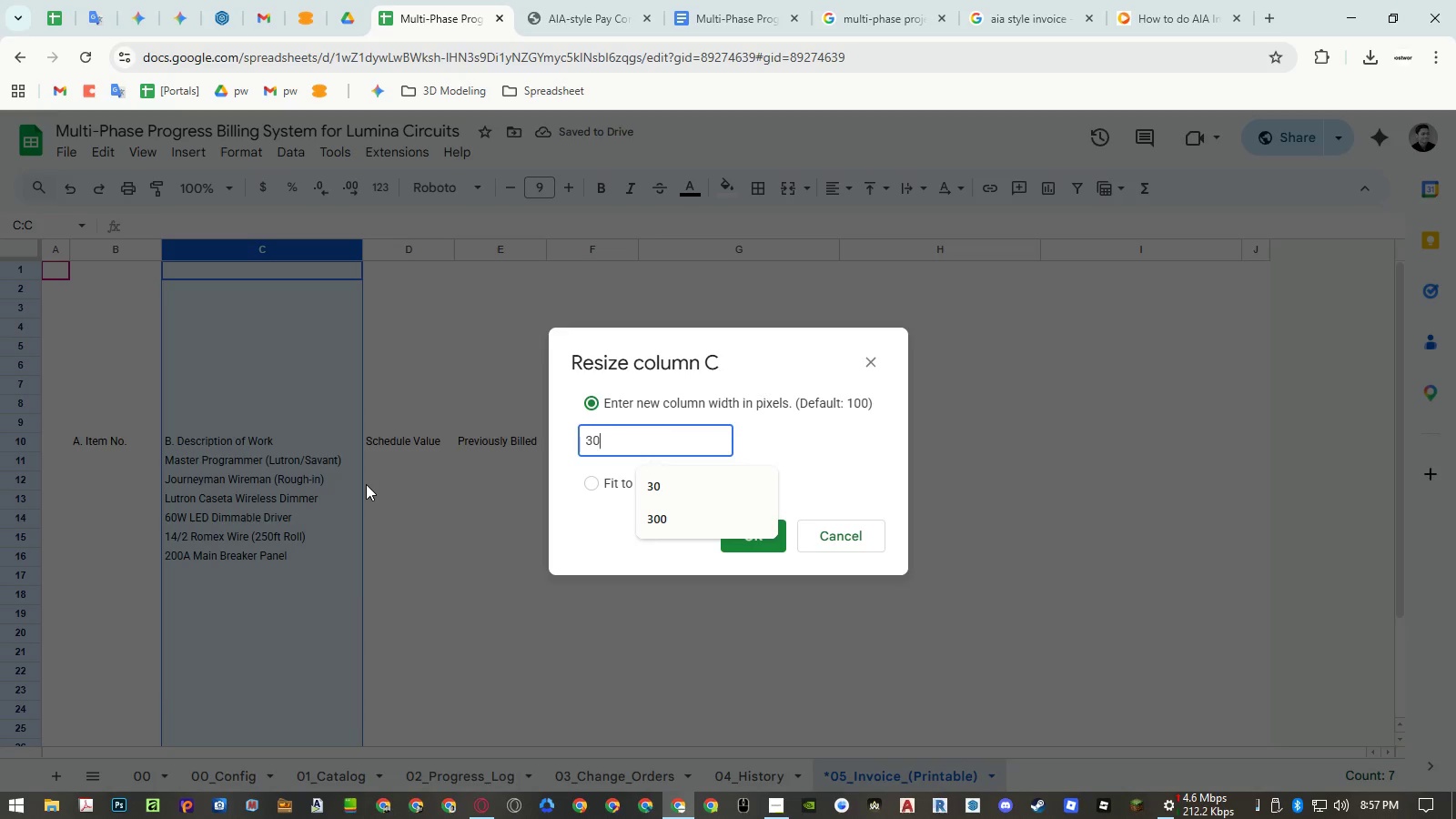 
key(Numpad0)
 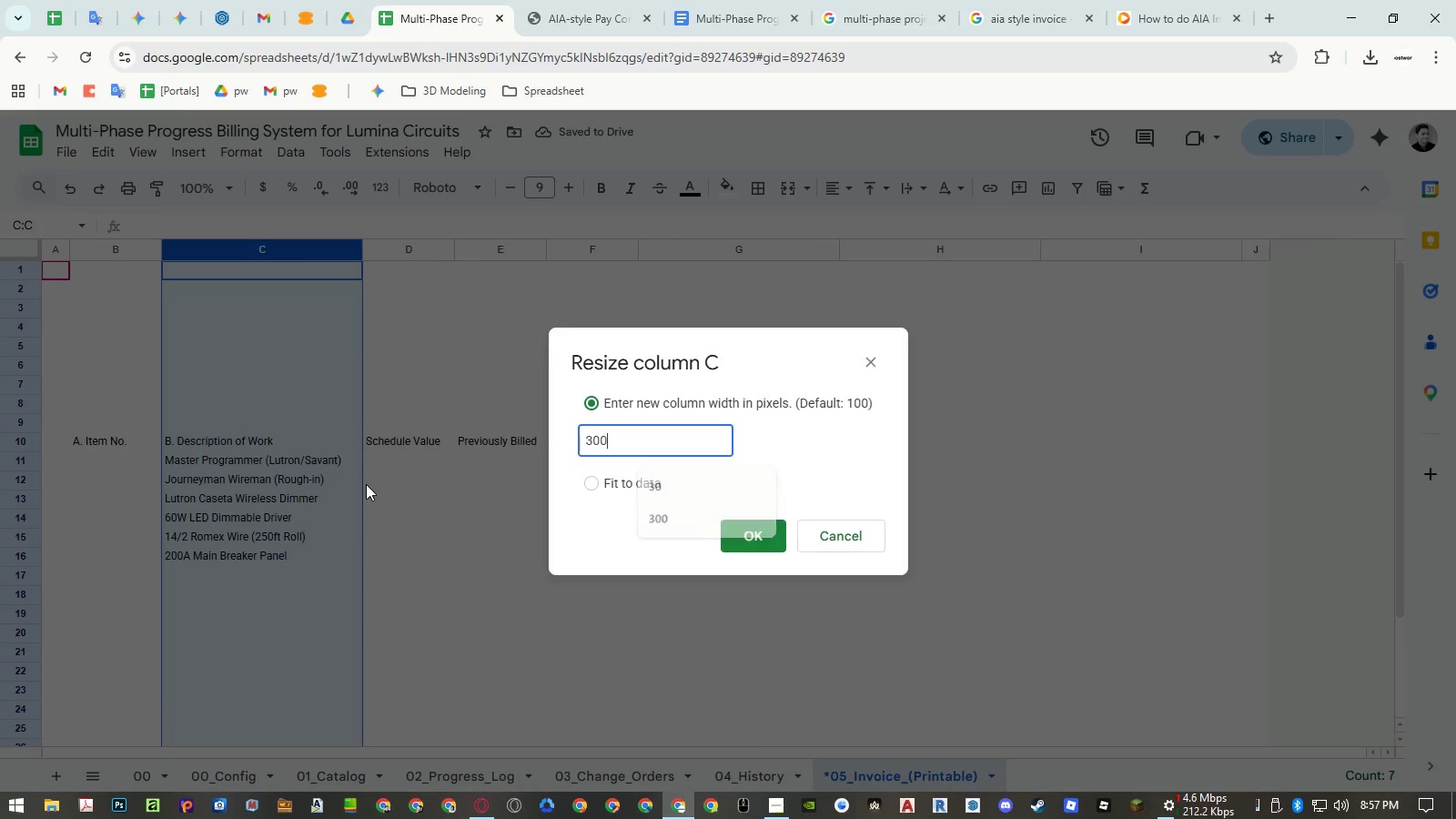 
key(NumpadEnter)
 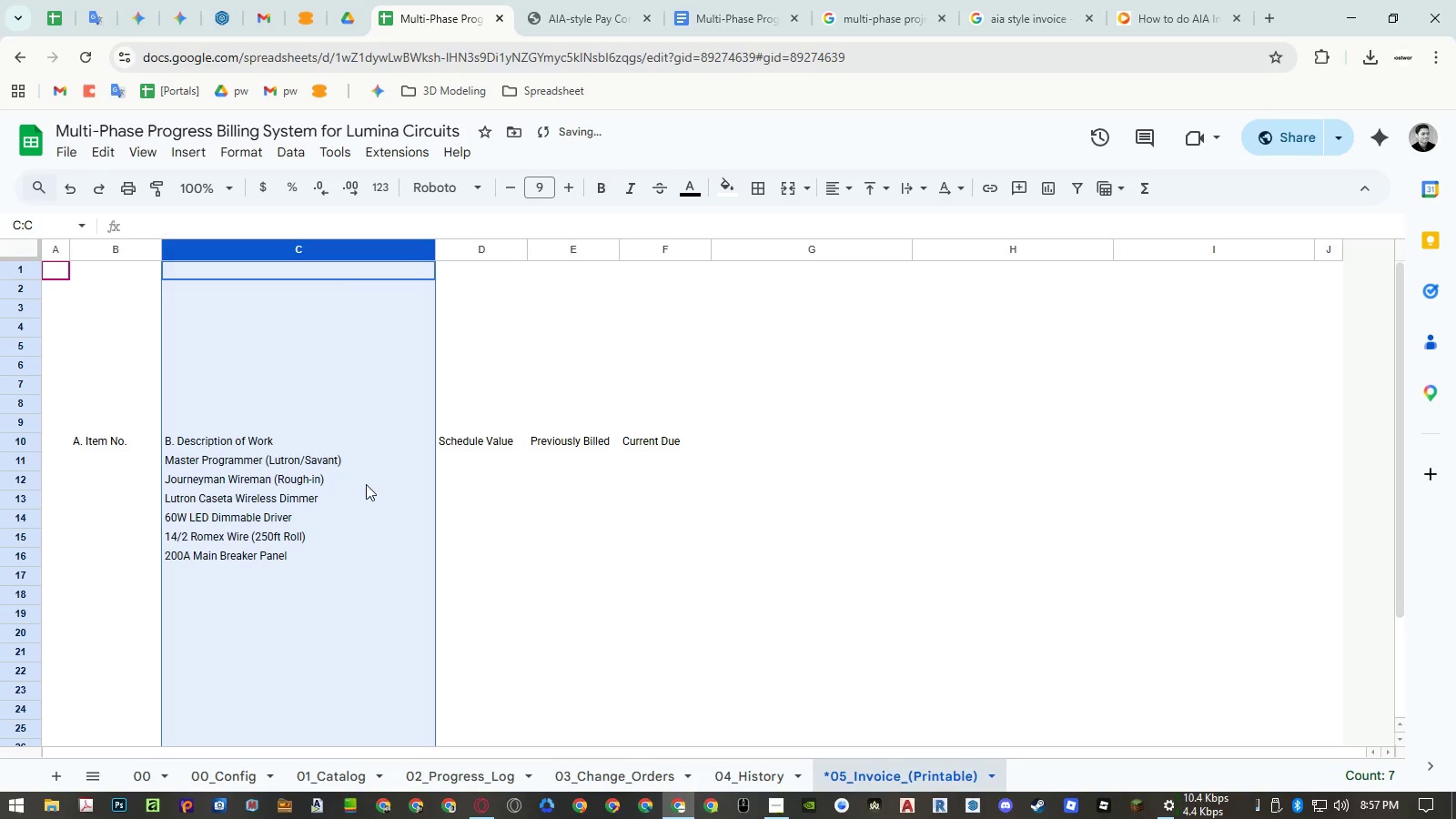 
left_click([366, 484])
 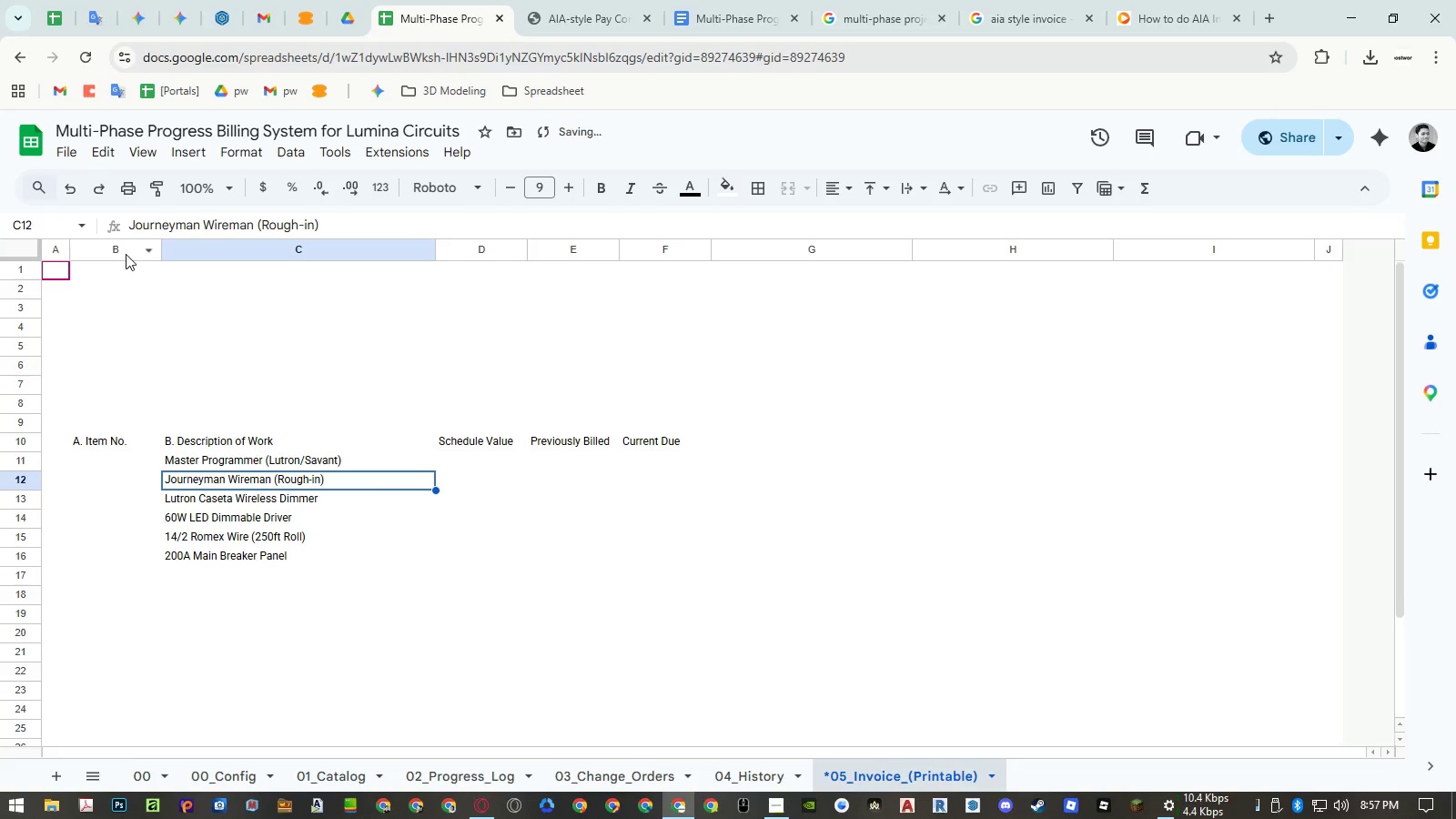 
right_click([125, 252])
 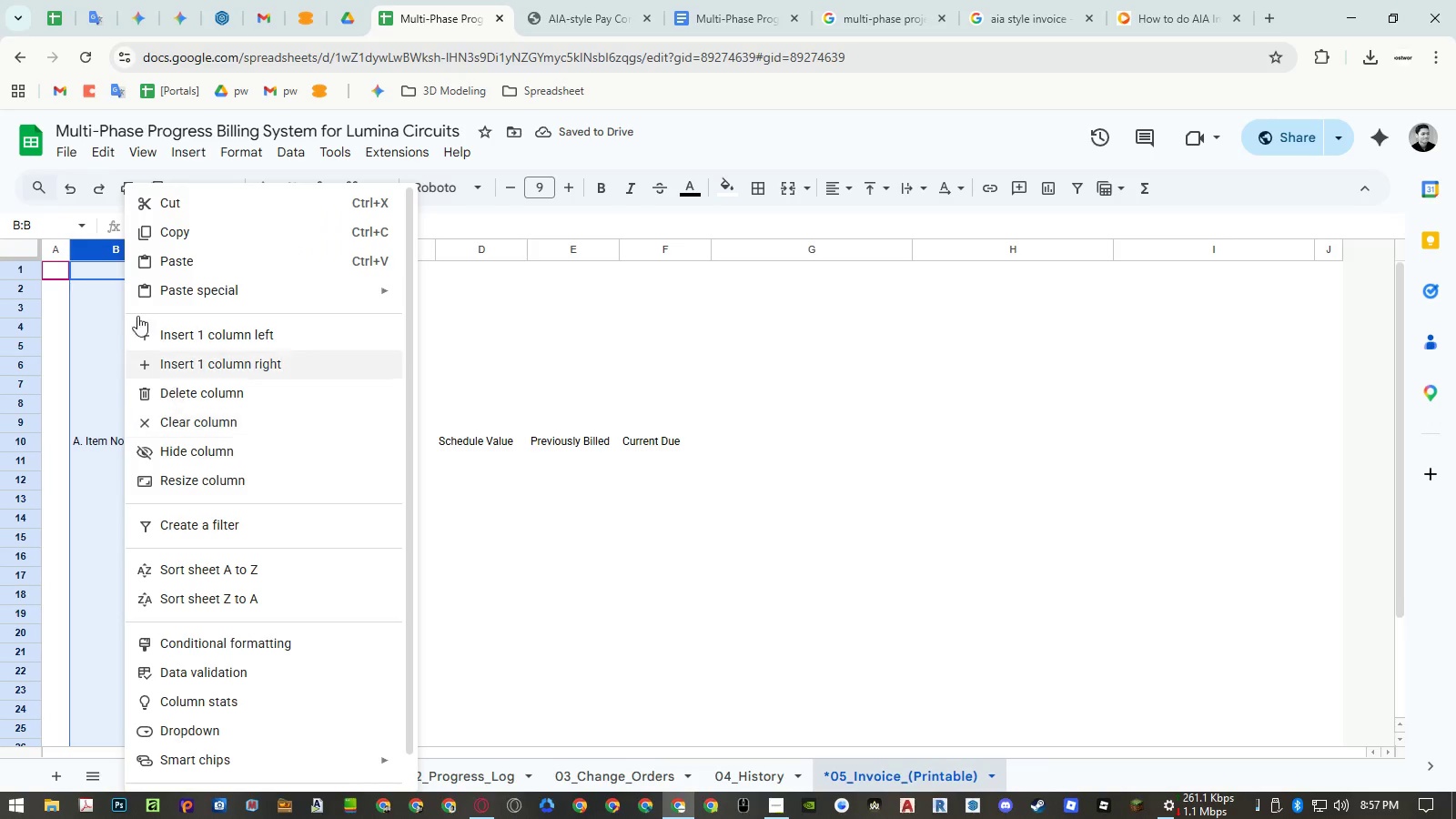 
left_click([111, 303])
 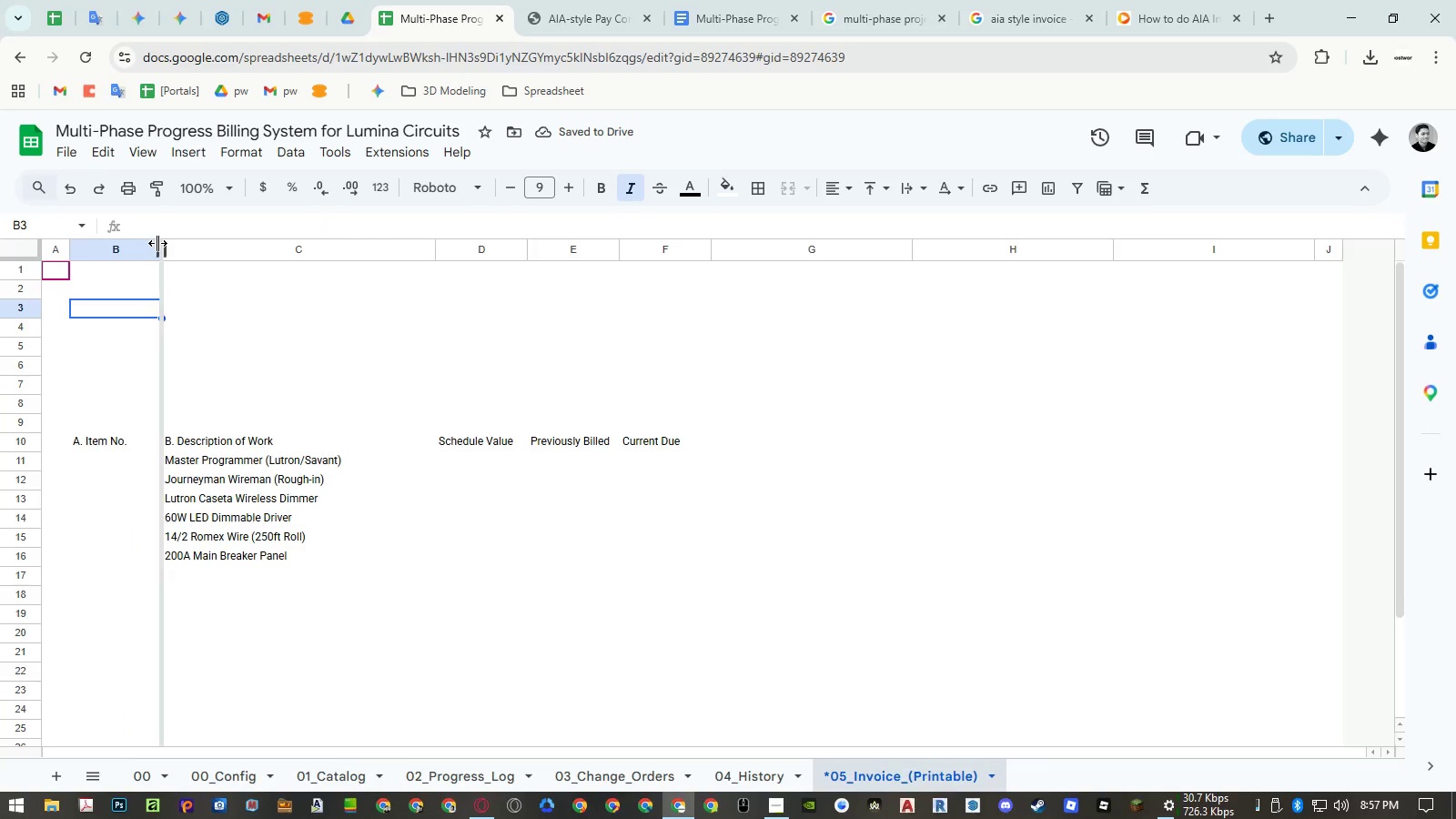 
double_click([157, 243])
 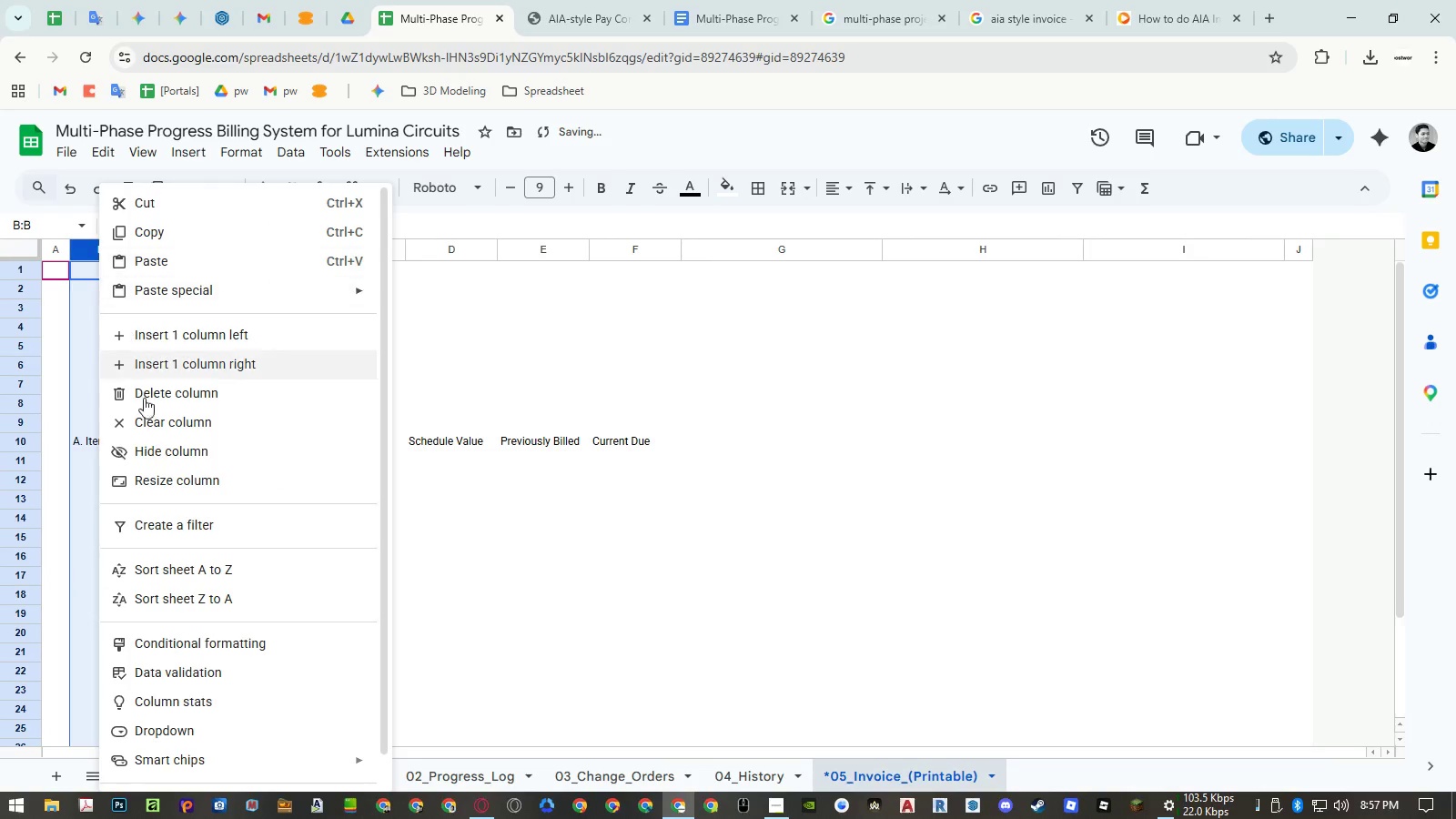 
left_click([157, 476])
 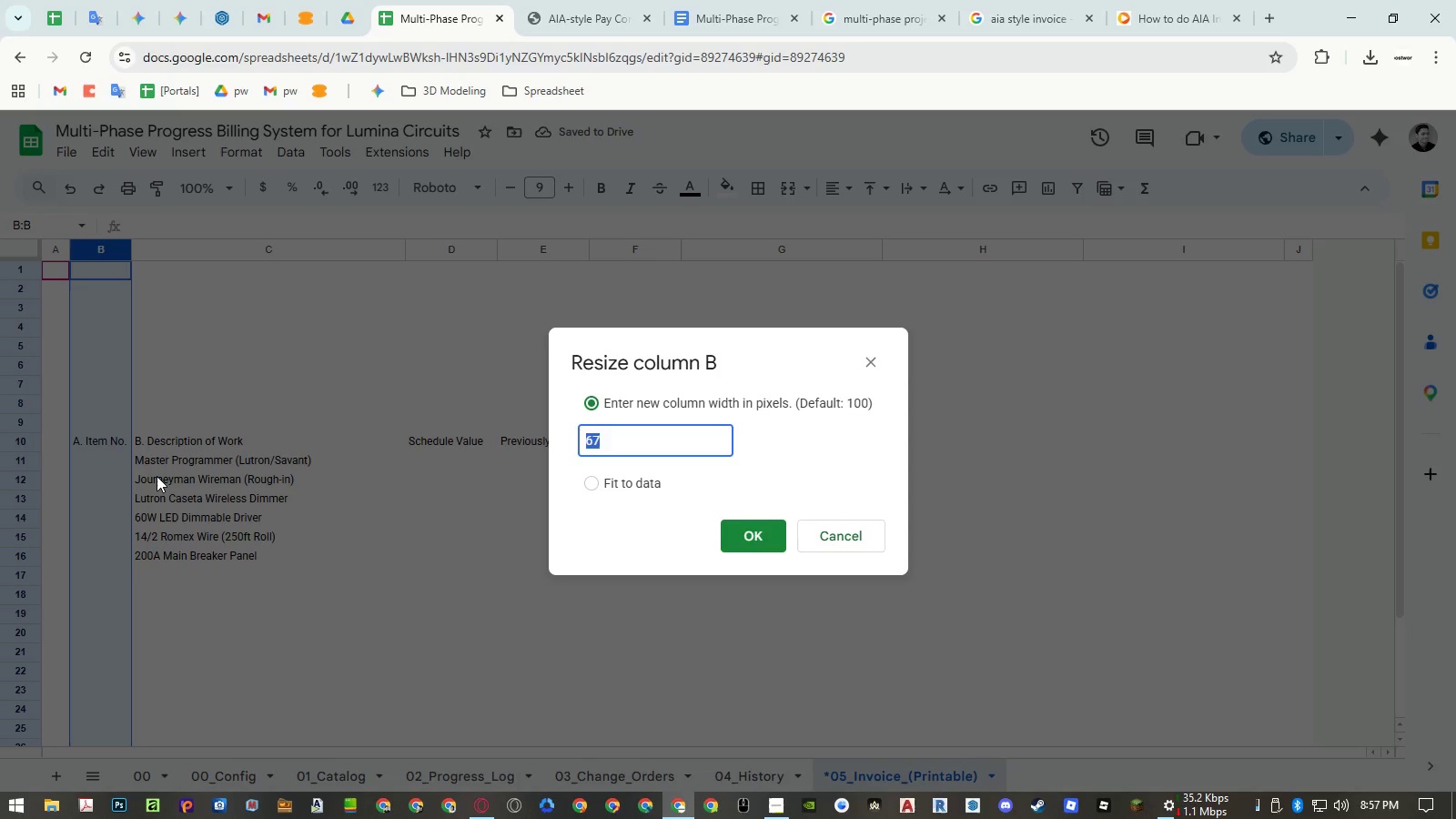 
key(Numpad7)
 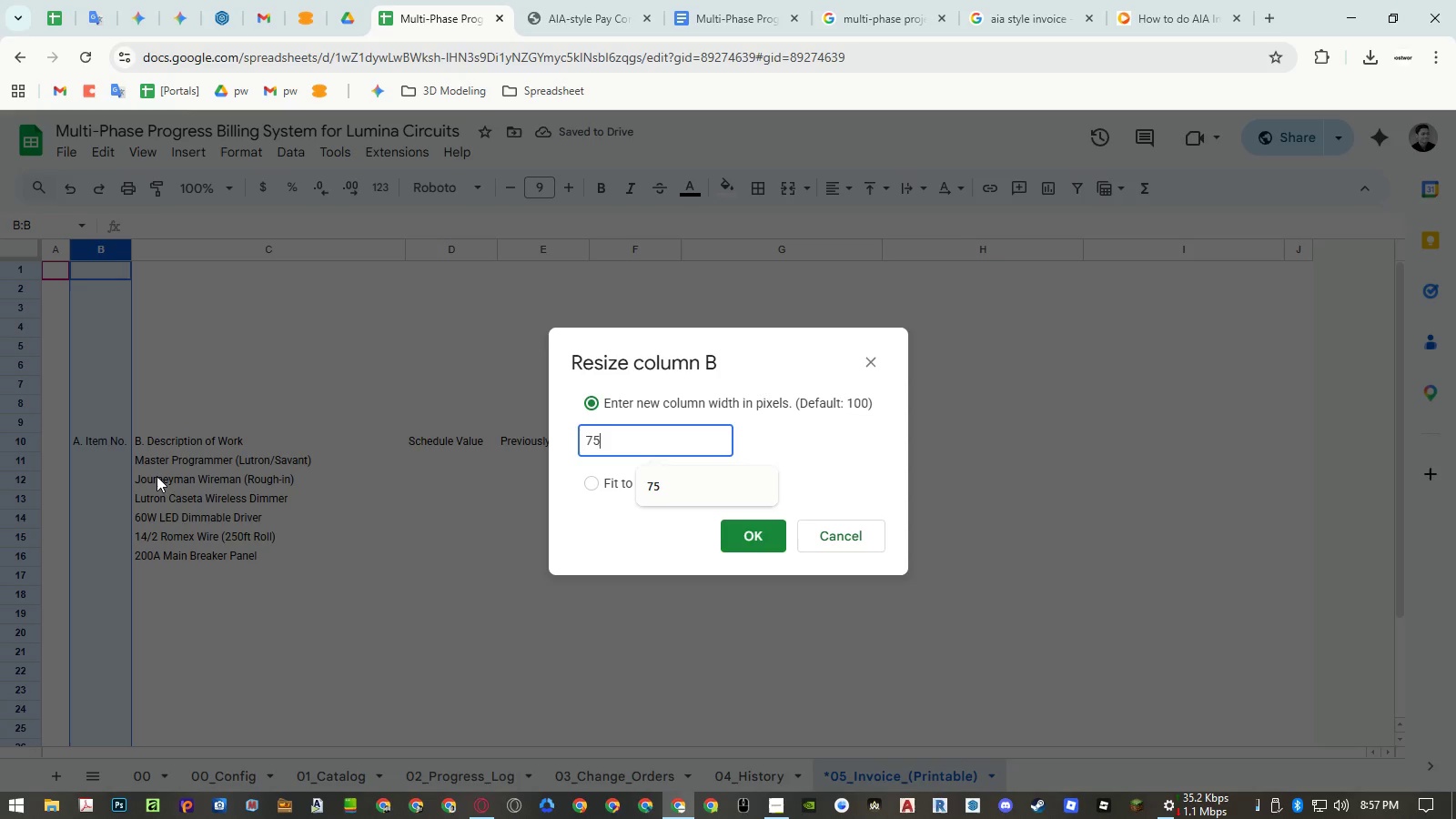 
key(Numpad5)
 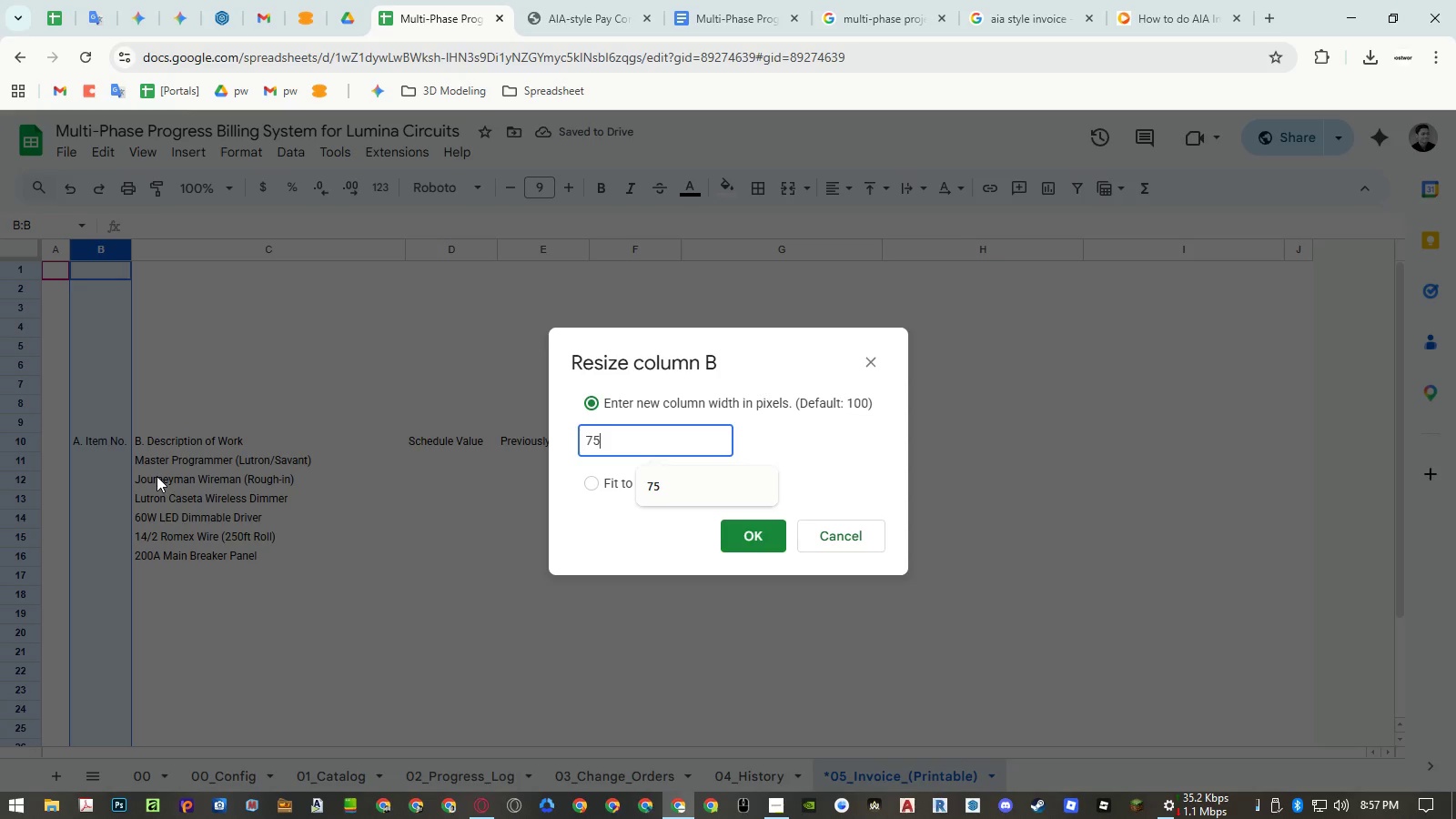 
key(NumpadEnter)
 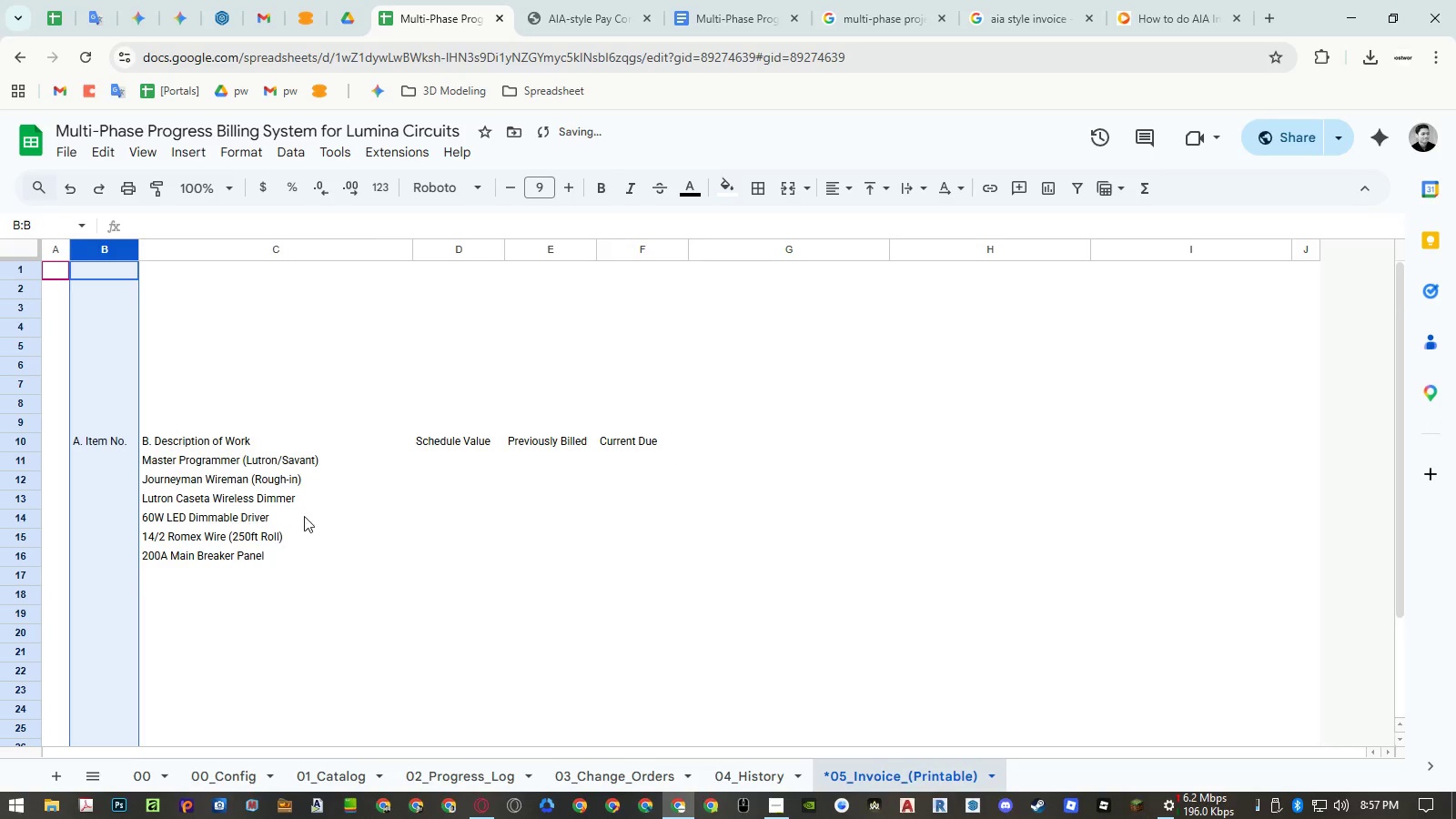 
left_click([385, 519])
 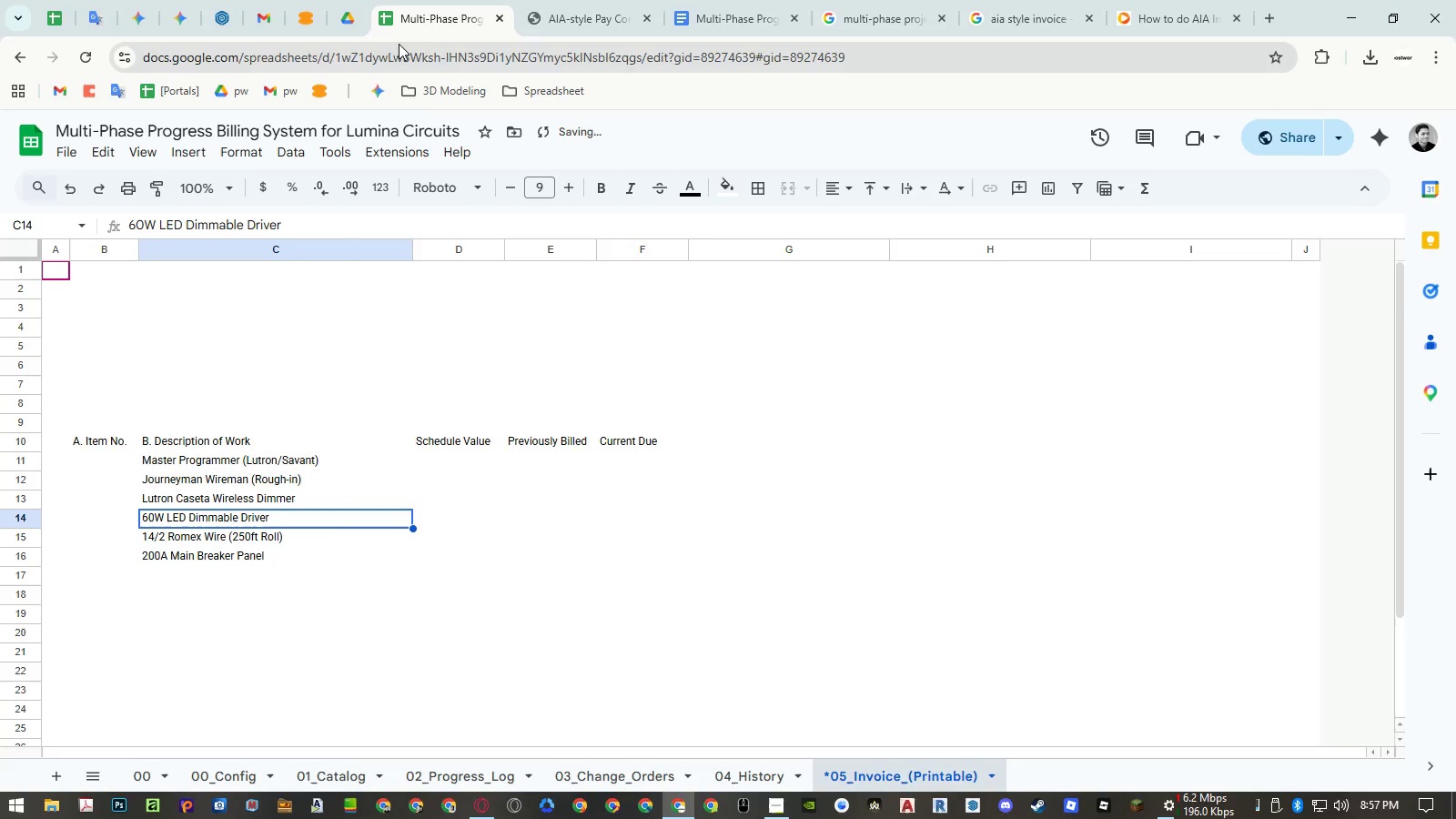 
left_click([581, 15])
 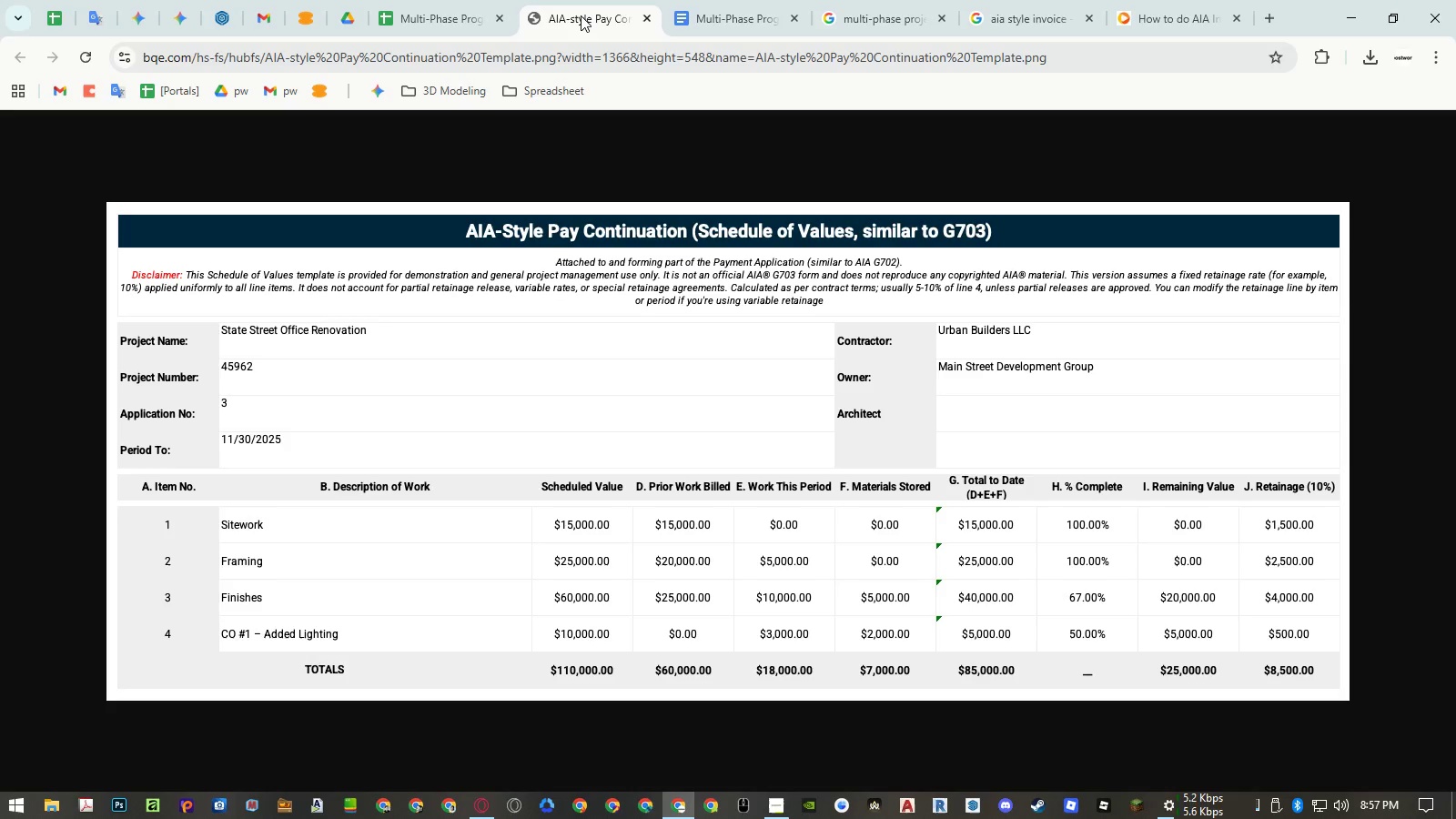 
wait(10.91)
 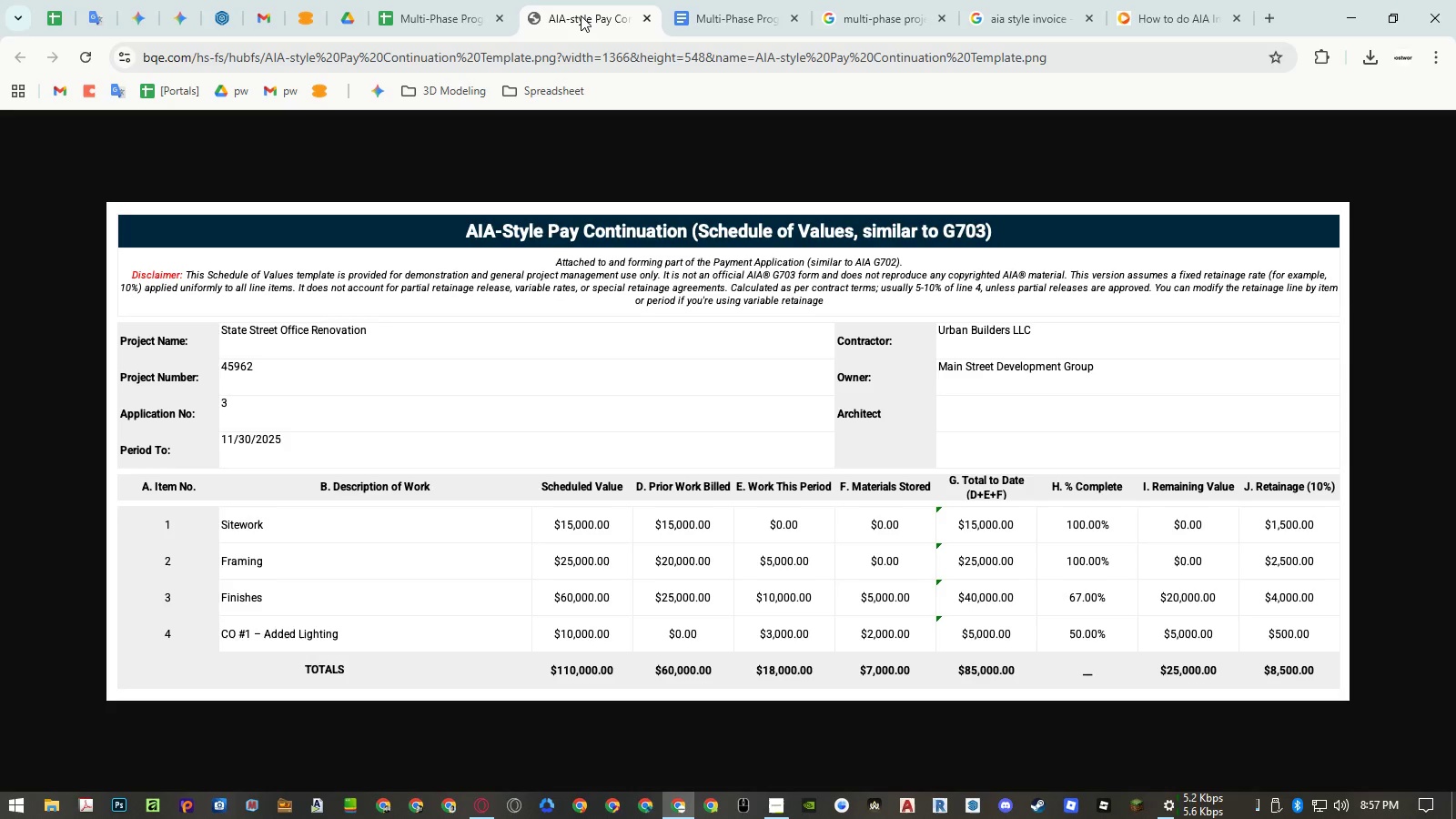 
left_click([429, 14])
 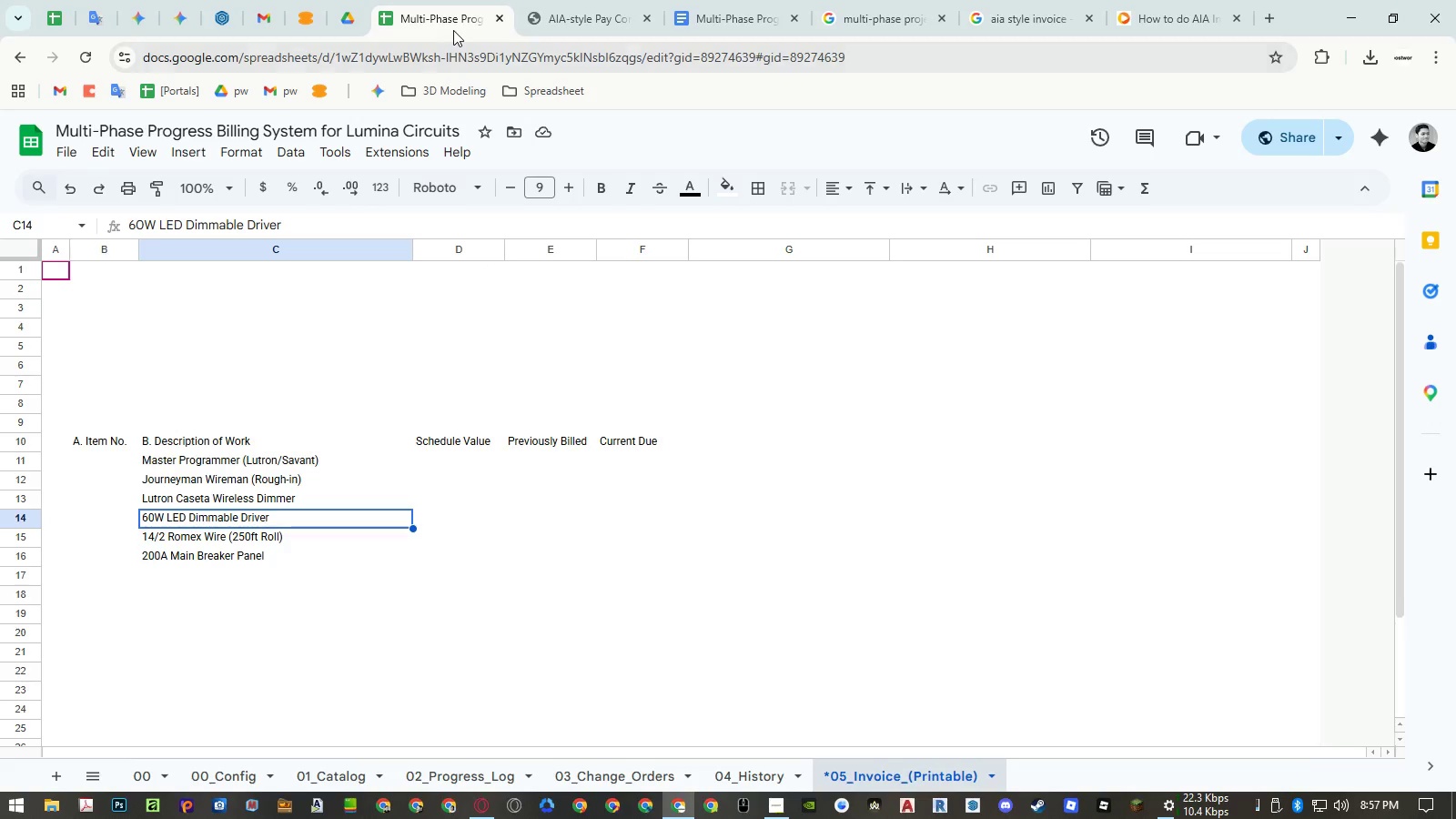 
left_click([559, 15])
 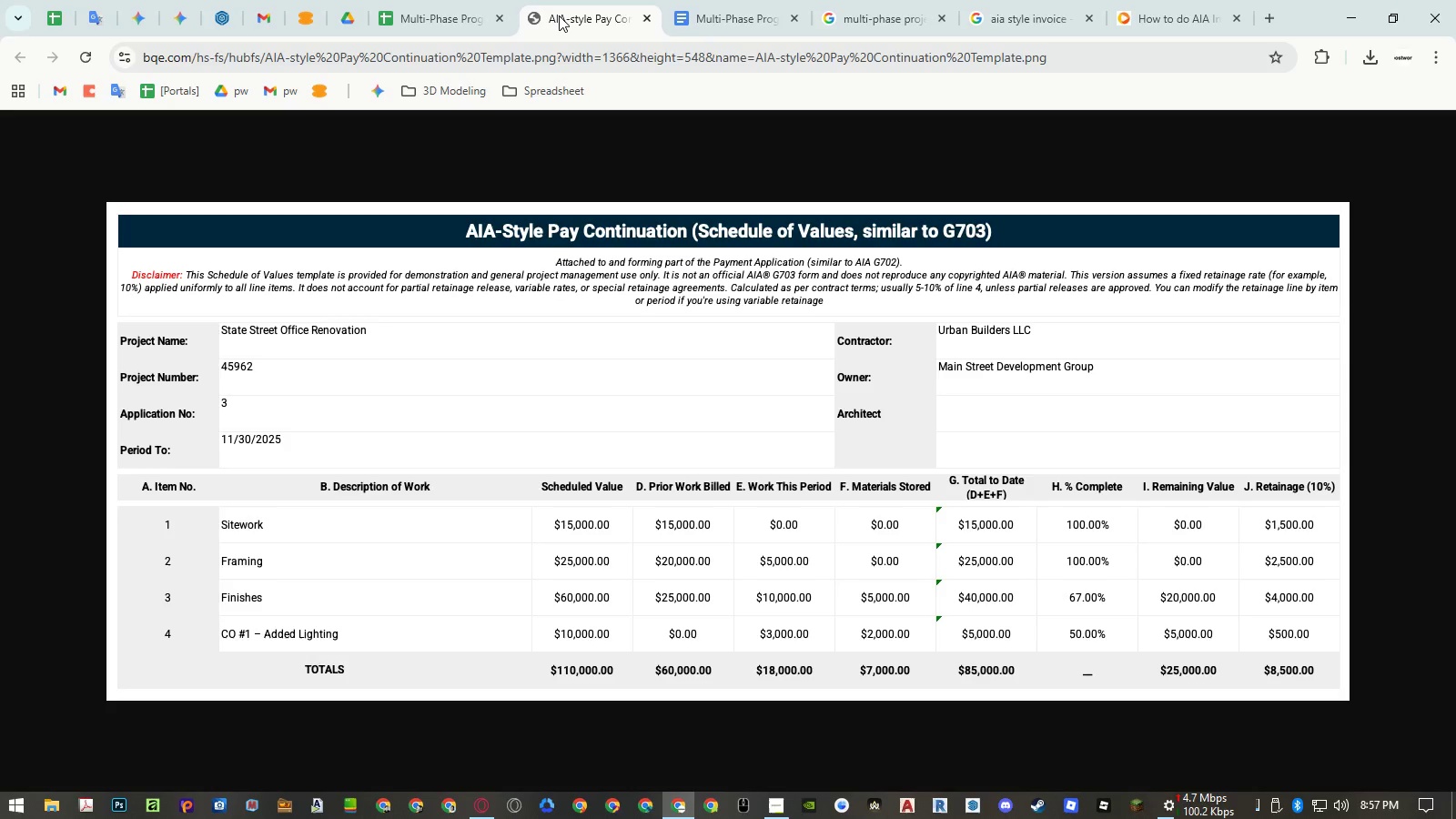 
wait(6.62)
 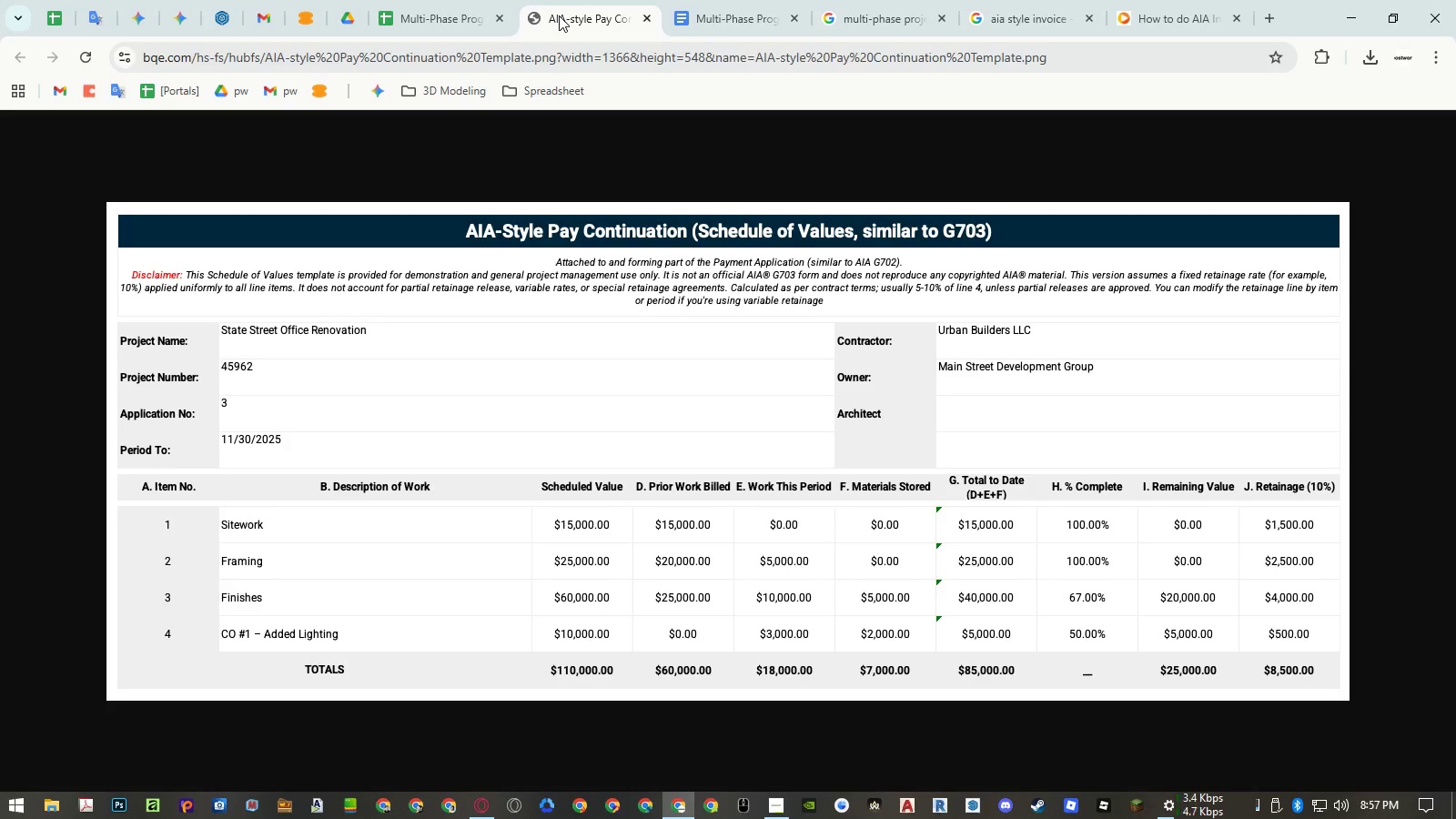 
left_click([439, 5])
 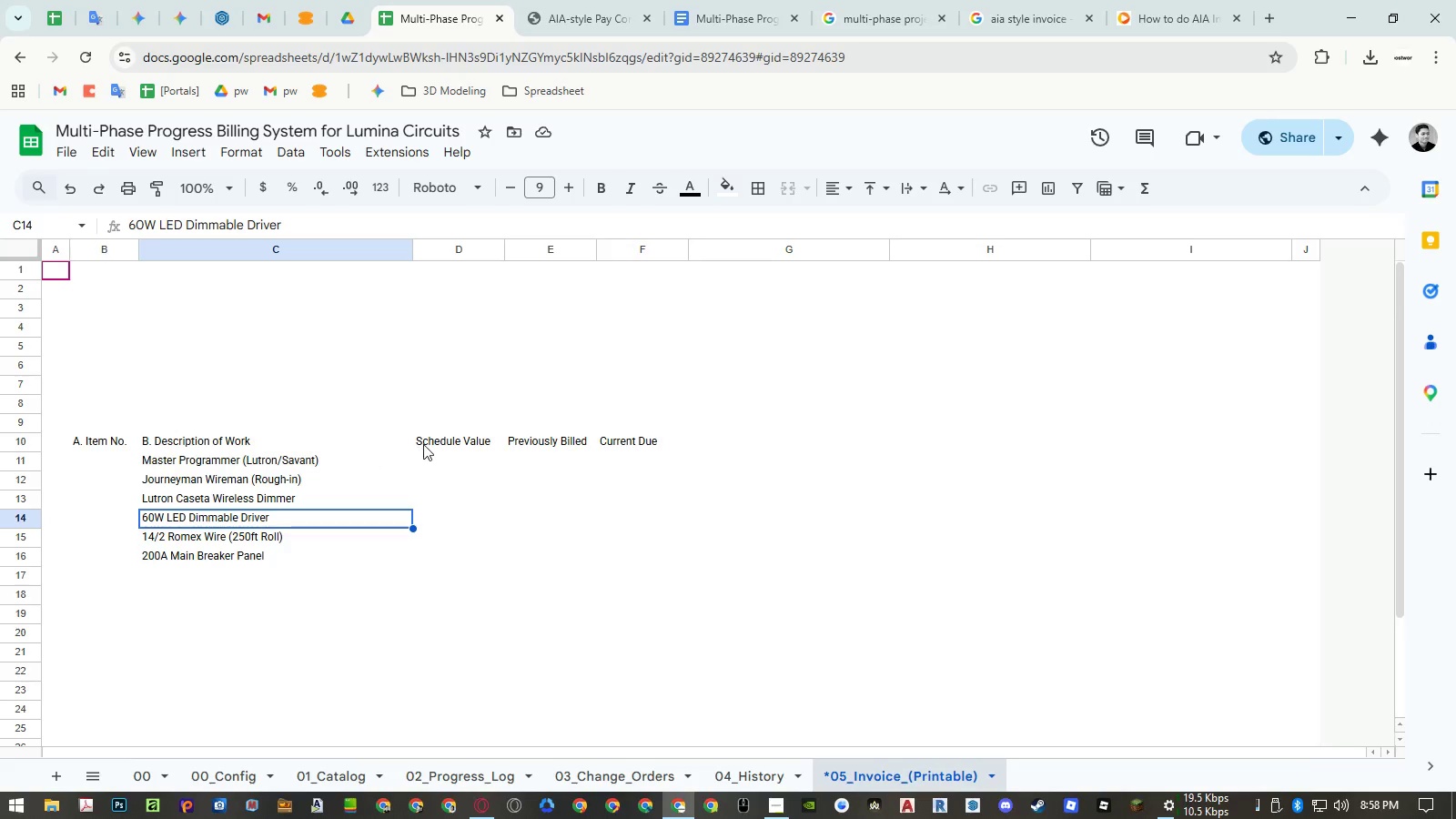 
double_click([424, 444])
 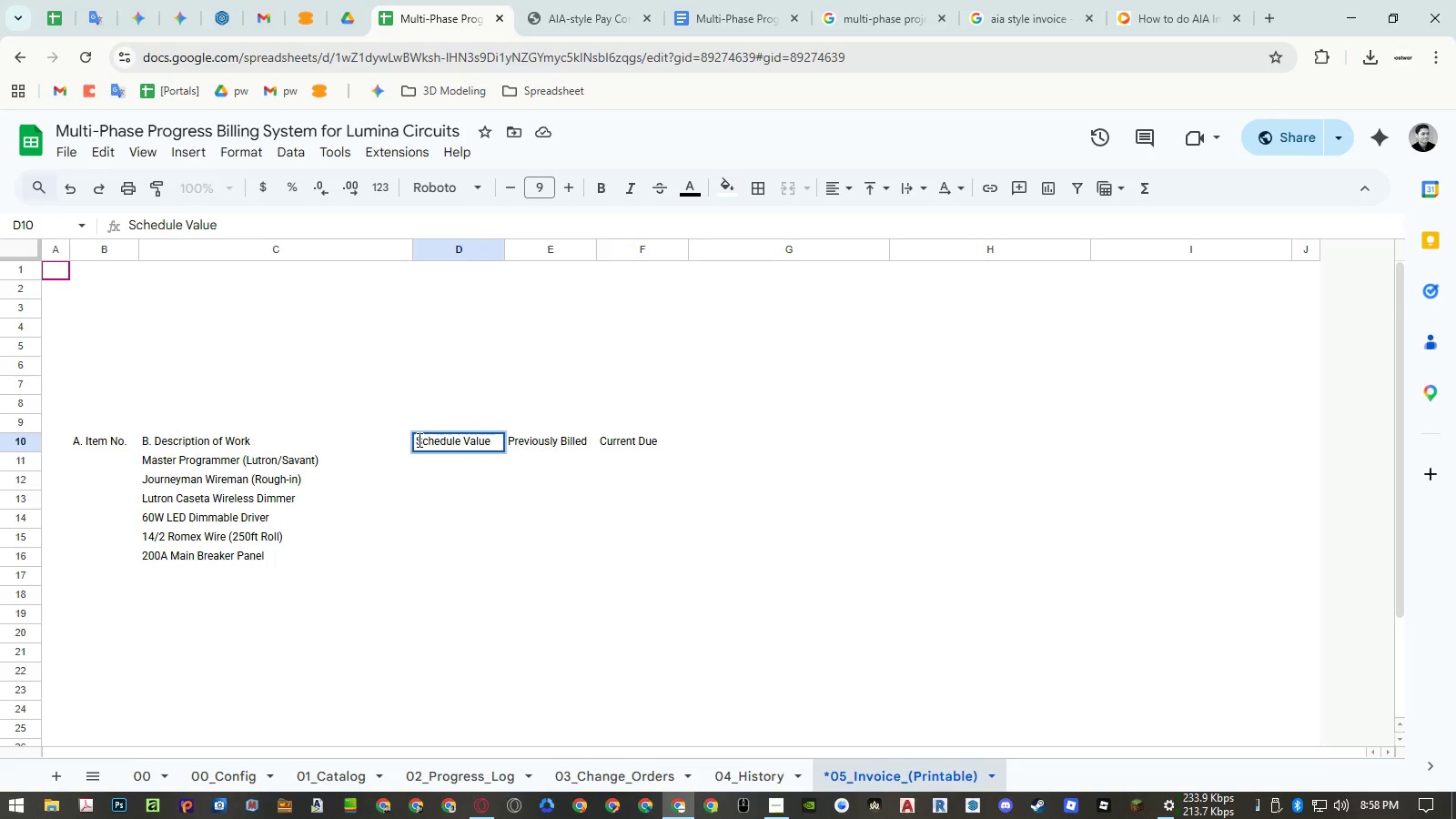 
left_click([418, 440])
 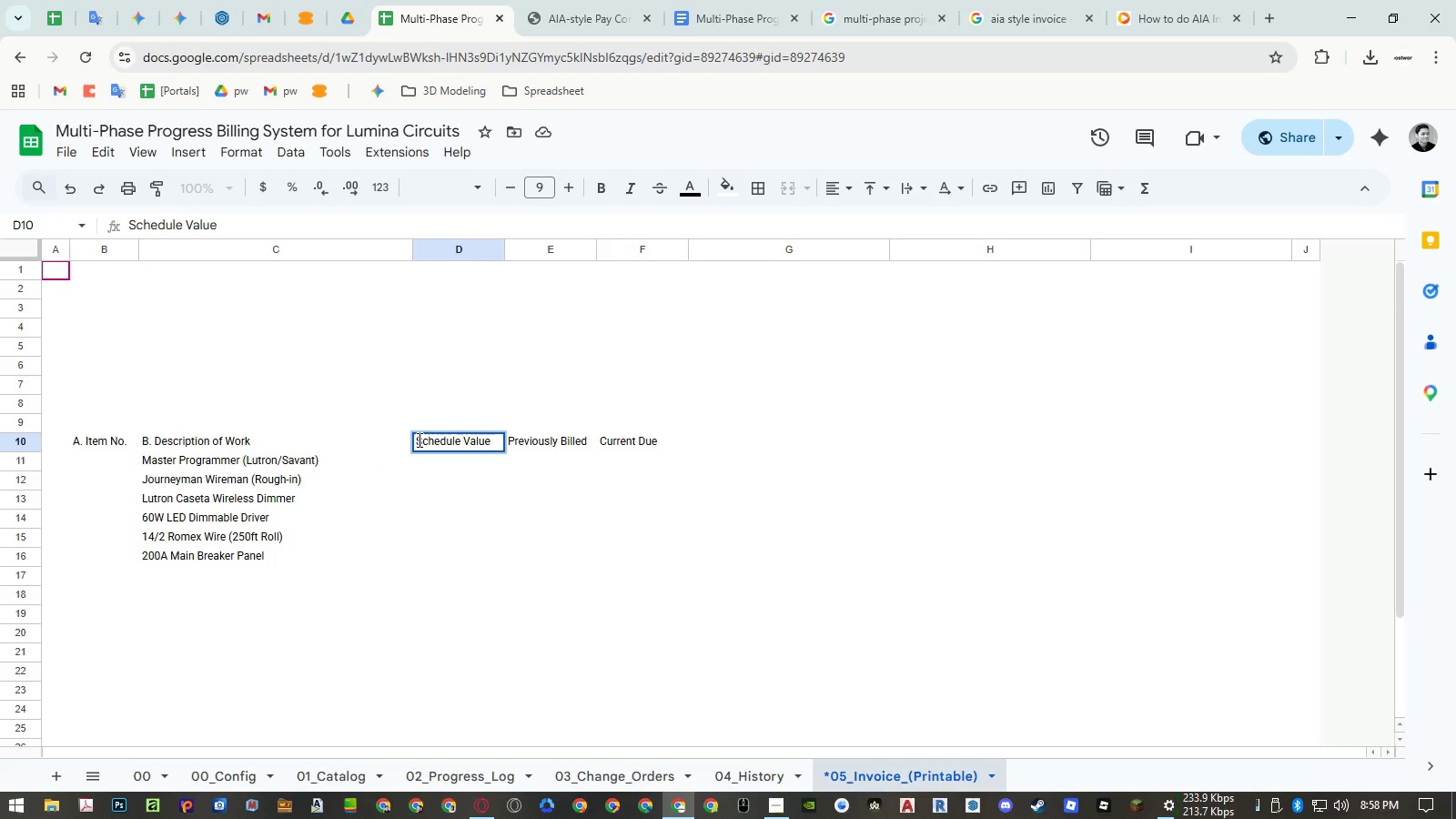 
key(Shift+C)
 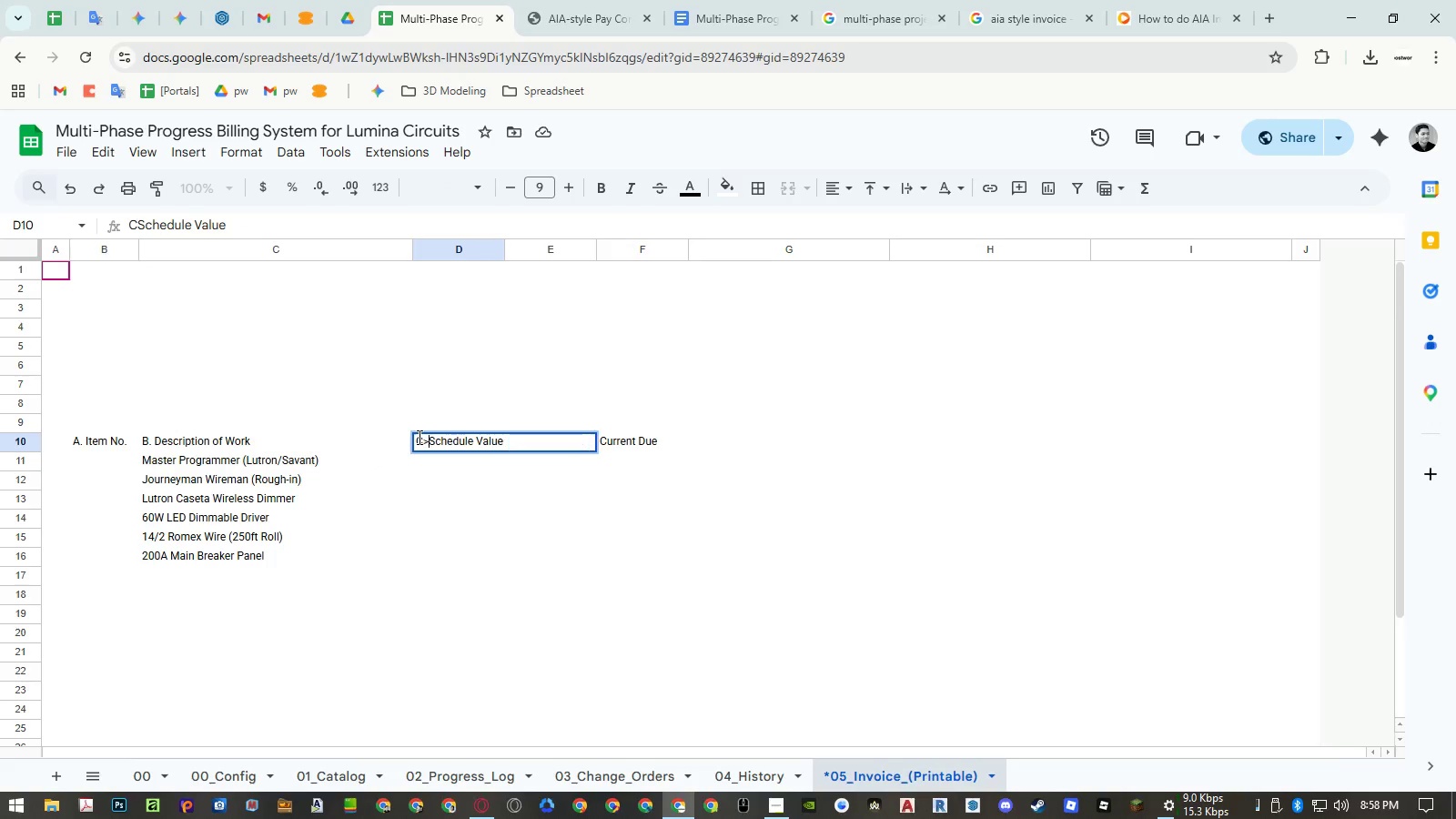 
key(Shift+Period)
 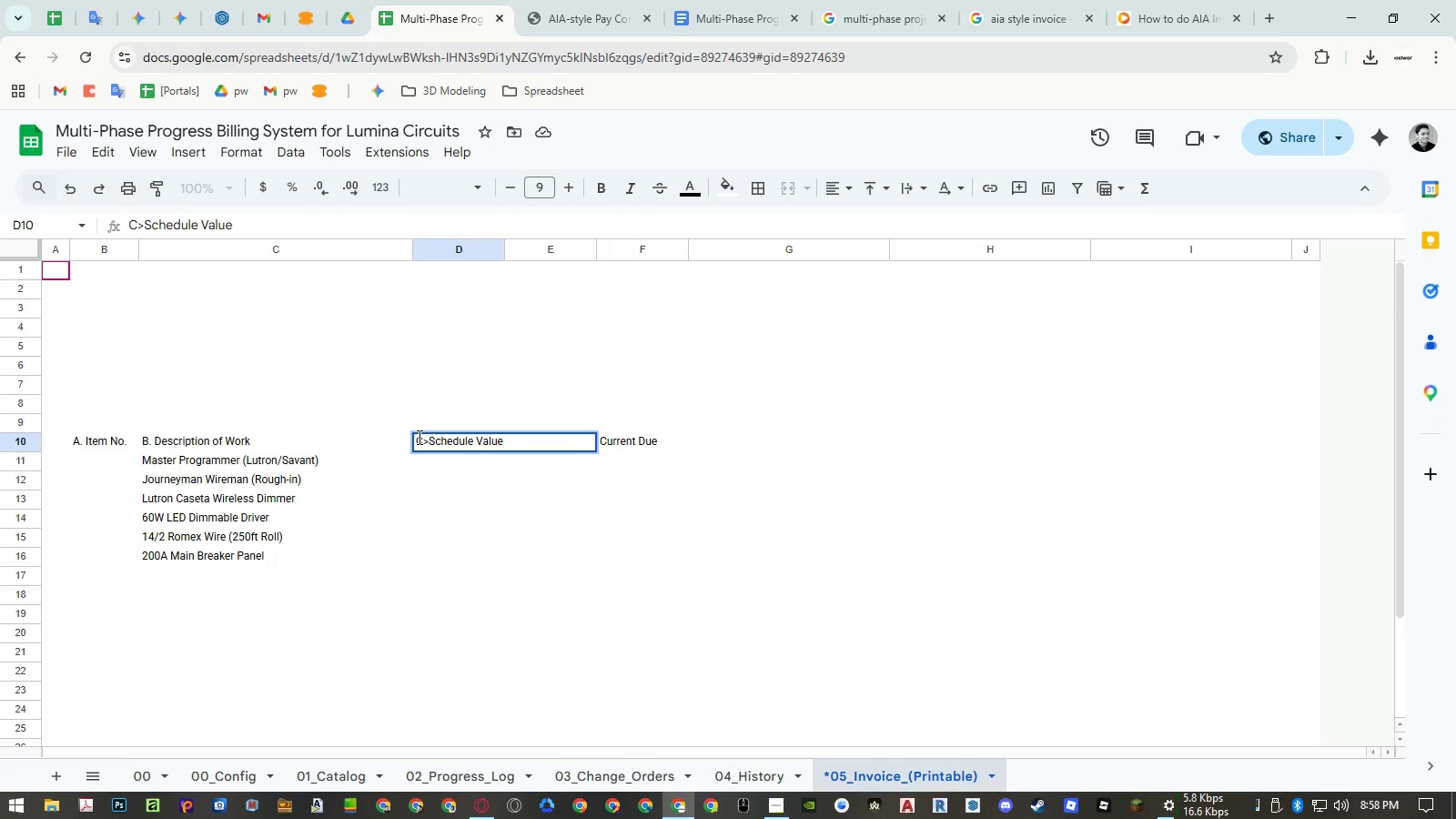 
key(Backspace)
 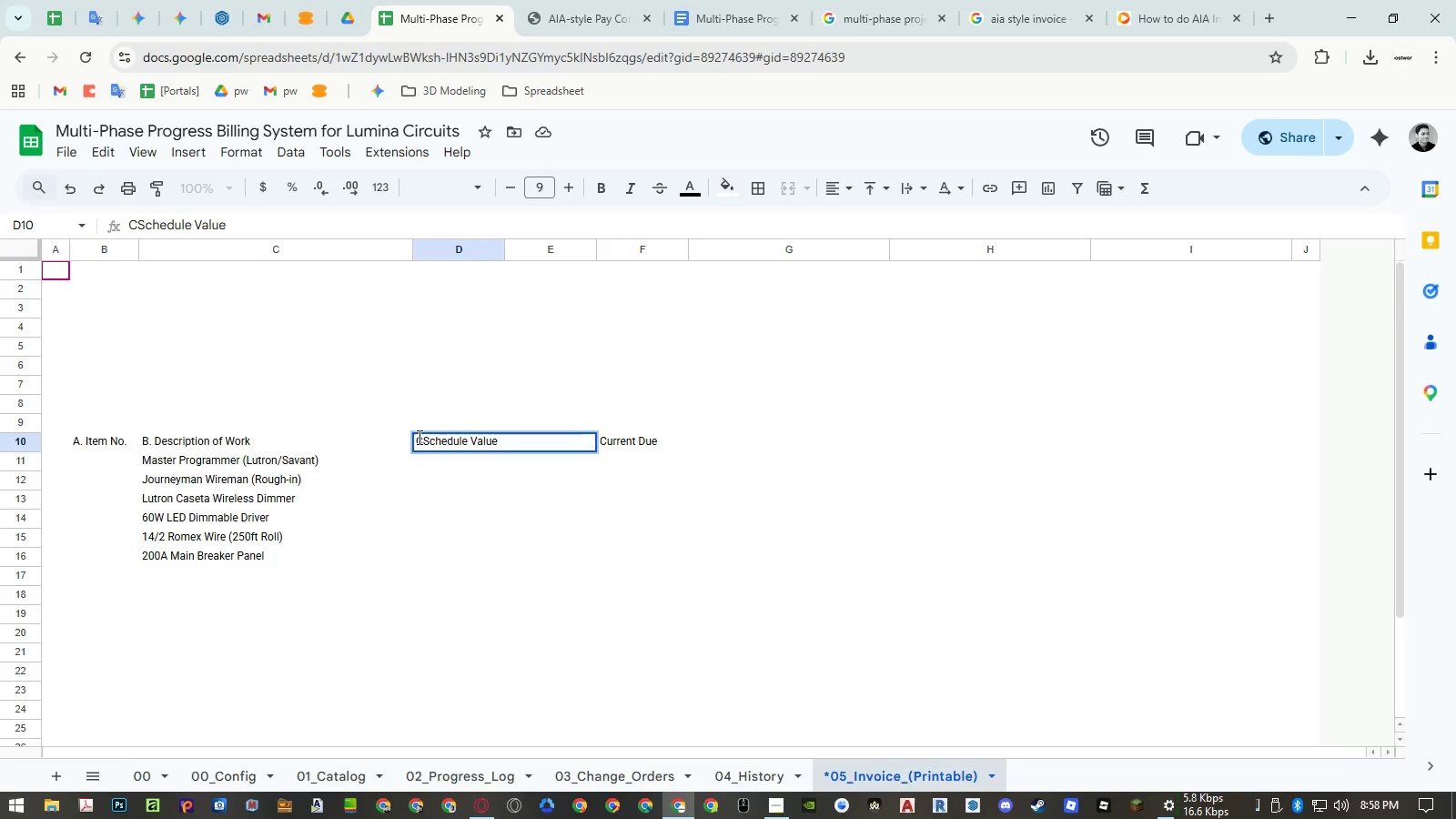 
key(Period)
 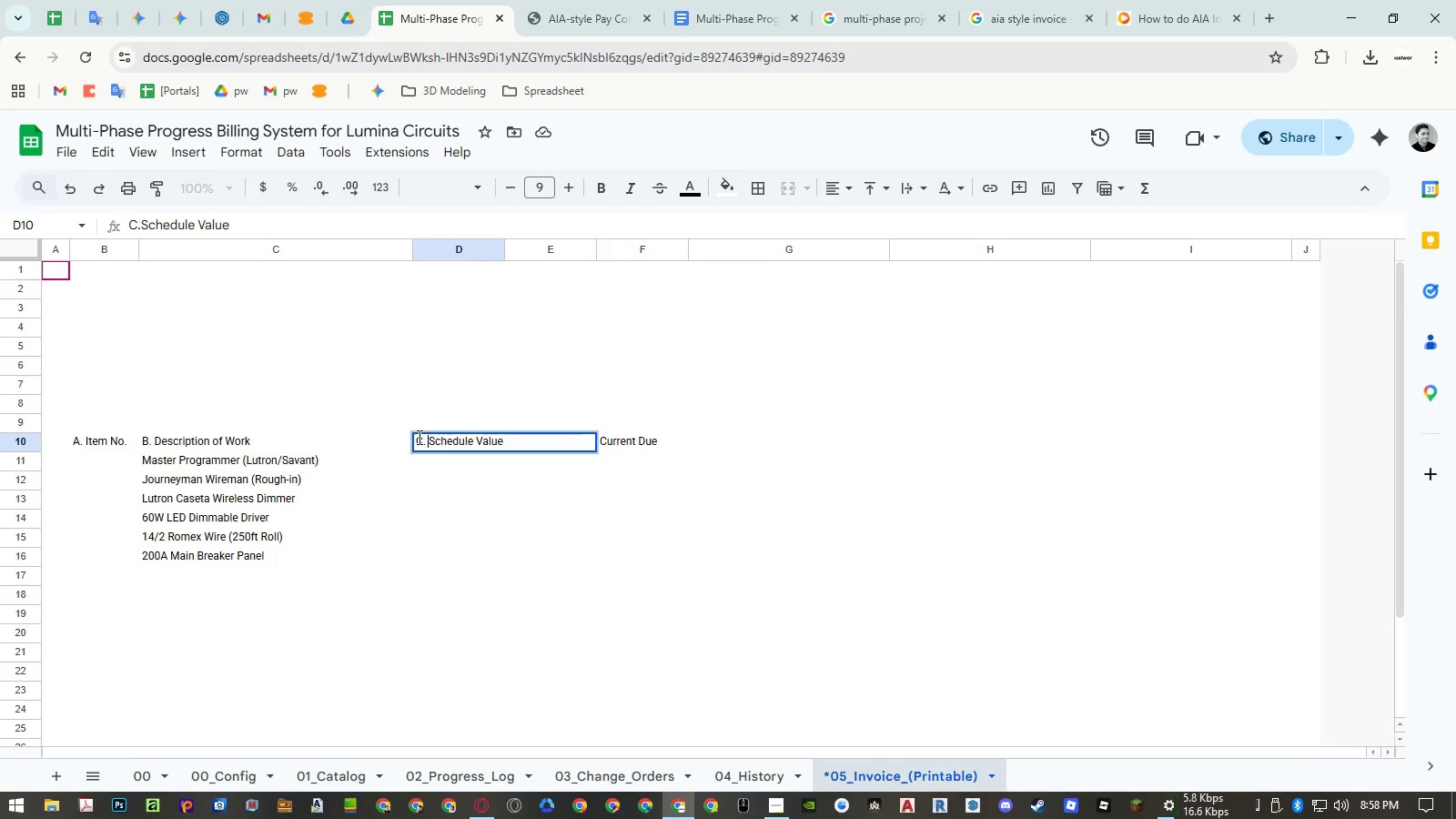 
key(Space)
 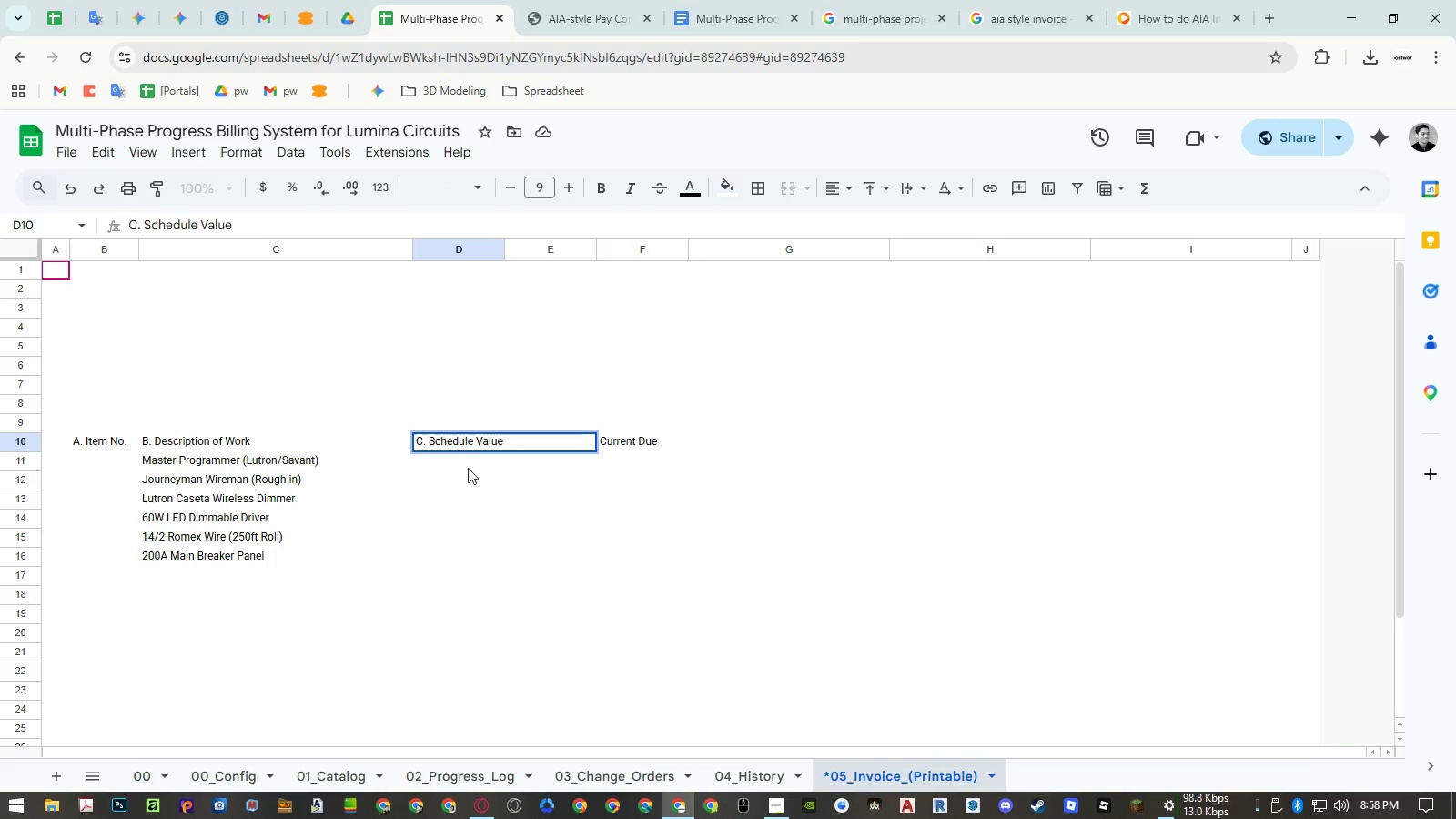 
left_click([486, 492])
 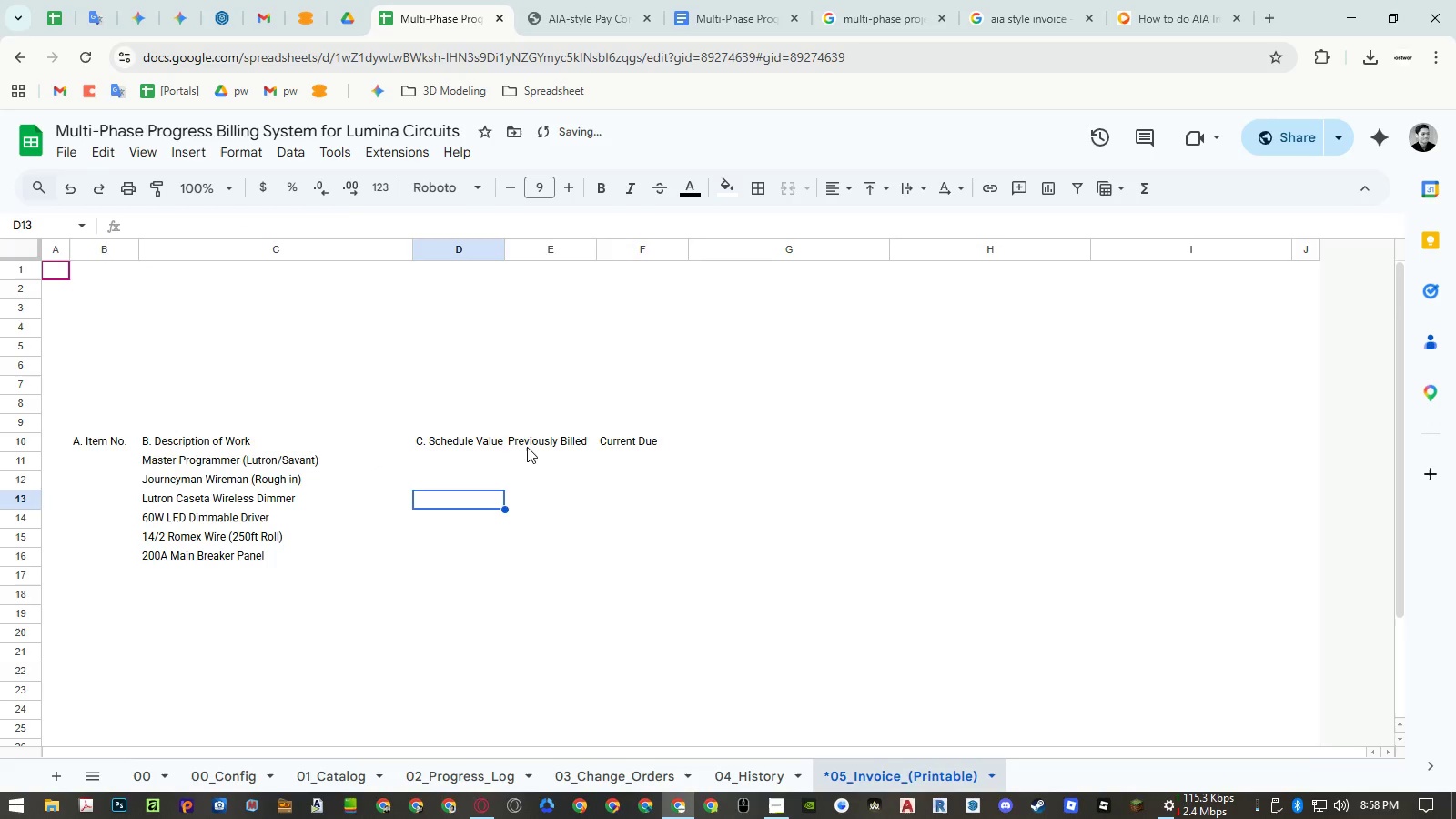 
double_click([527, 447])
 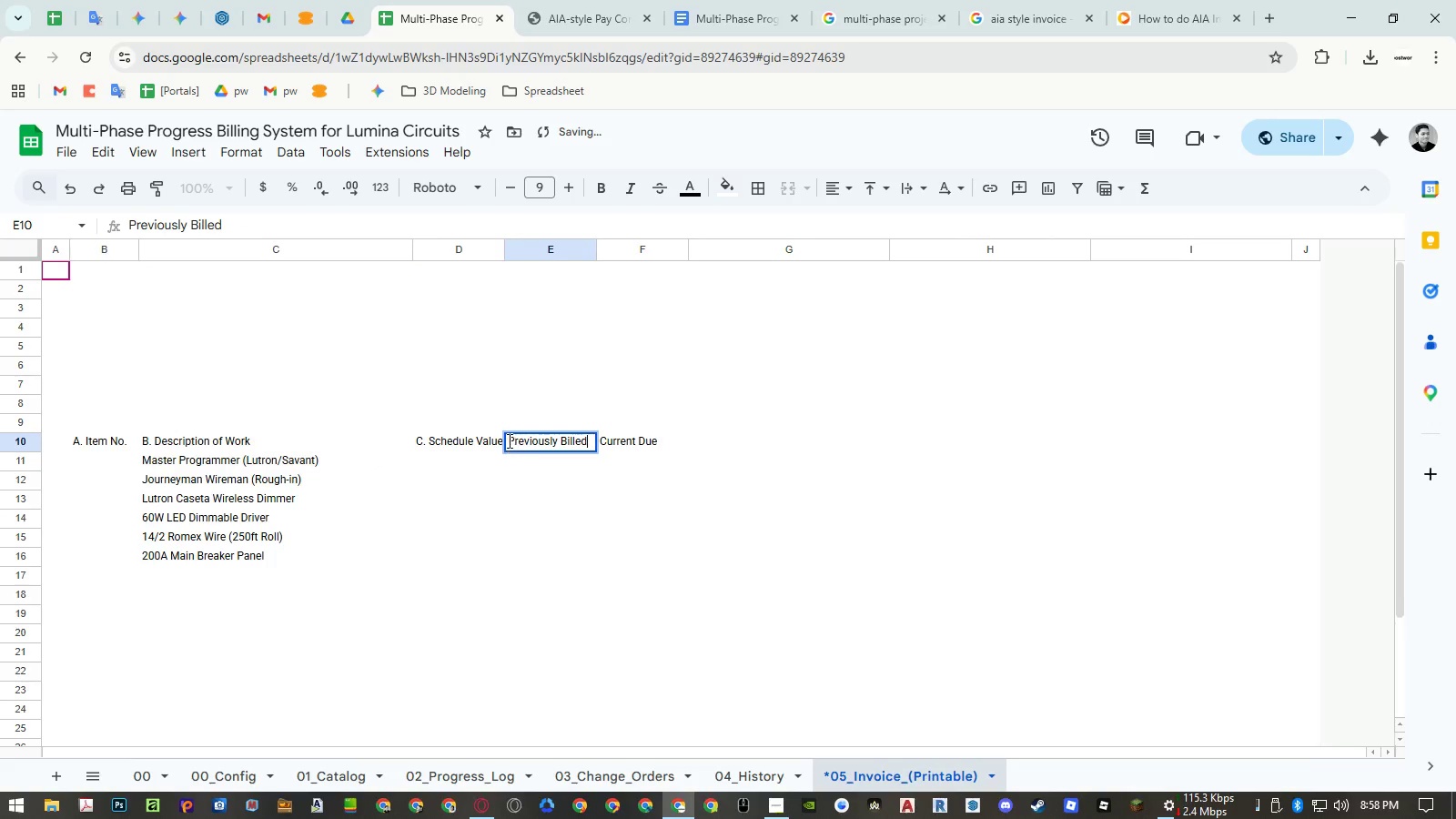 
left_click([508, 440])
 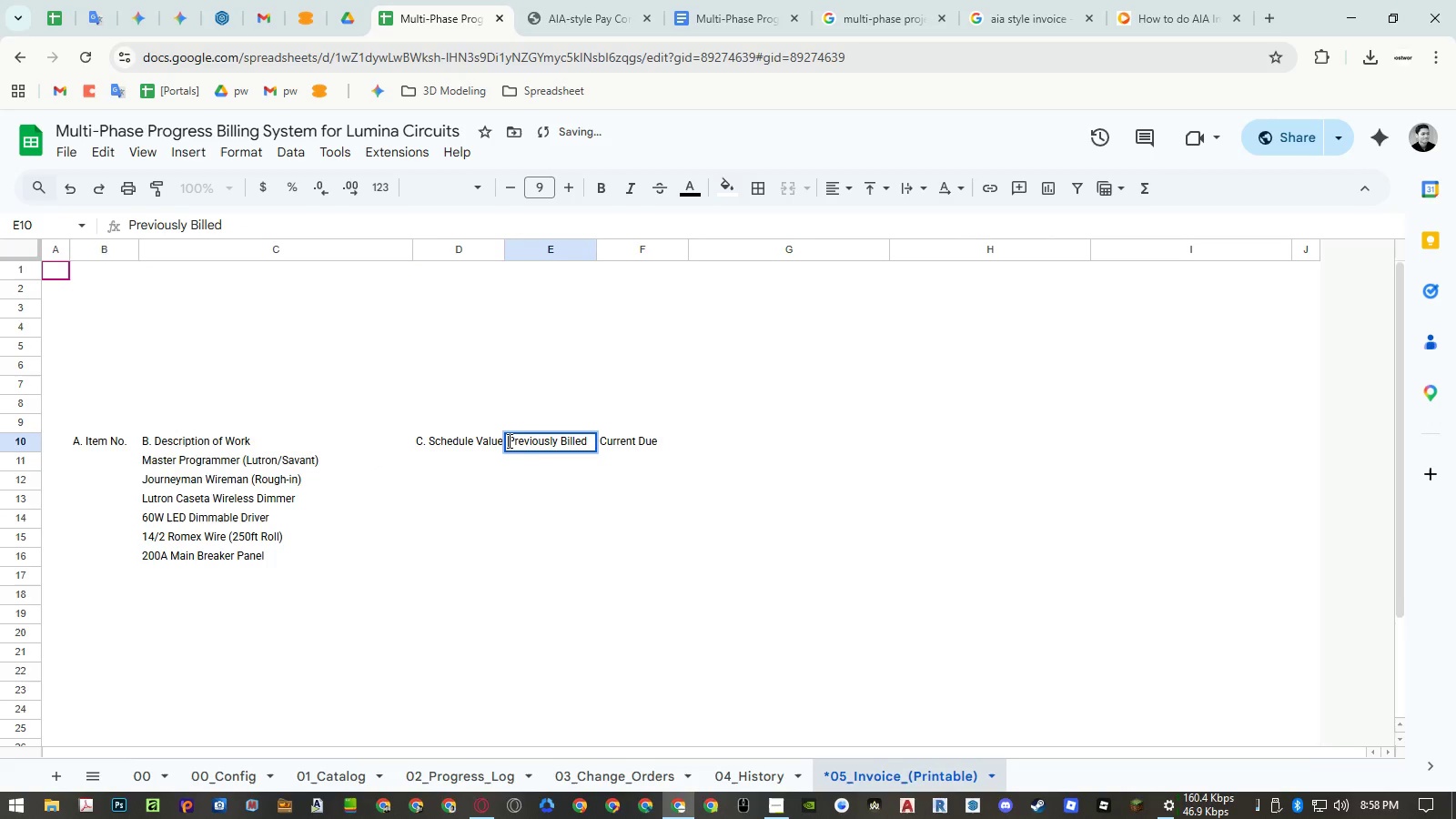 
key(Shift+D)
 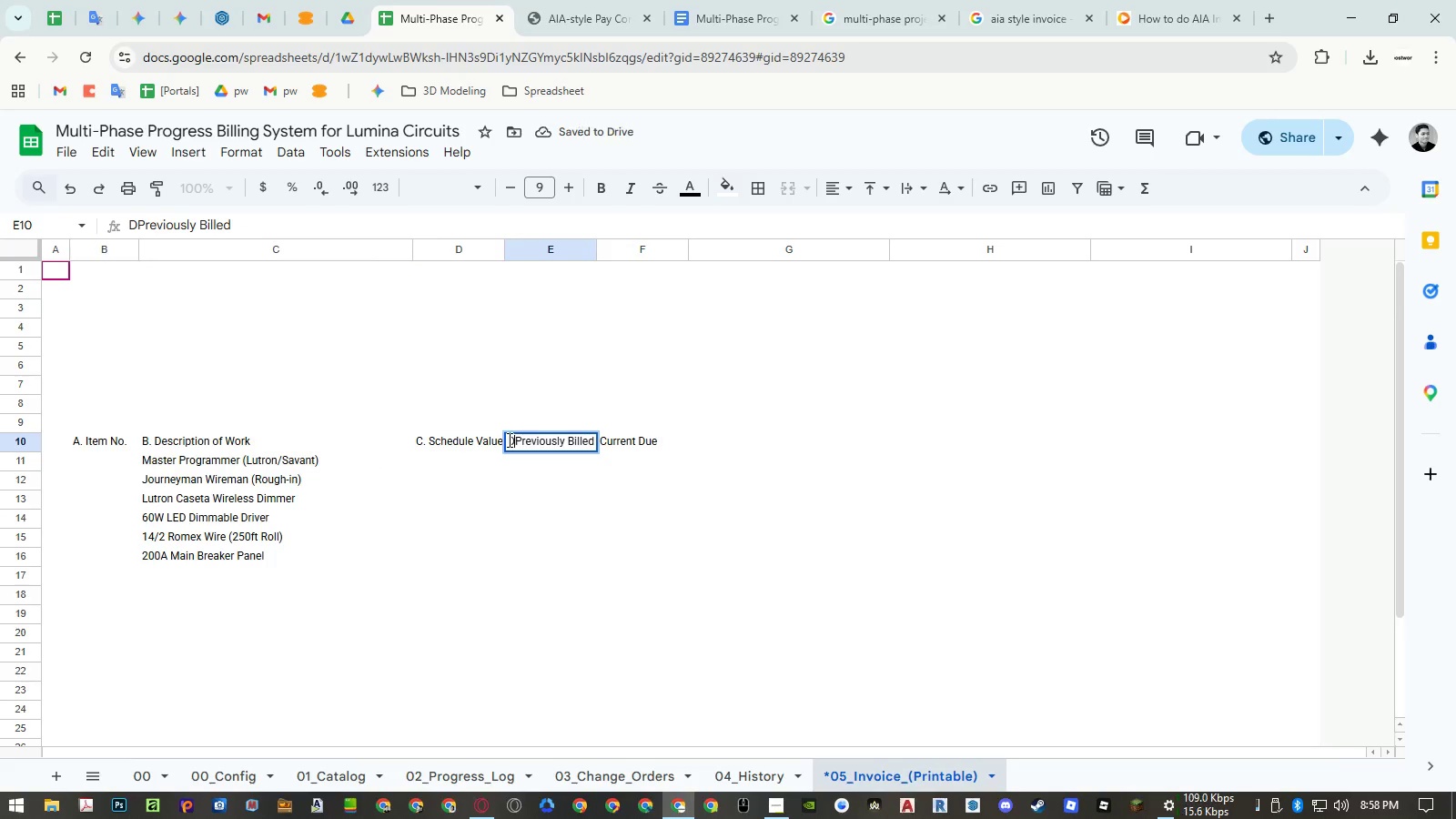 
key(Period)
 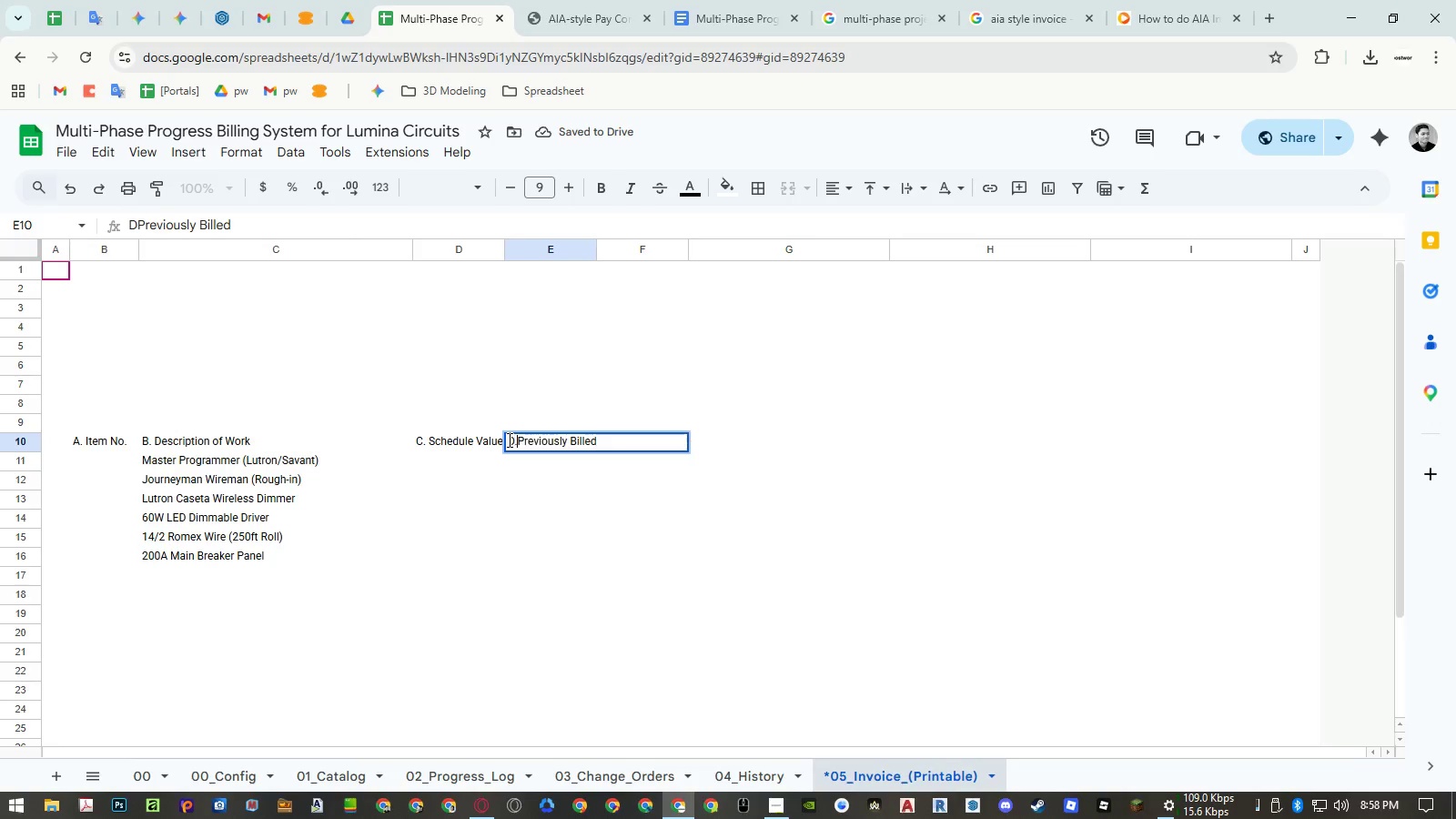 
key(Space)
 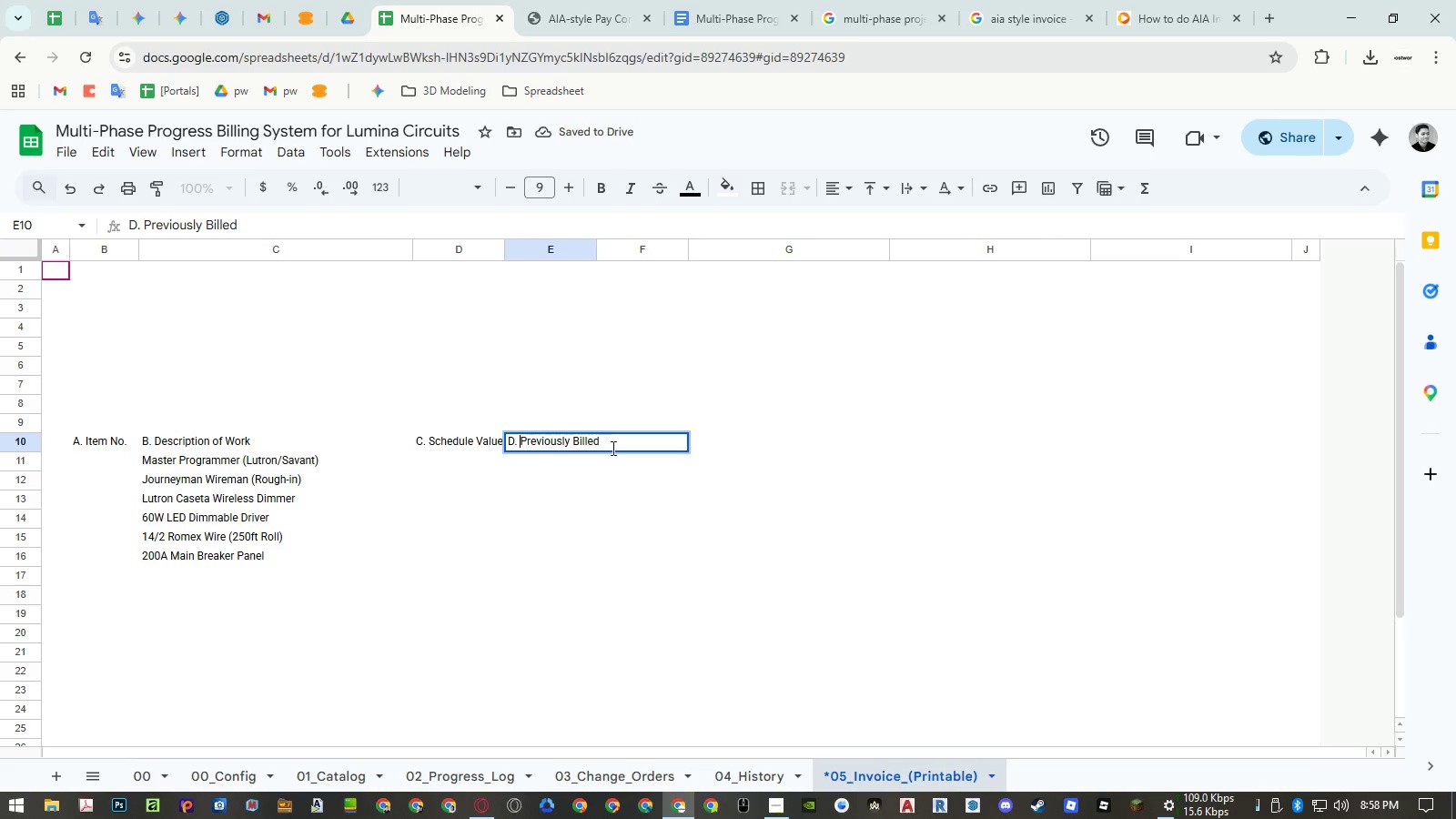 
left_click([632, 505])
 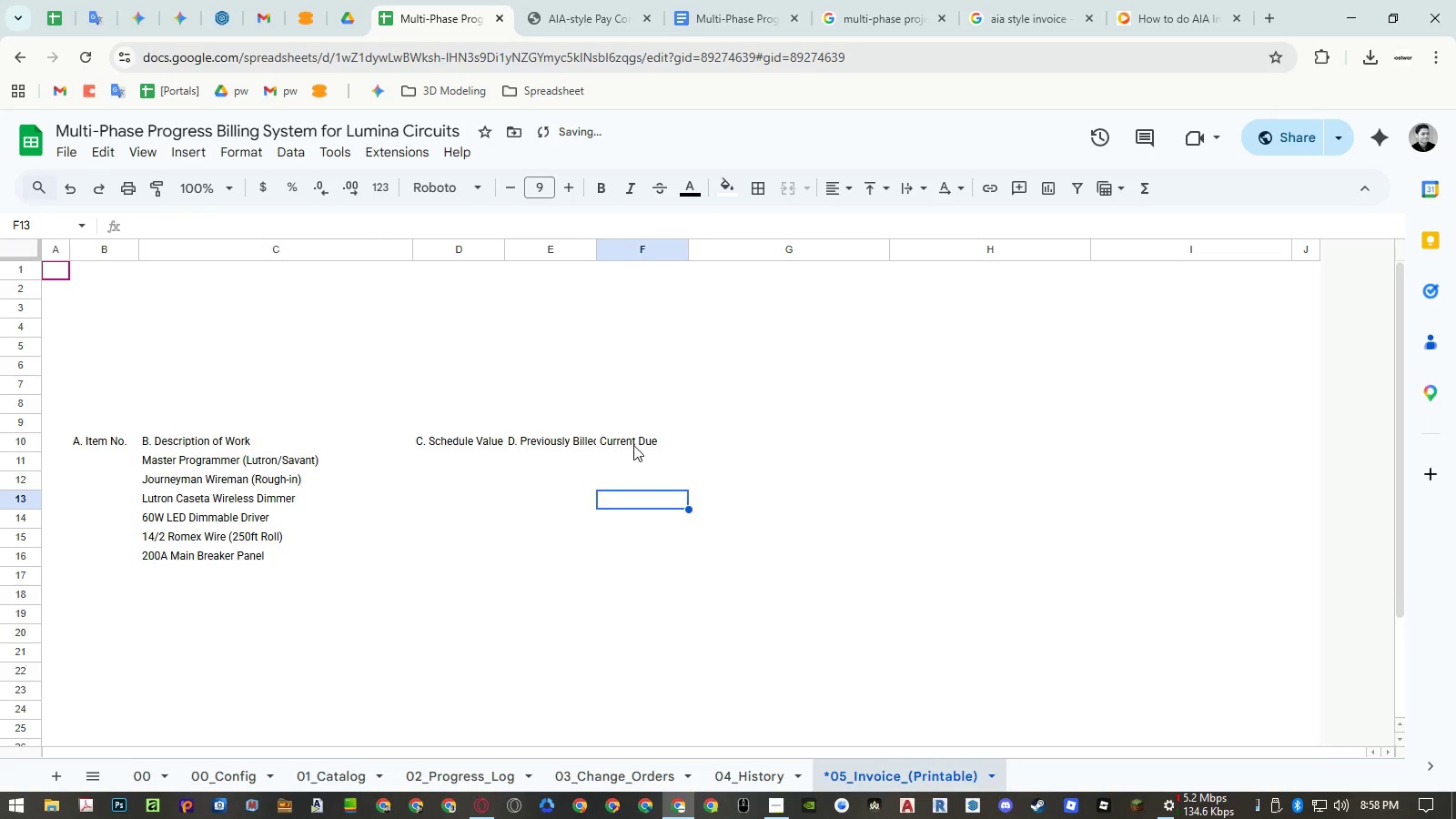 
double_click([633, 445])
 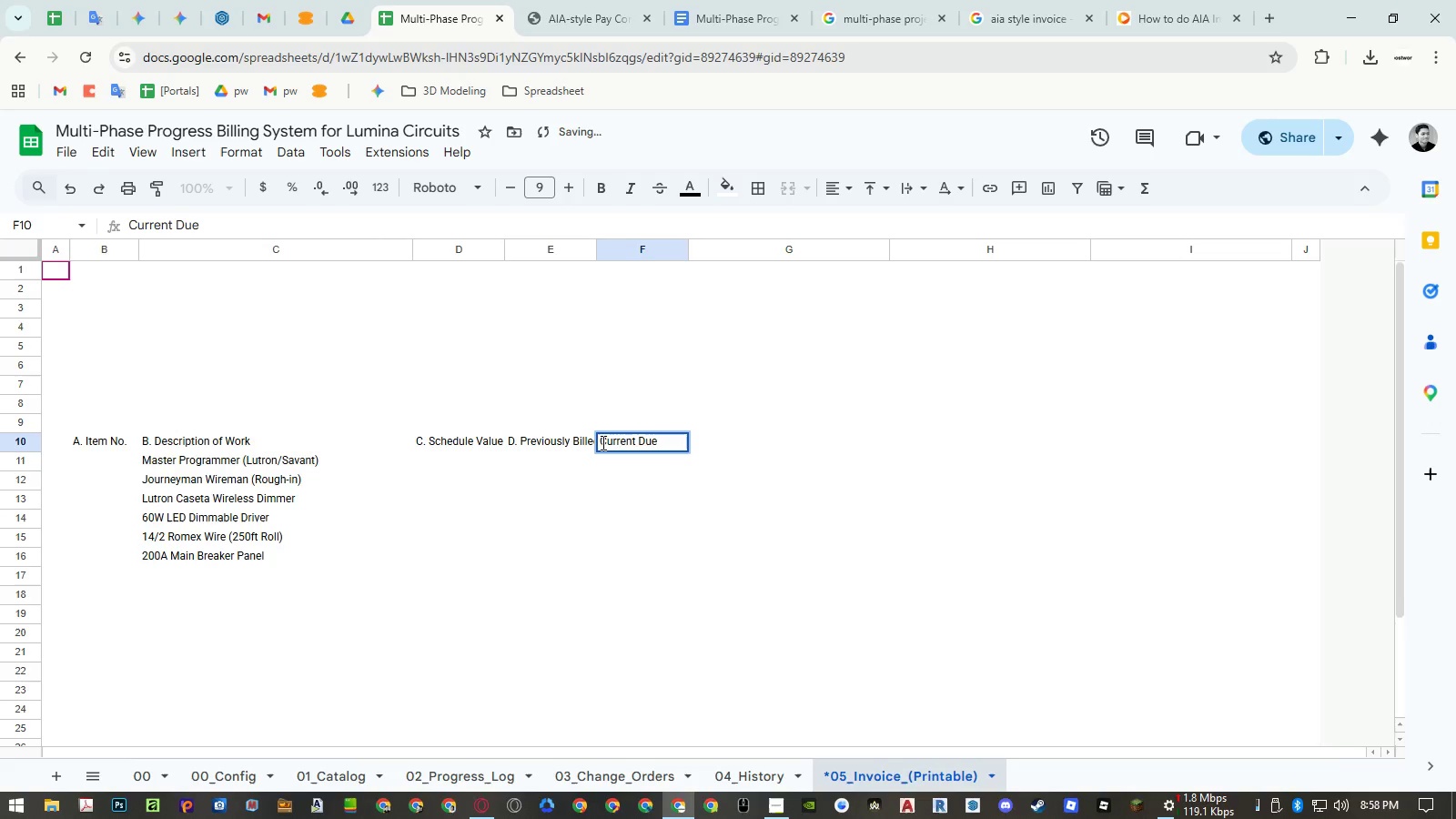 
left_click([602, 442])
 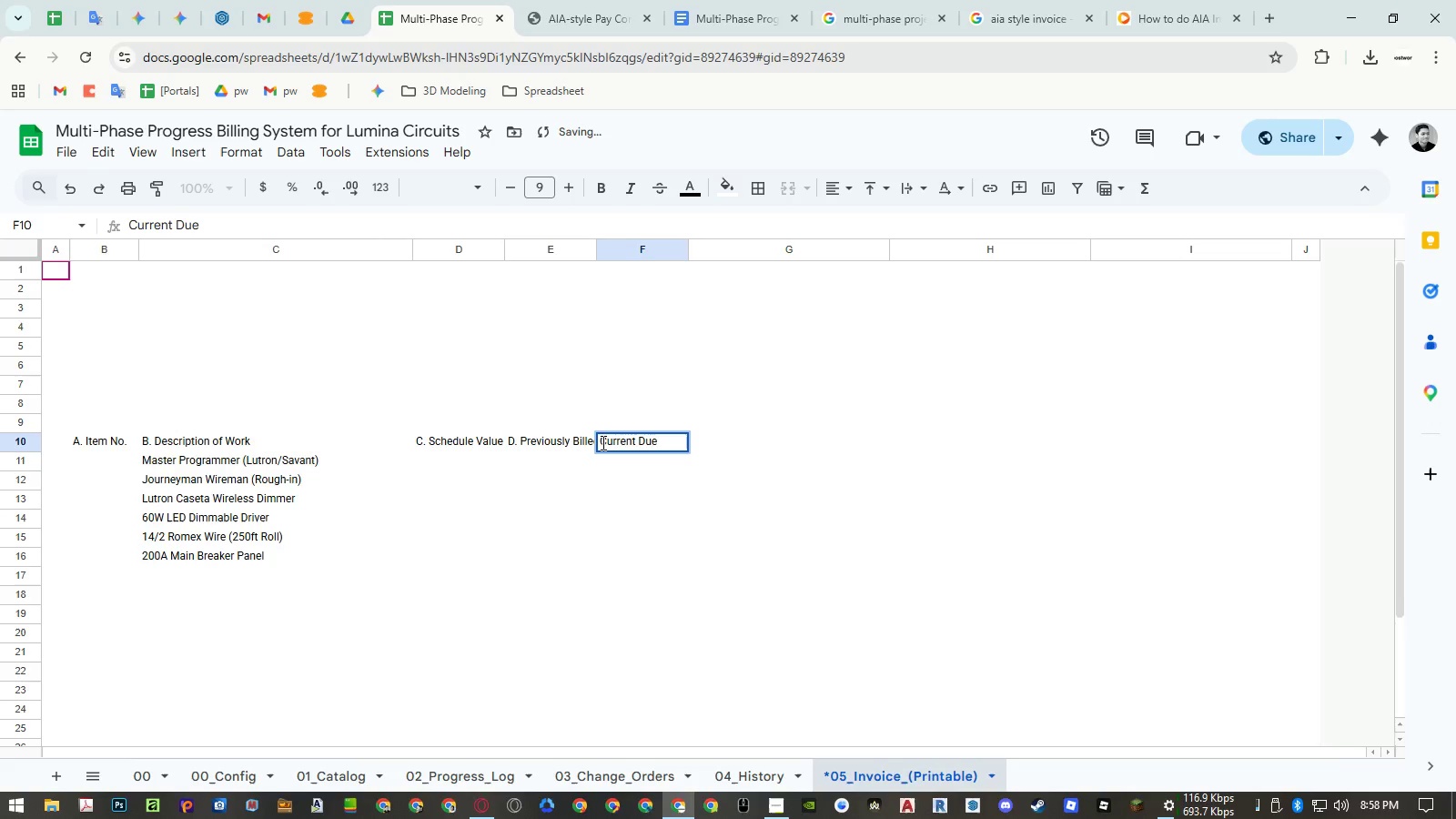 
key(Shift+E)
 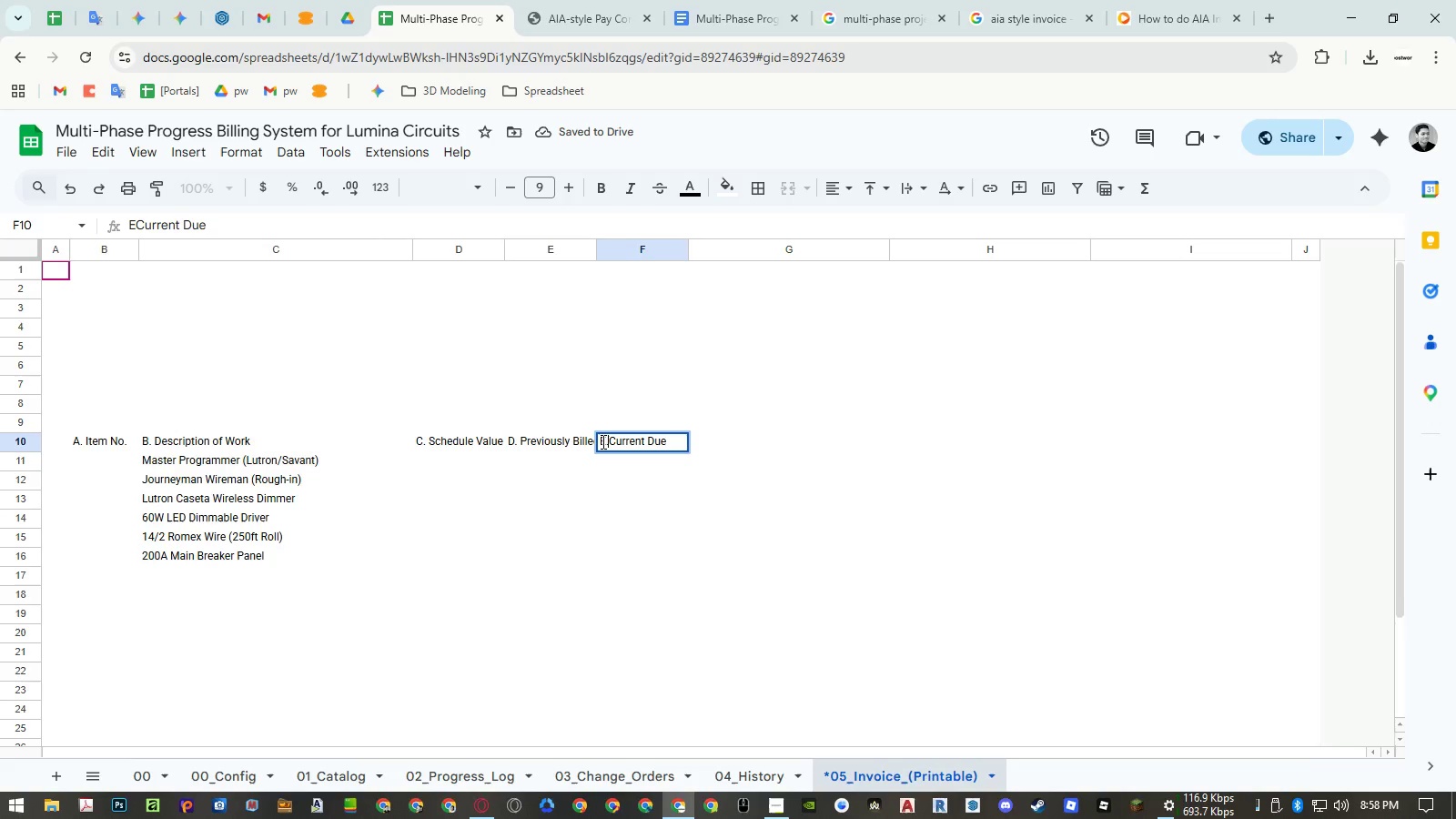 
key(Period)
 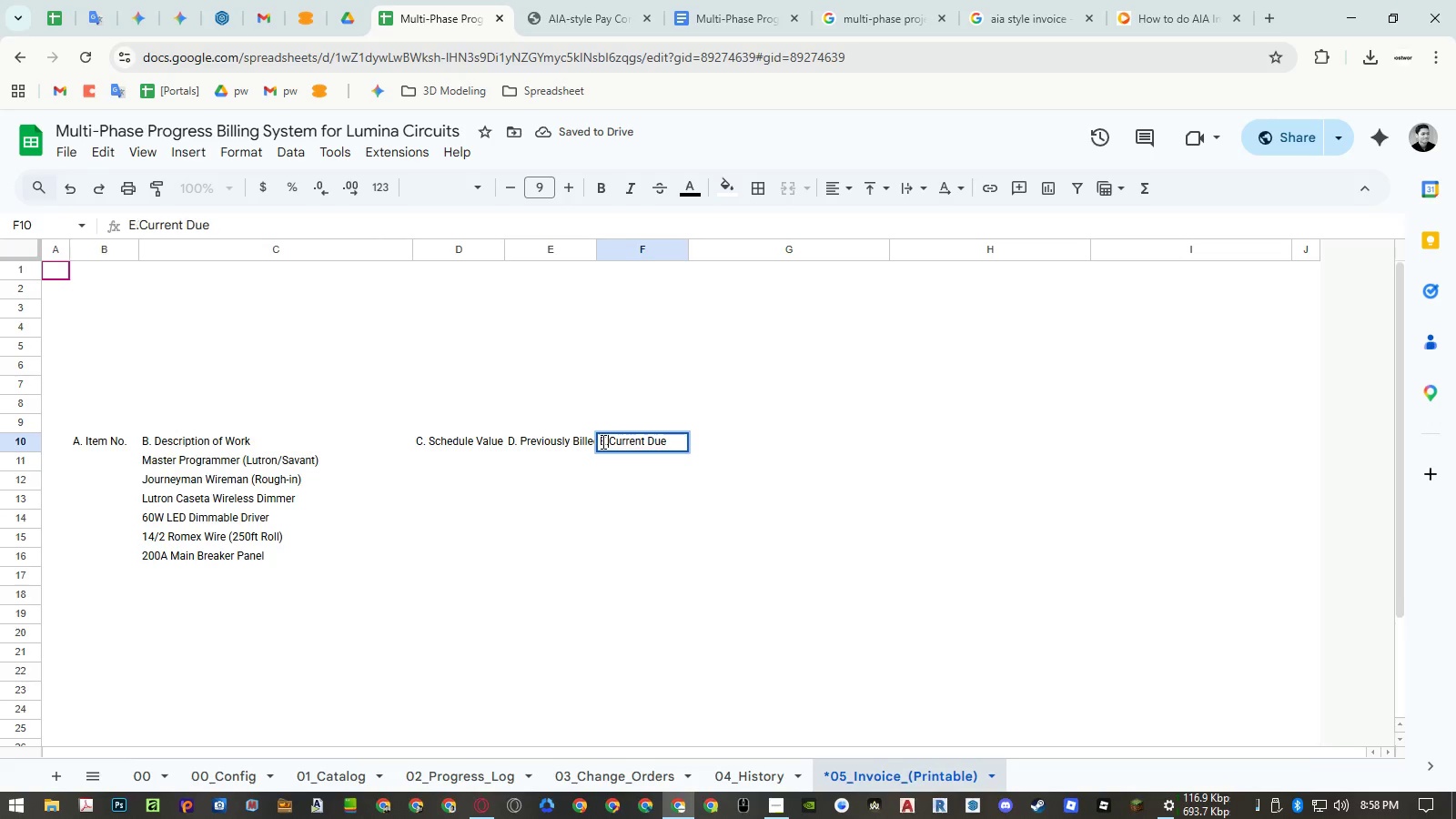 
key(Space)
 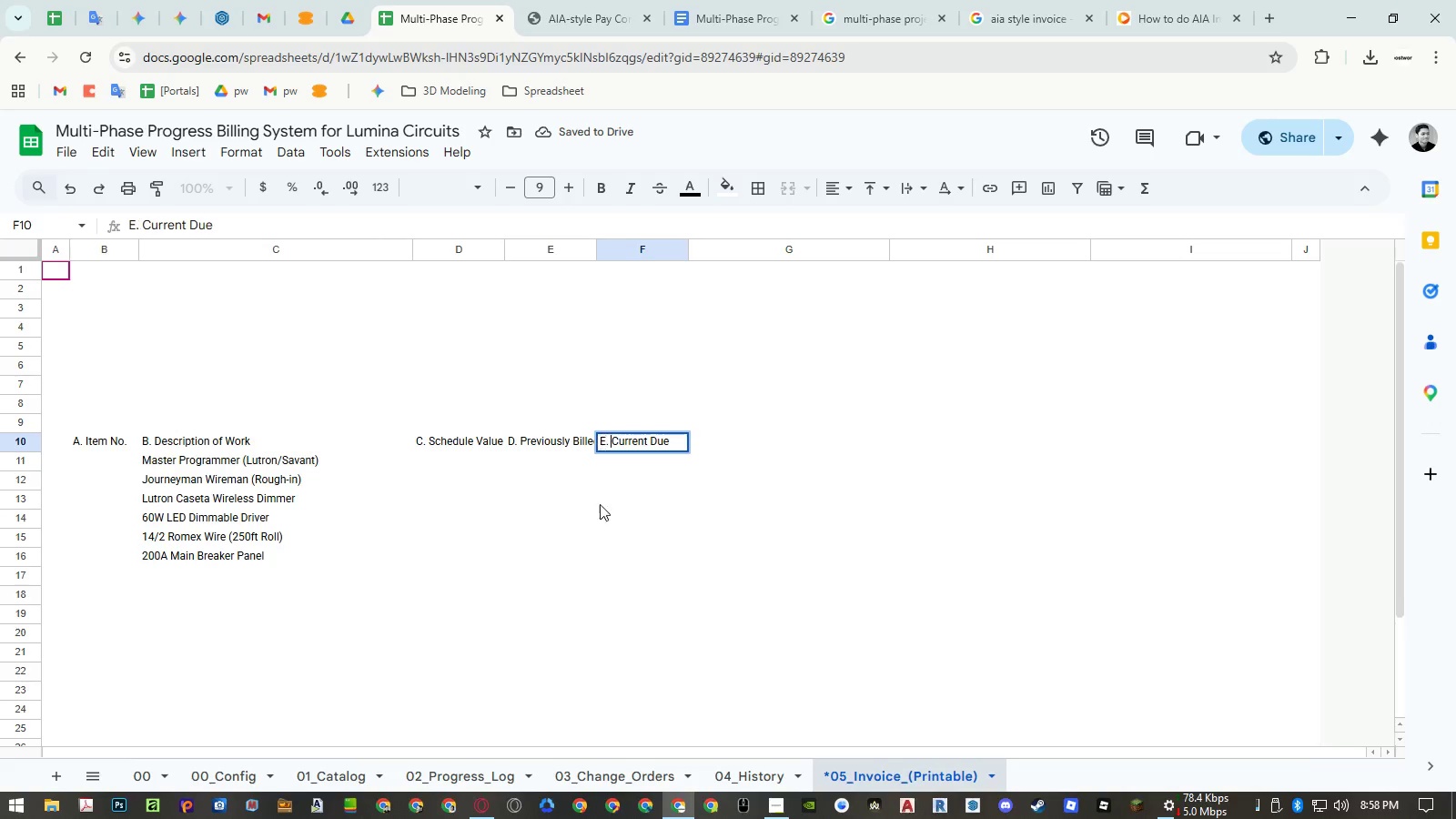 
left_click([600, 525])
 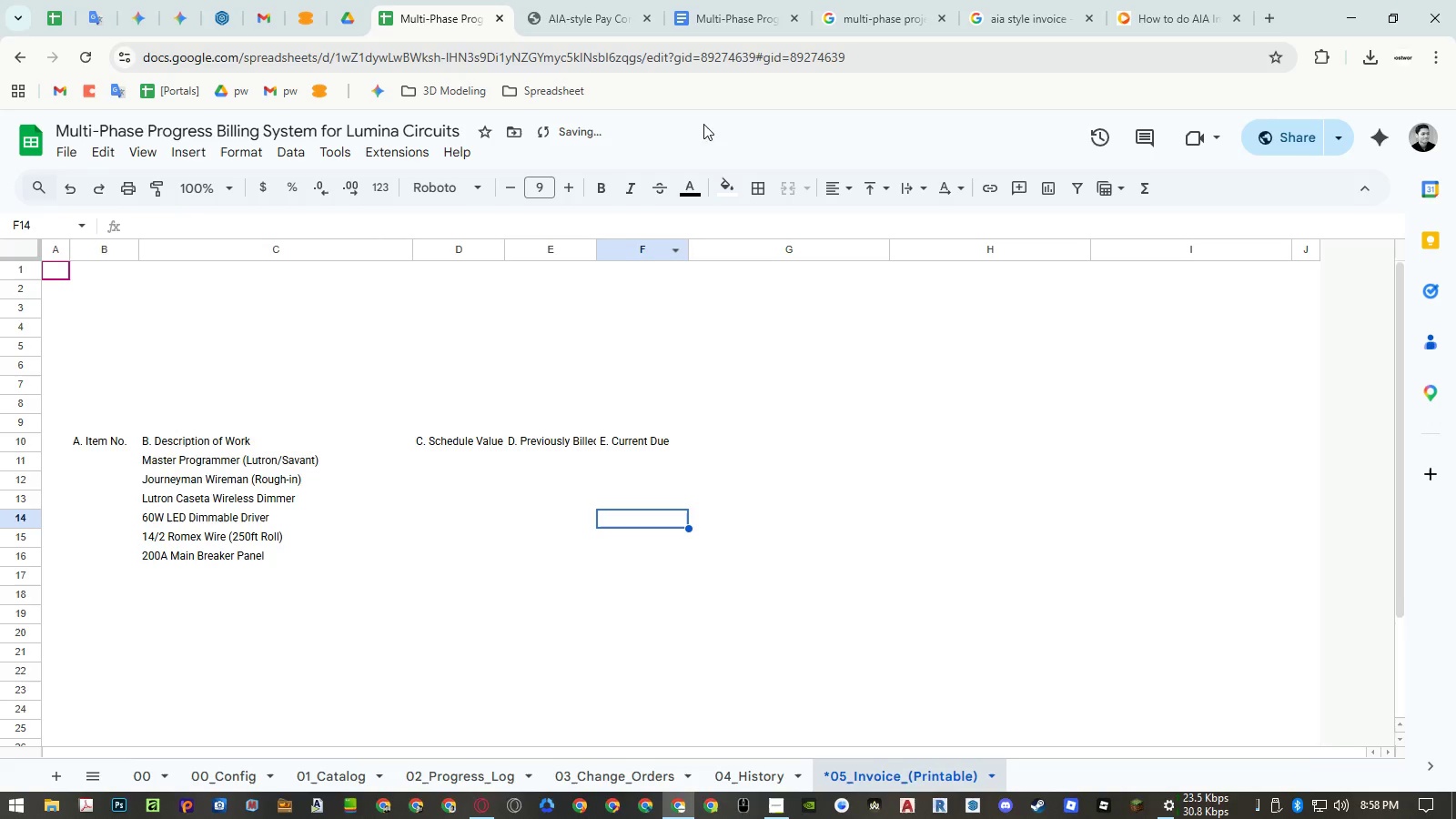 
left_click([573, 18])
 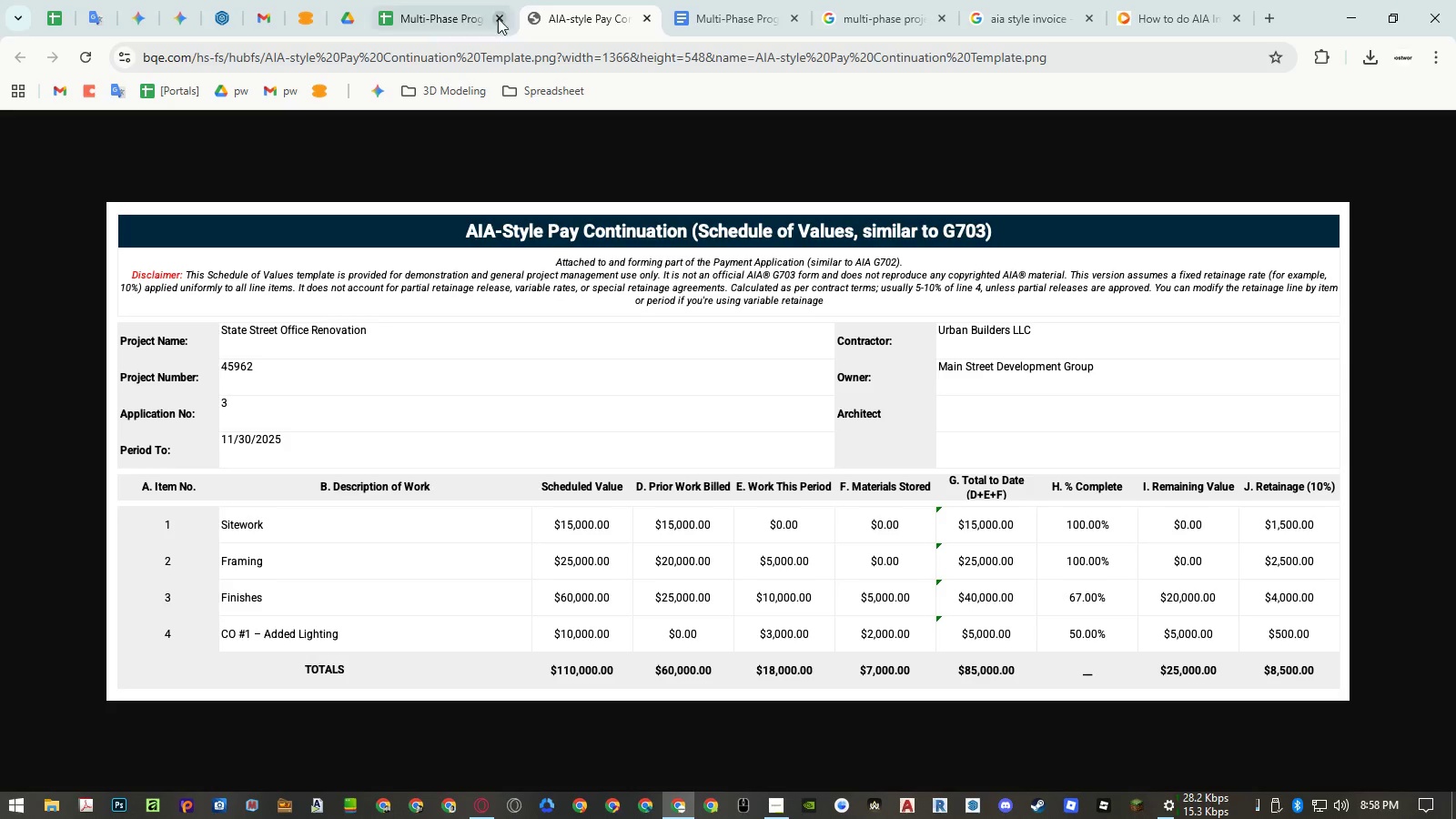 
left_click([444, 11])
 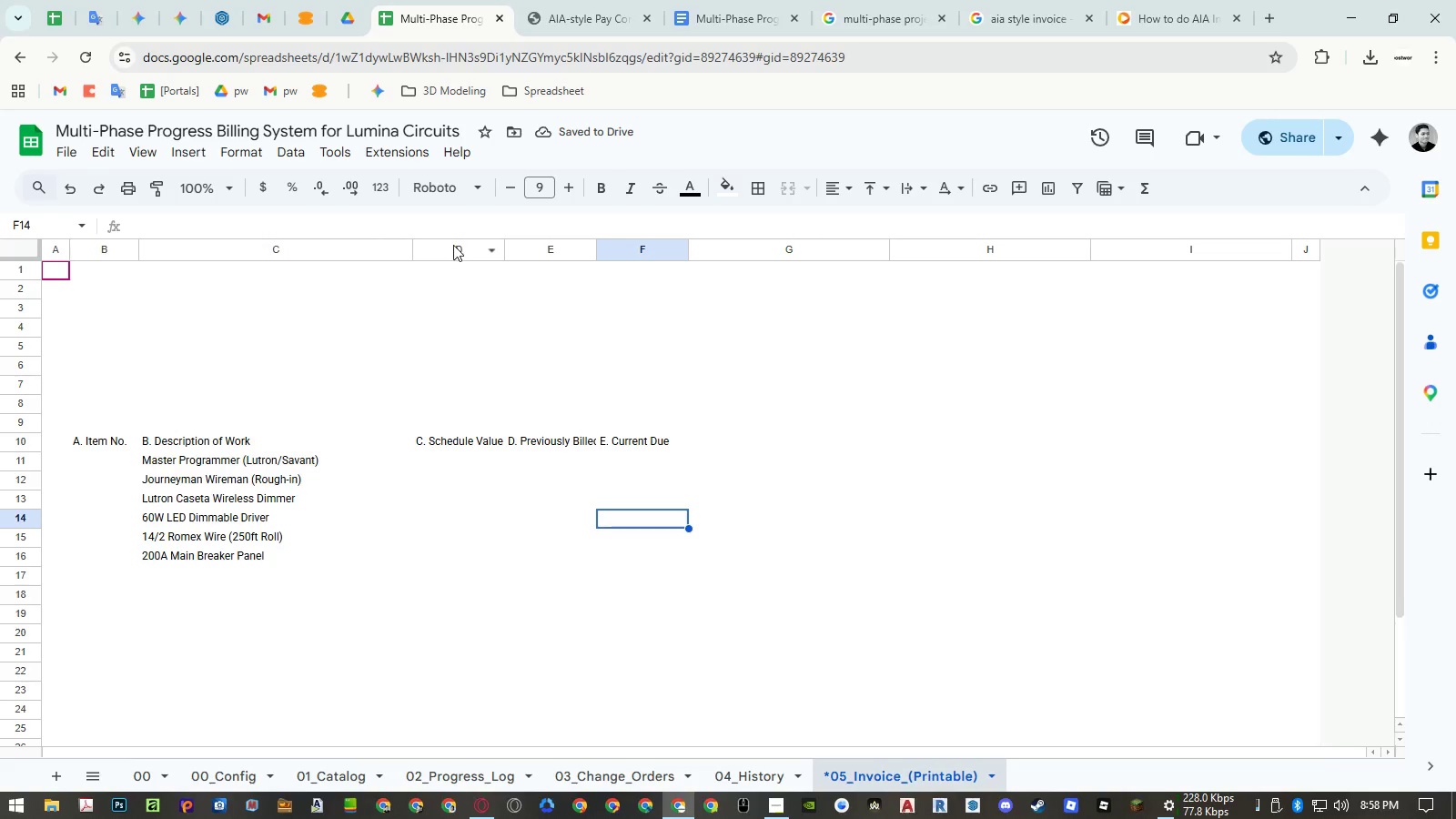 
left_click_drag(start_coordinate=[454, 244], to_coordinate=[628, 248])
 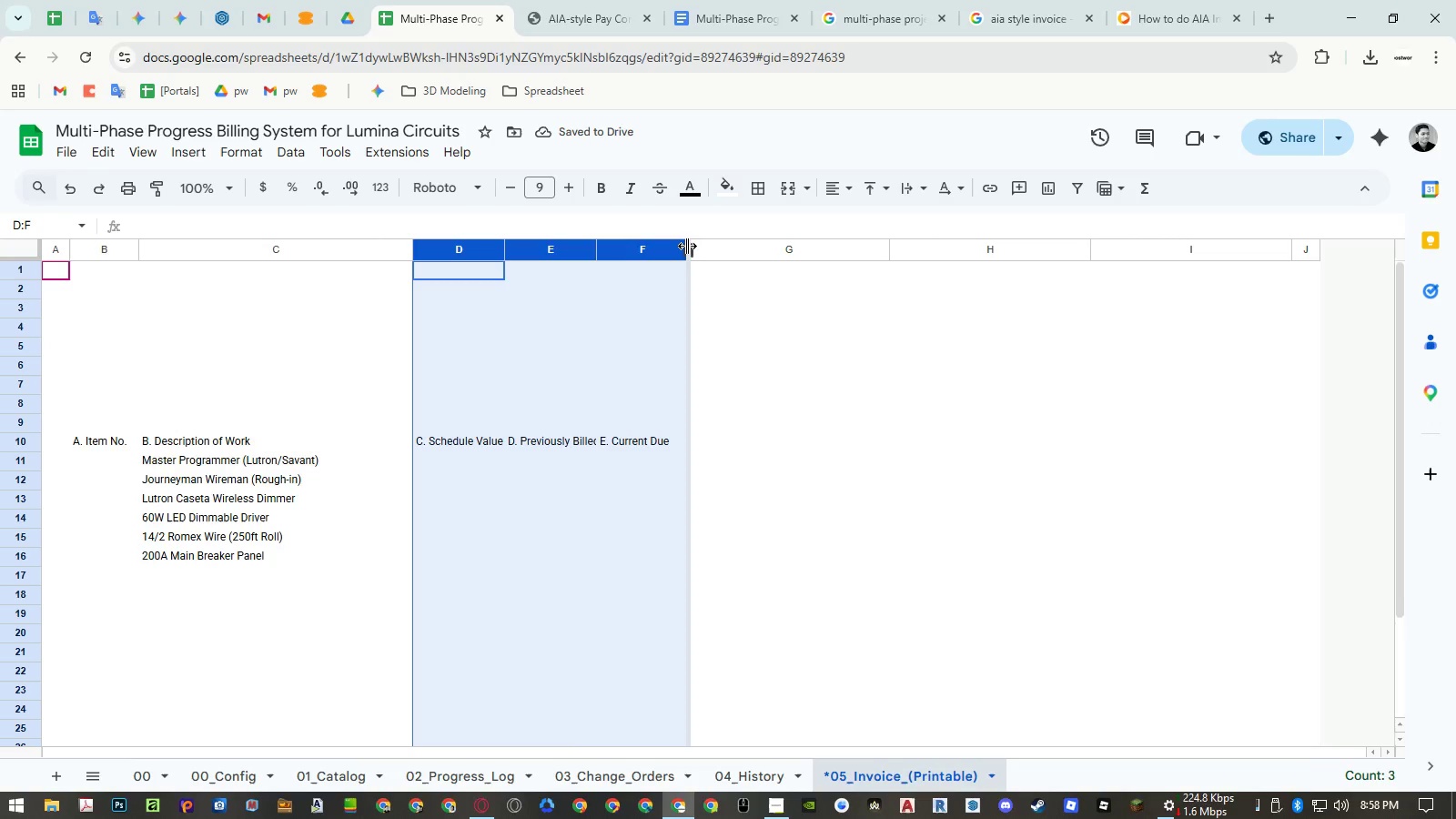 
double_click([687, 246])
 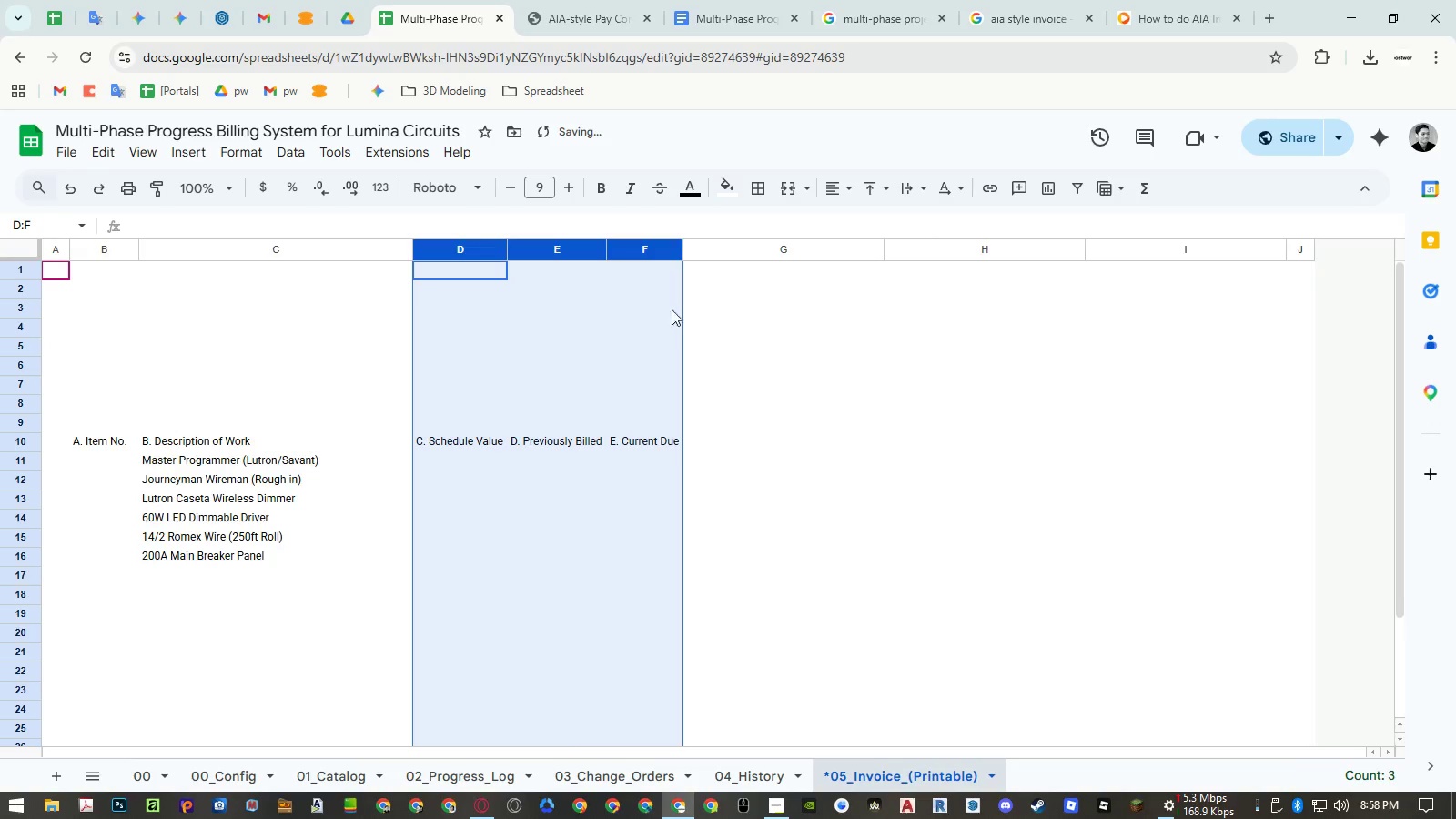 
triple_click([662, 325])
 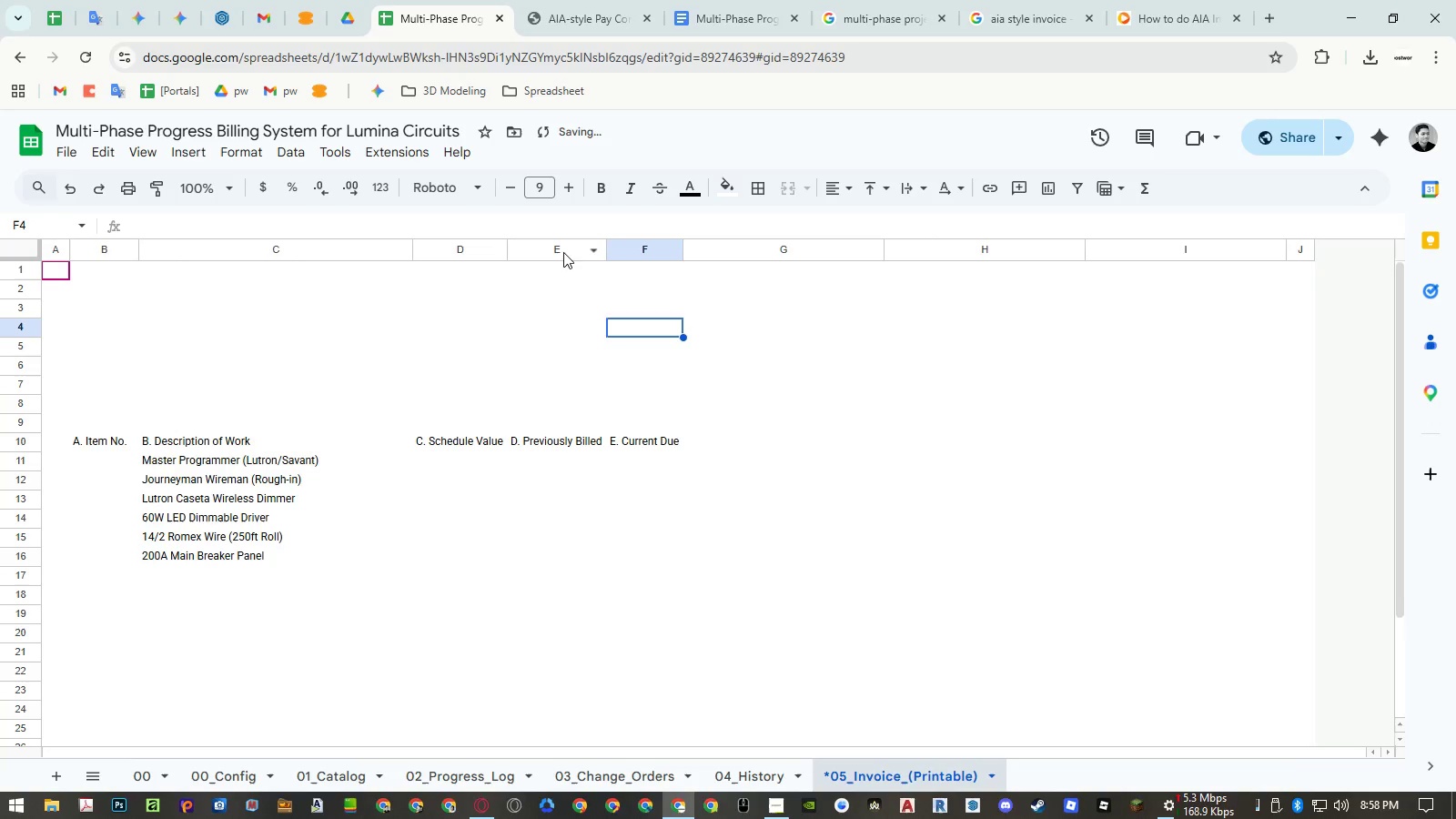 
left_click([558, 248])
 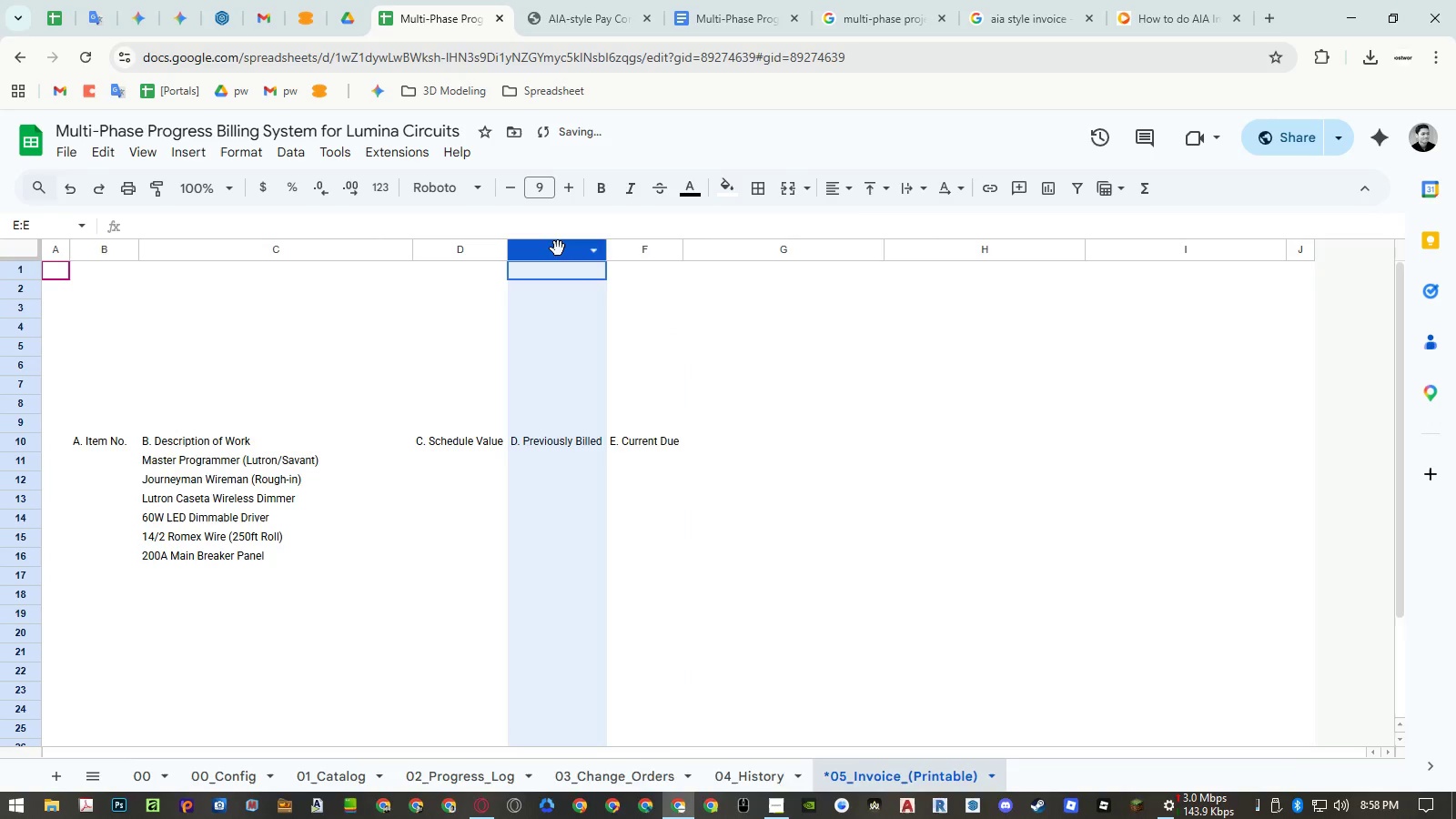 
right_click([558, 248])
 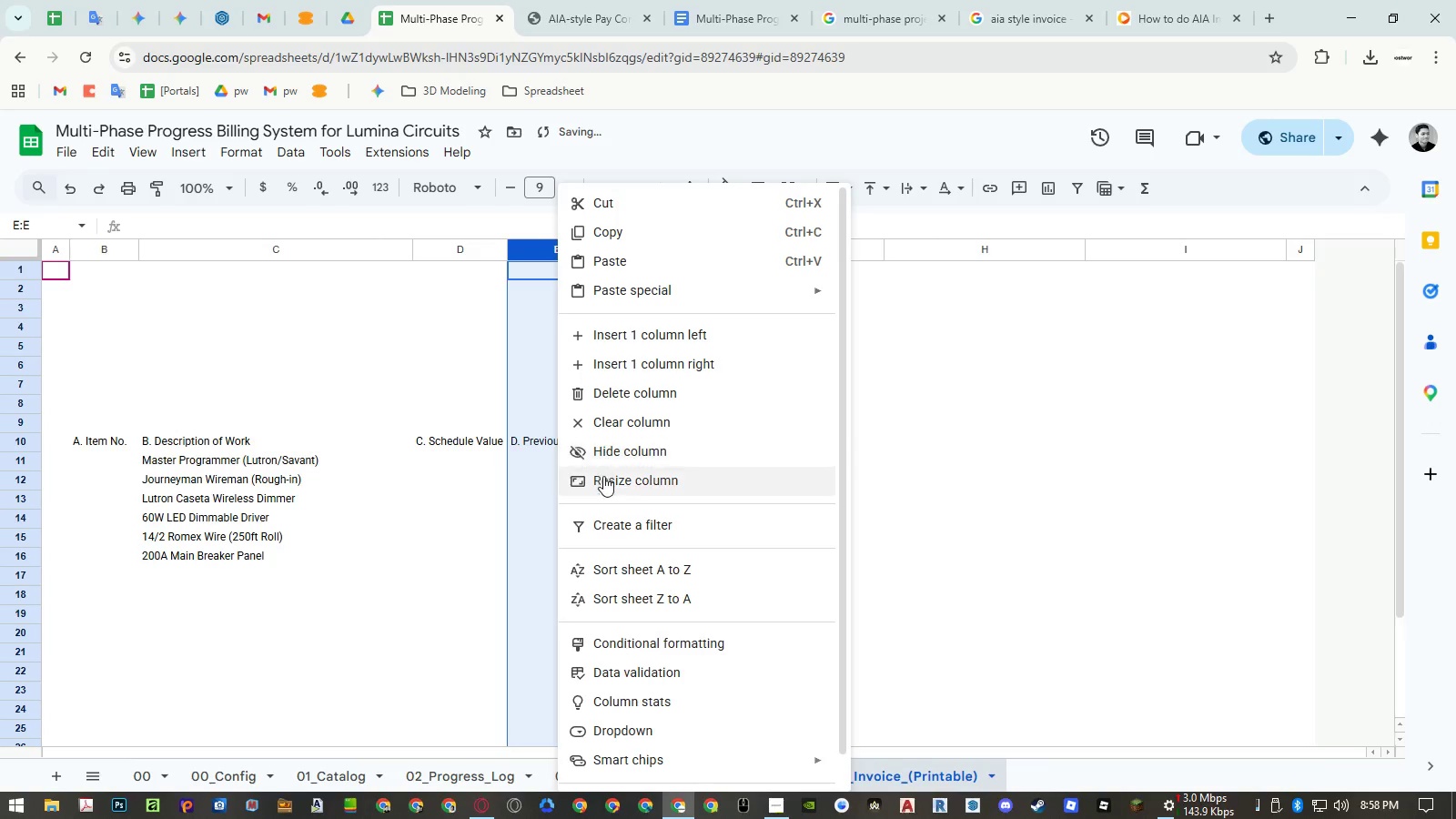 
left_click([605, 489])
 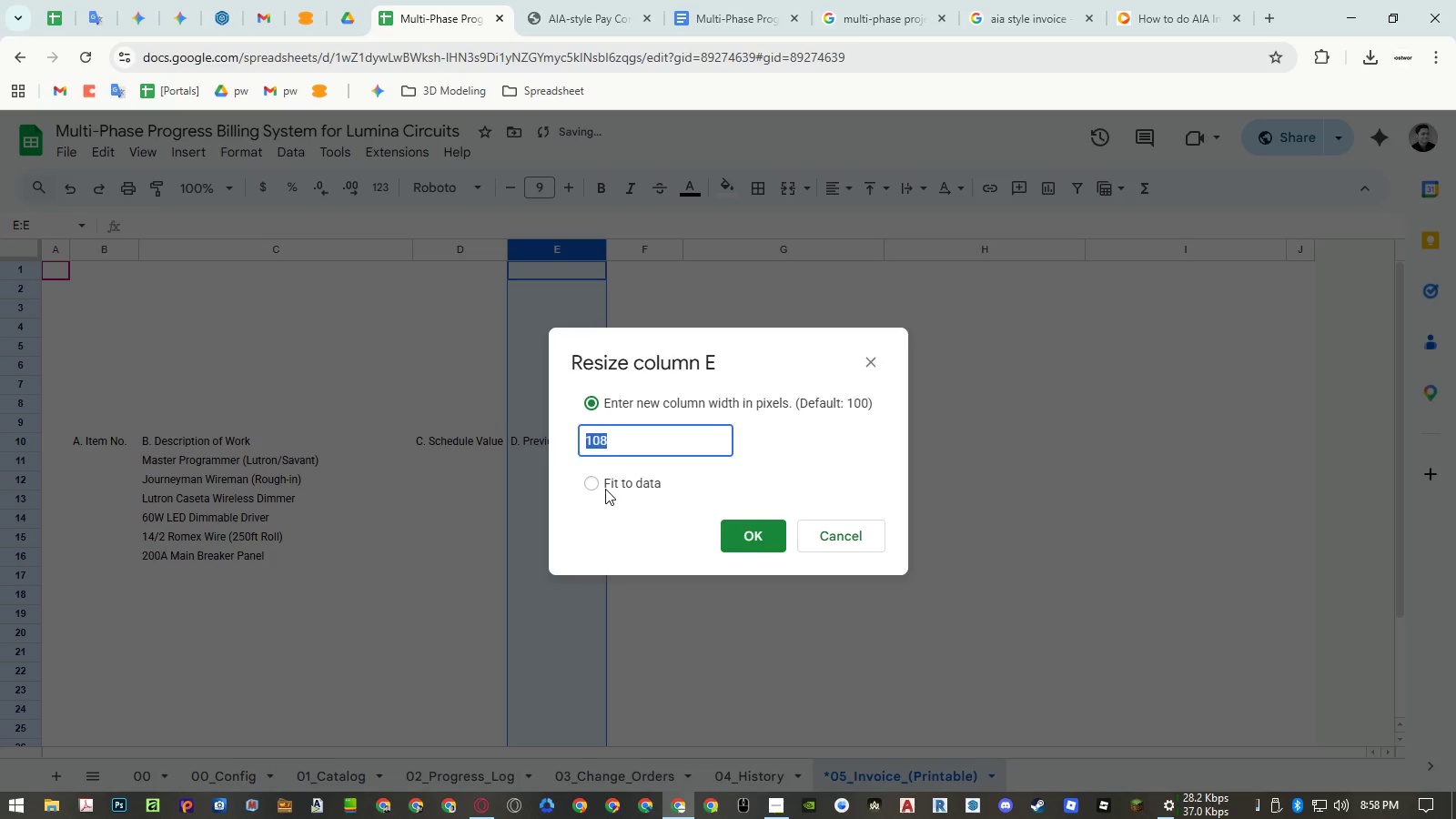 
key(Escape)
 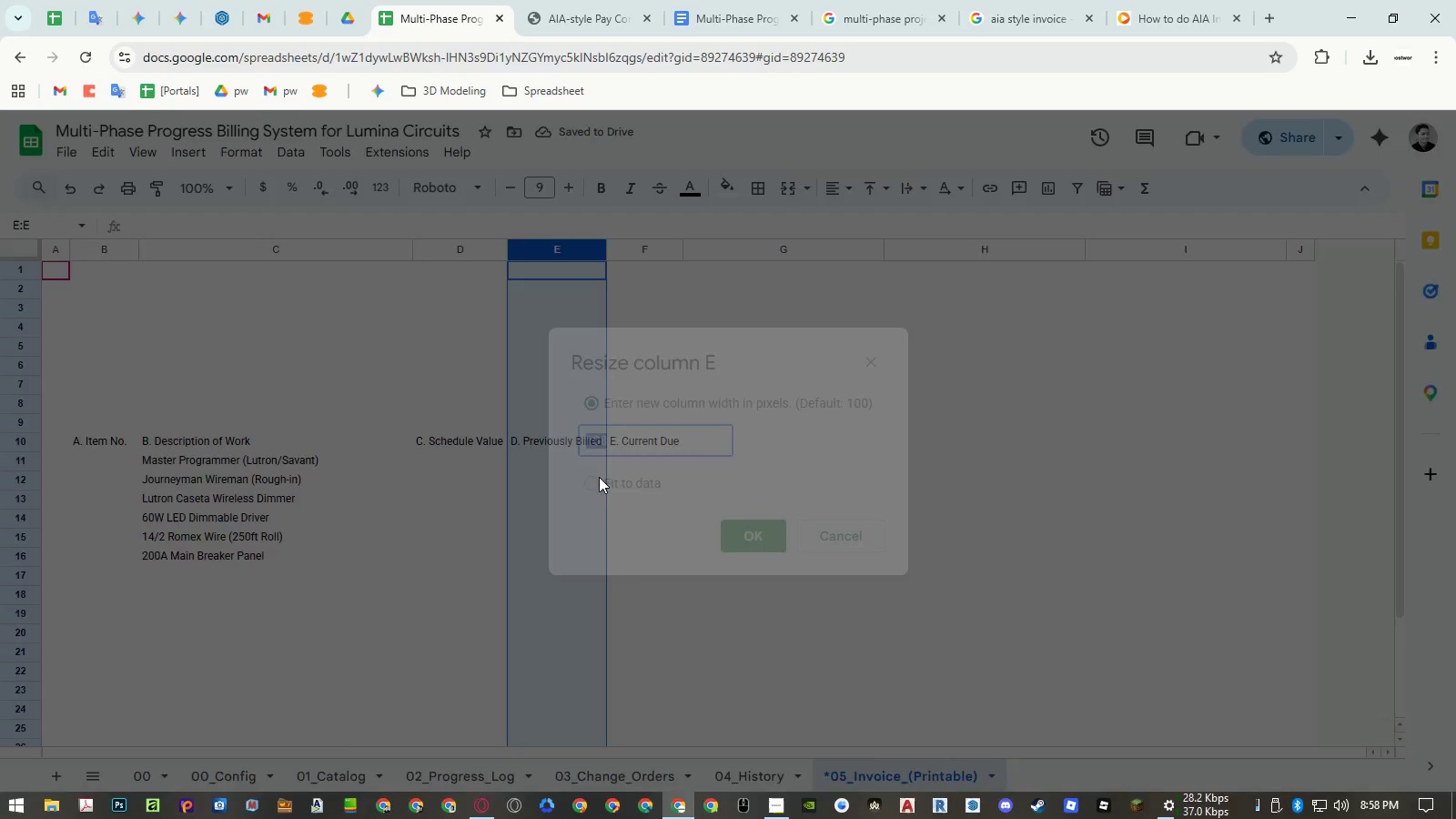 
key(Escape)
 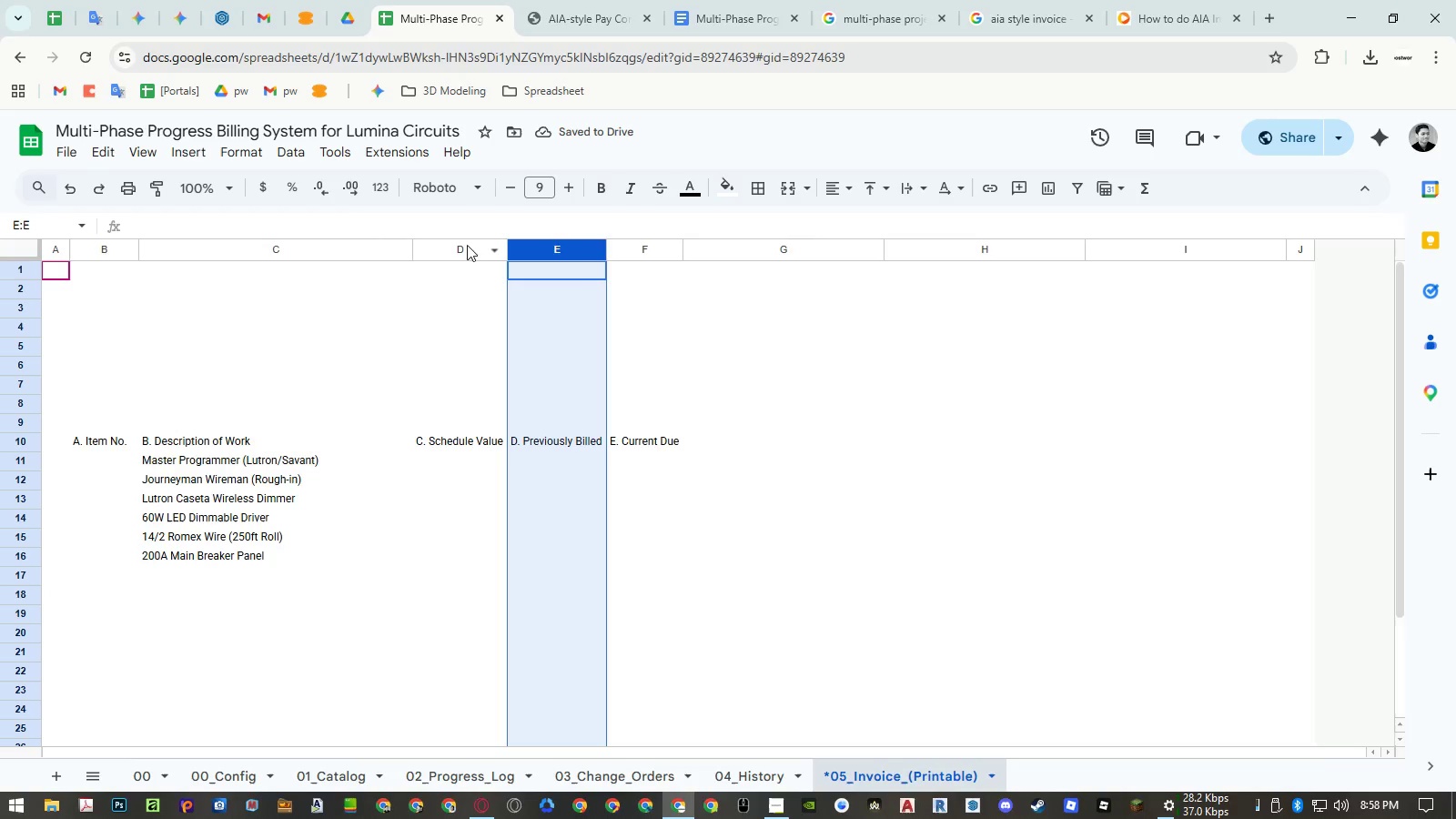 
left_click_drag(start_coordinate=[467, 246], to_coordinate=[618, 244])
 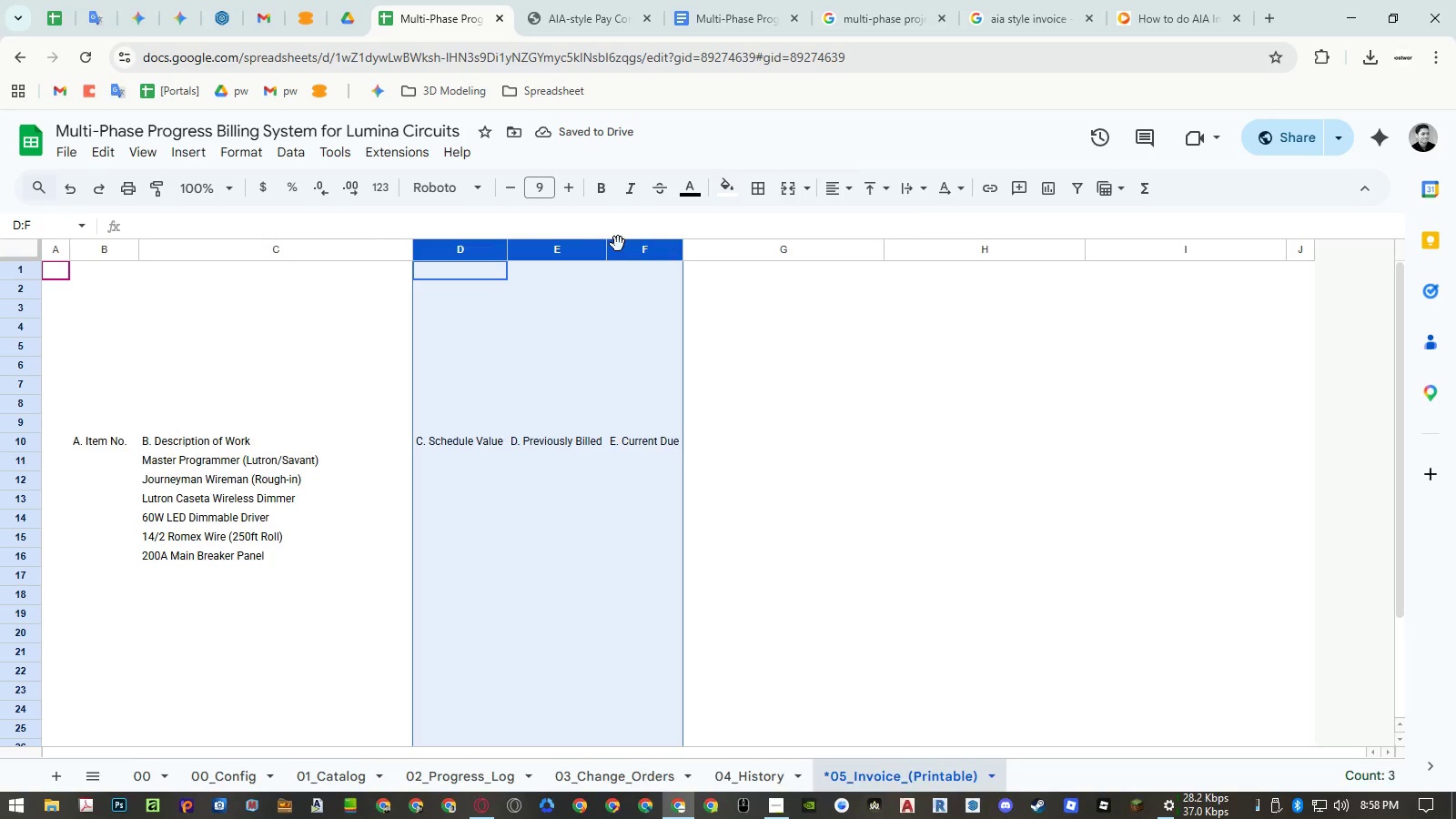 
right_click([618, 244])
 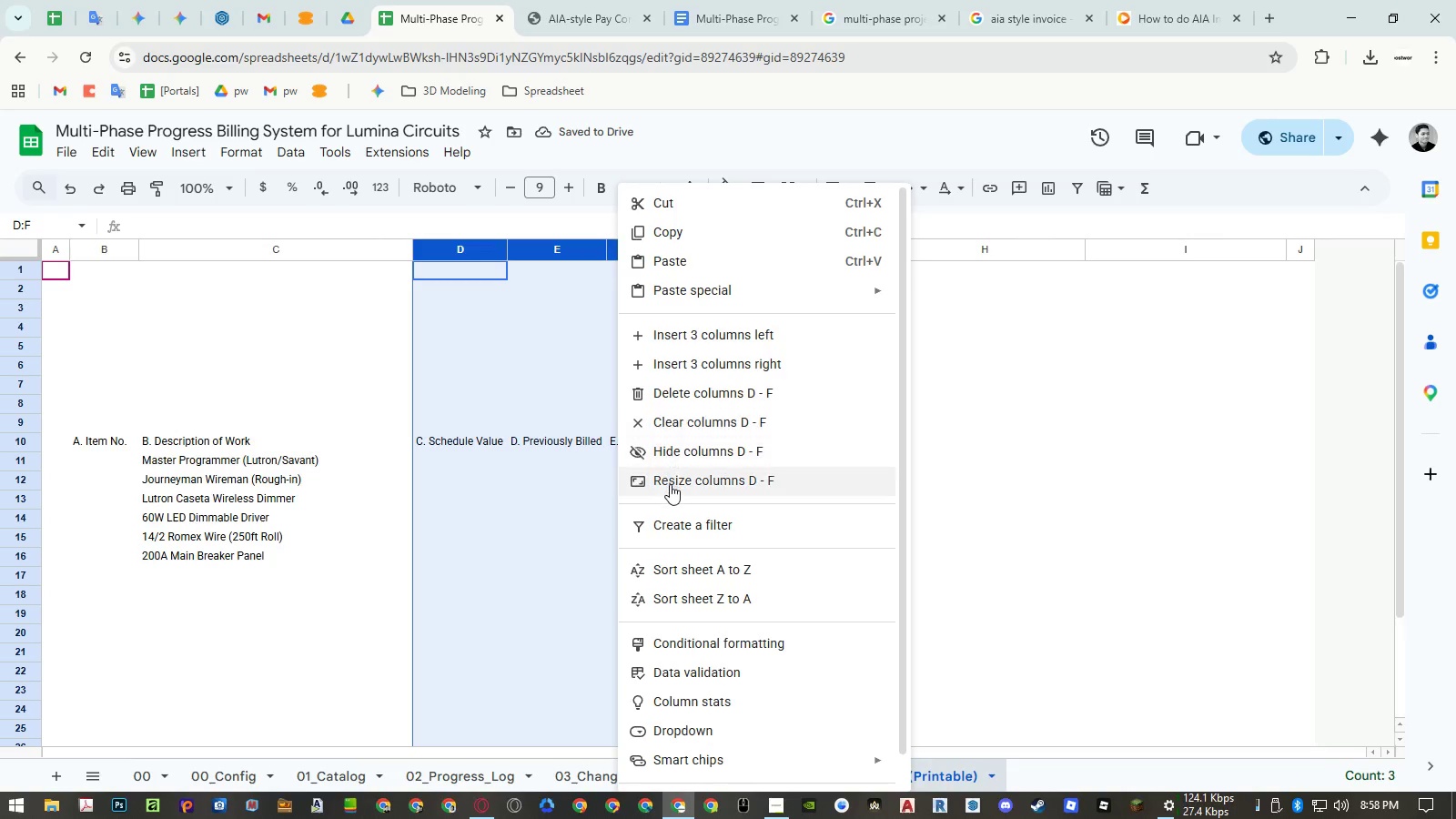 
left_click([670, 484])
 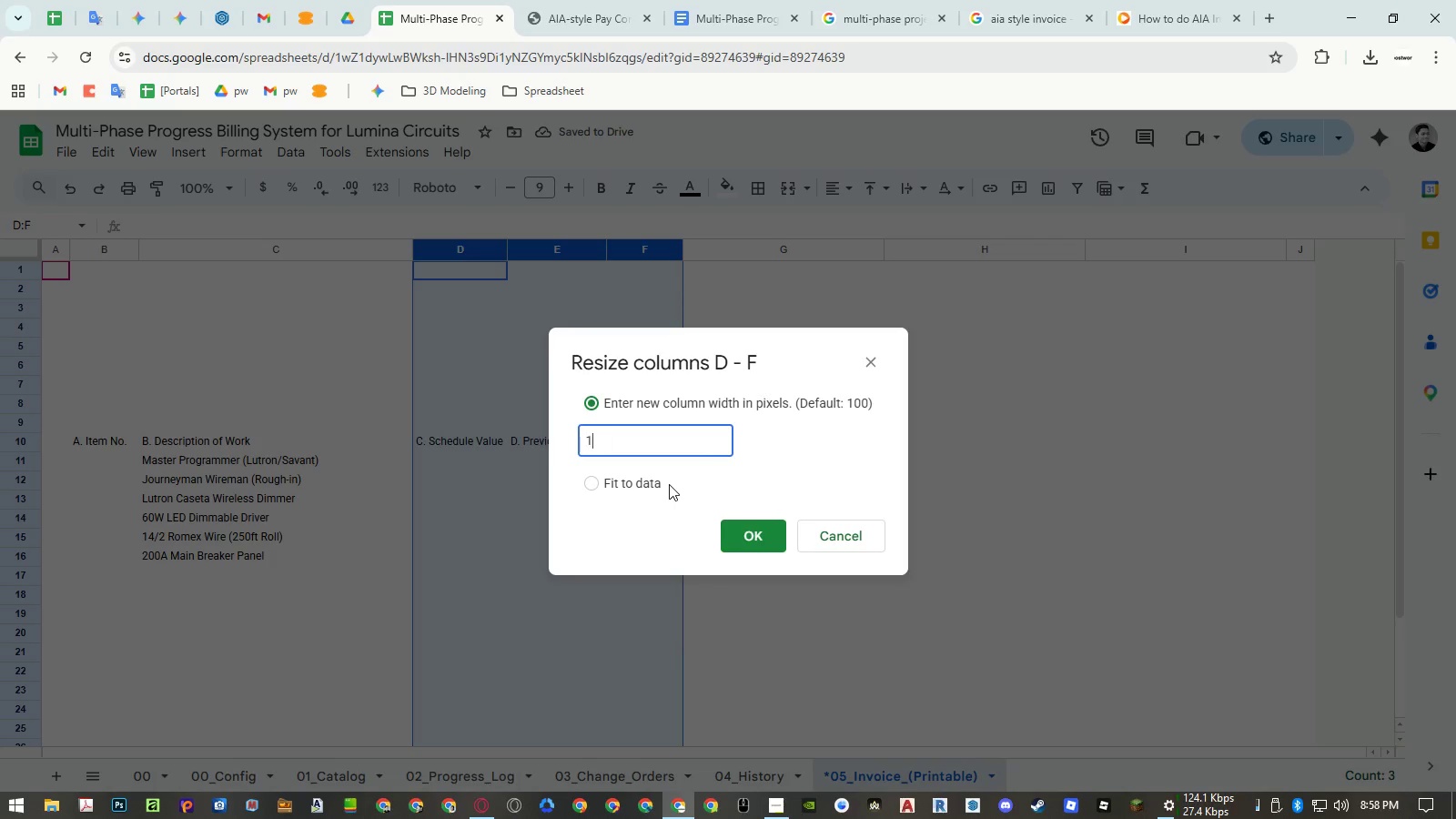 
key(Numpad1)
 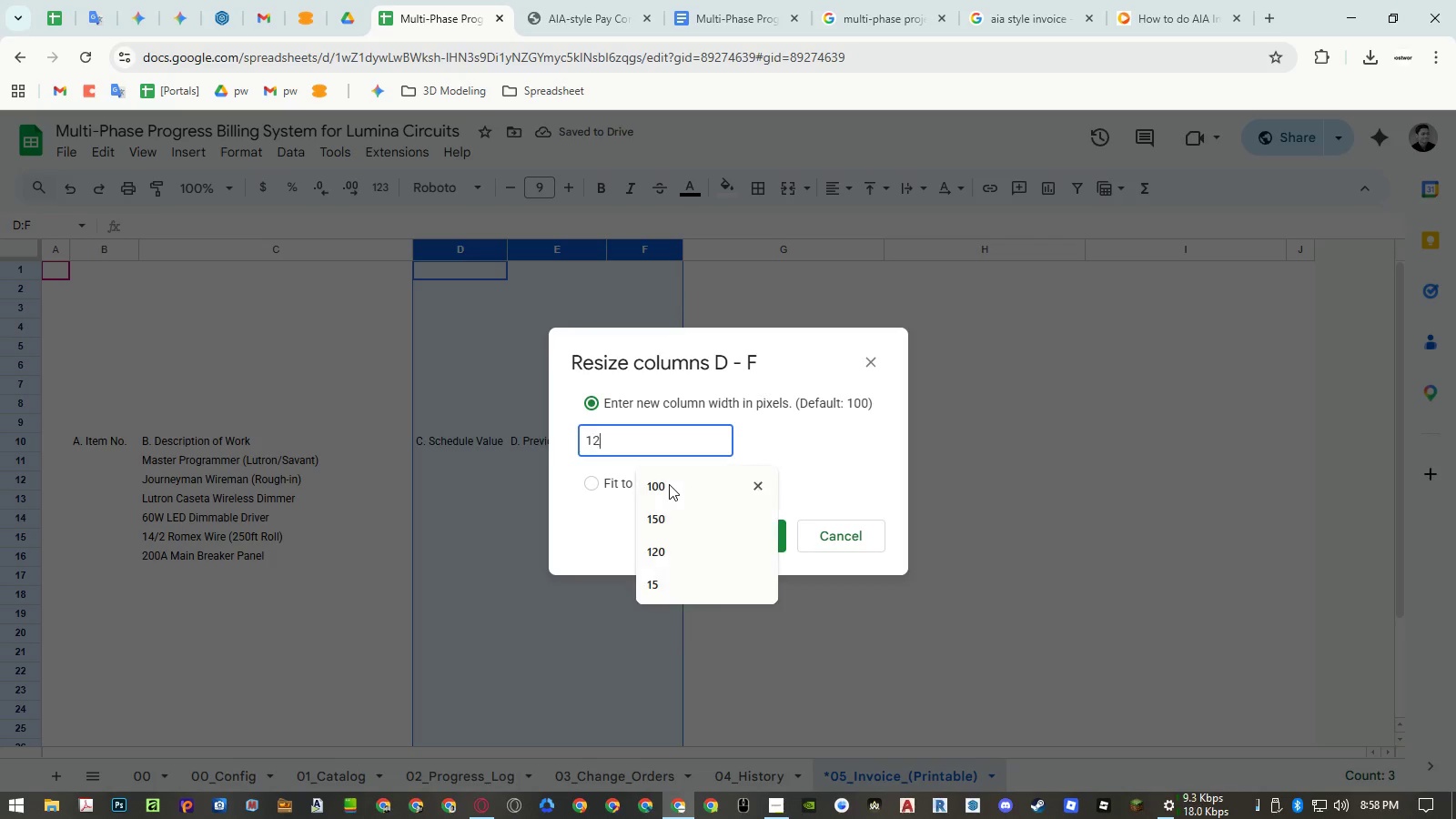 
key(Numpad2)
 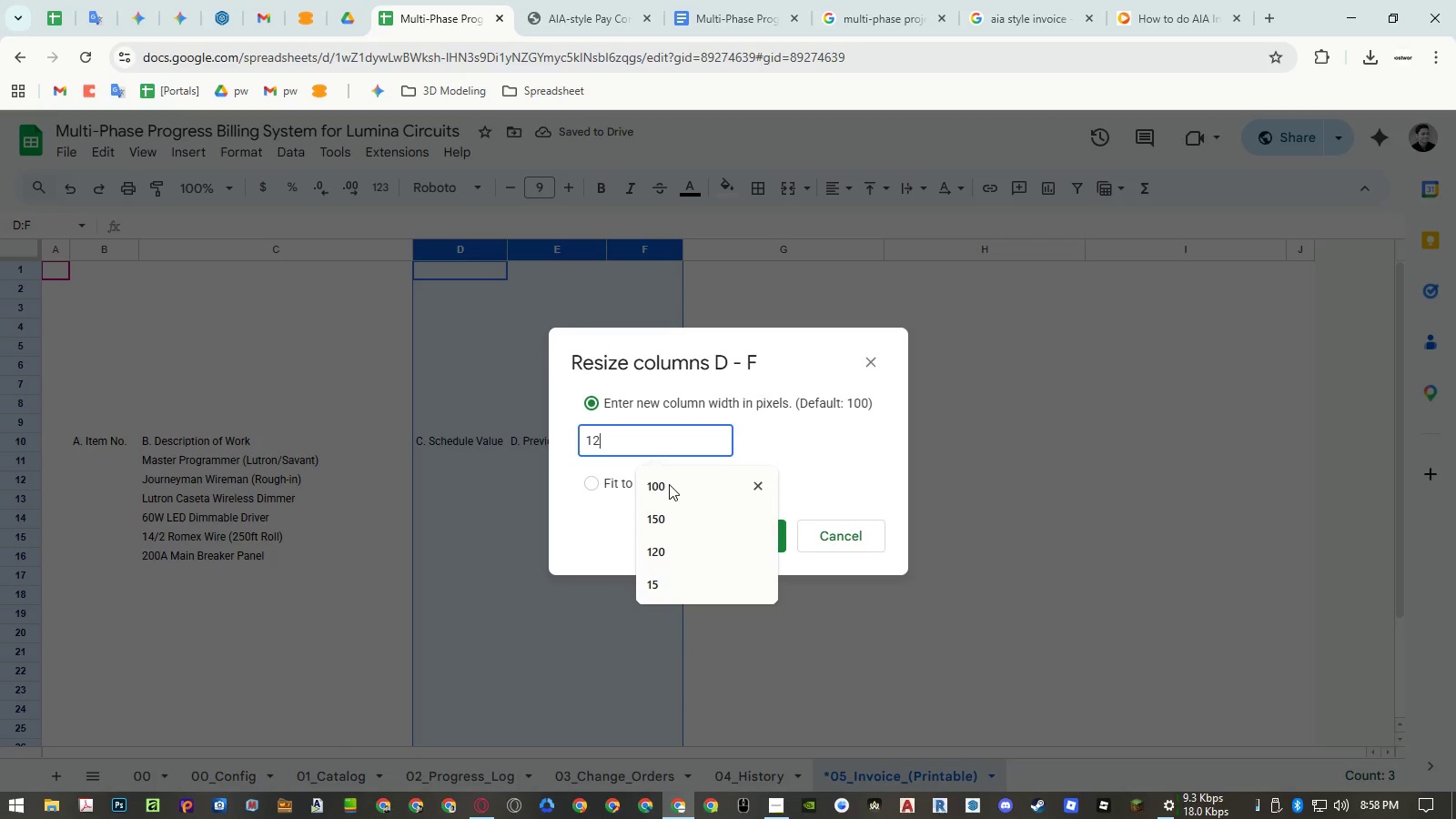 
key(Numpad0)
 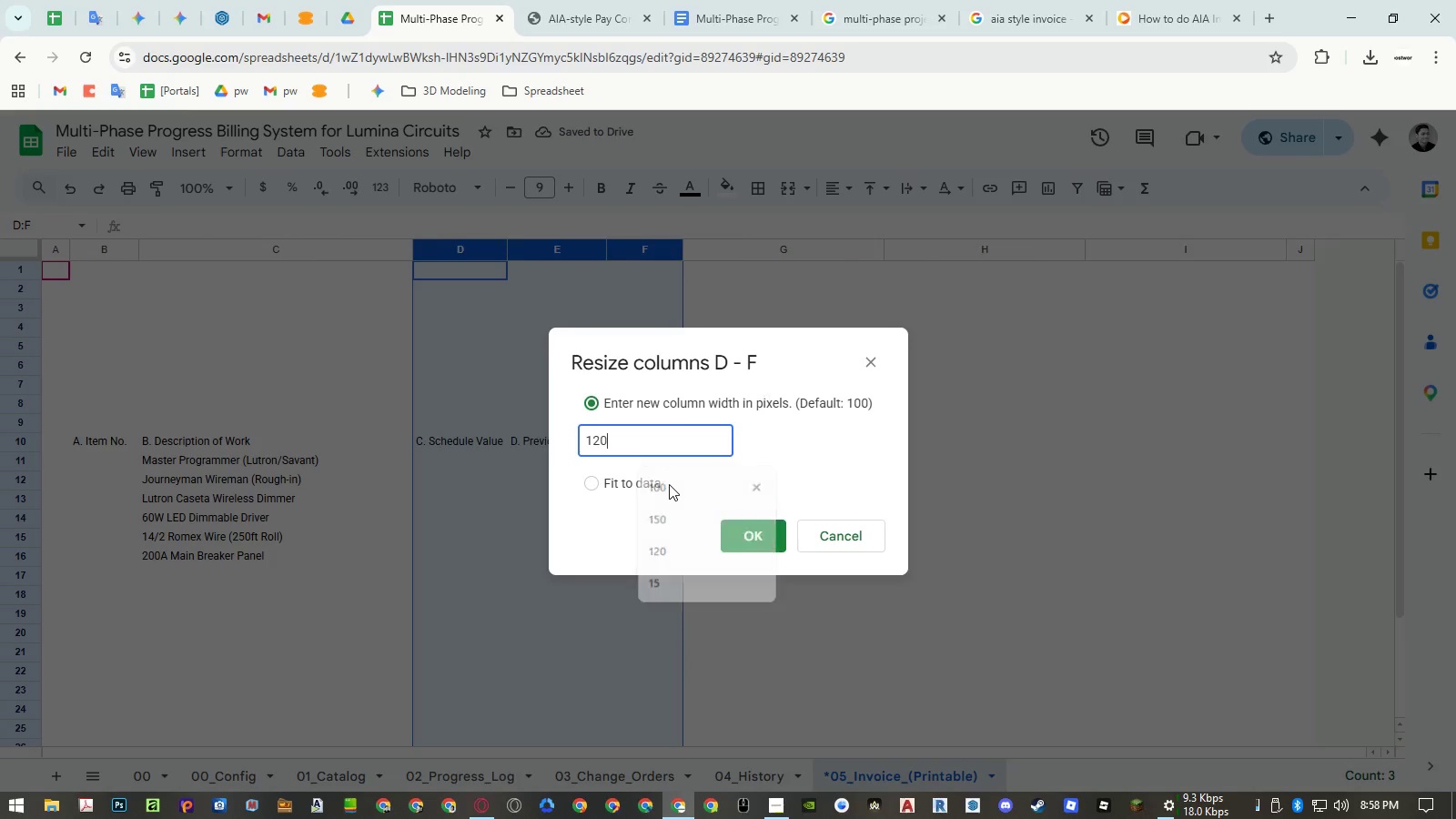 
key(NumpadEnter)
 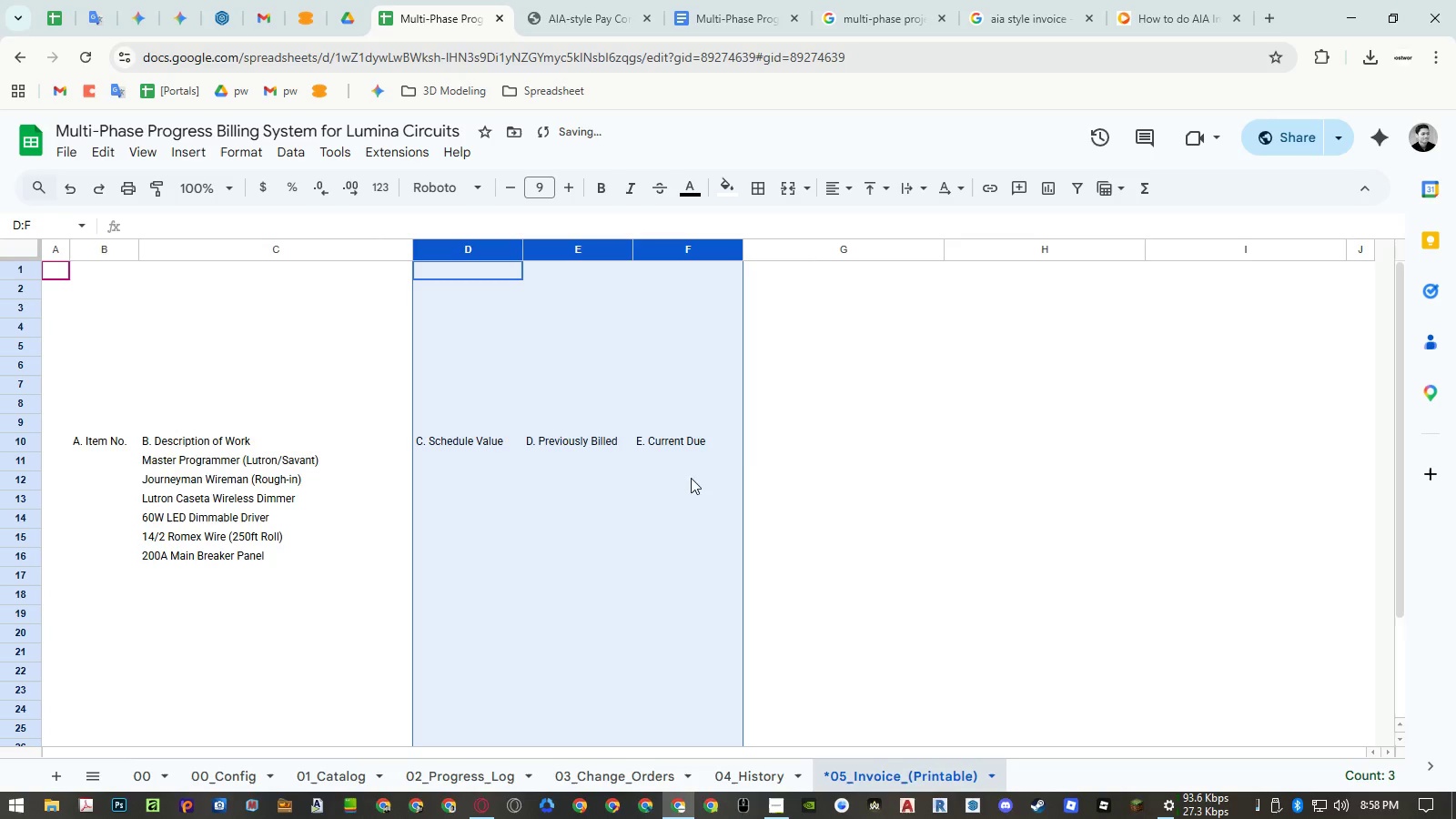 
left_click([806, 446])
 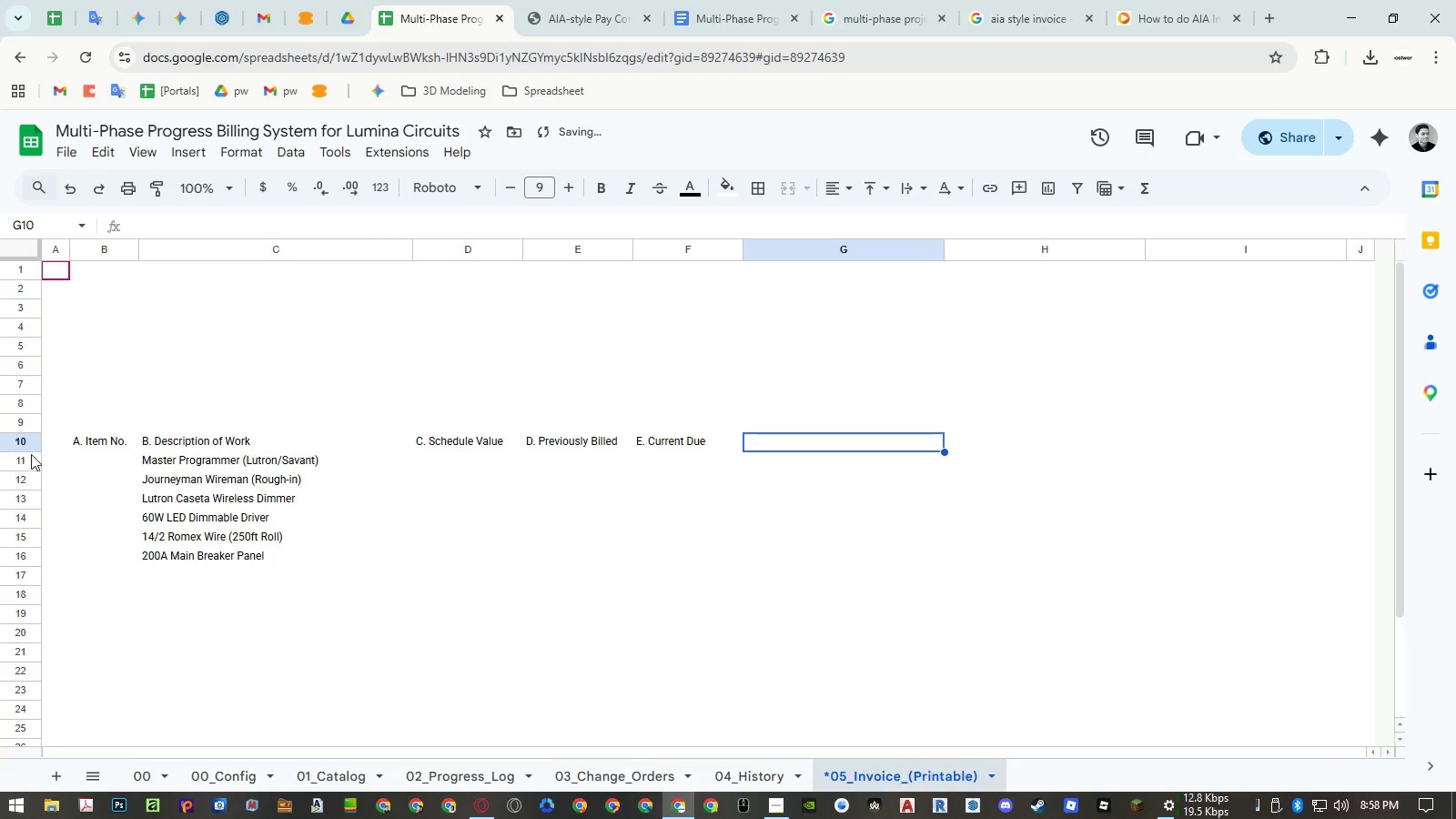 
left_click([25, 442])
 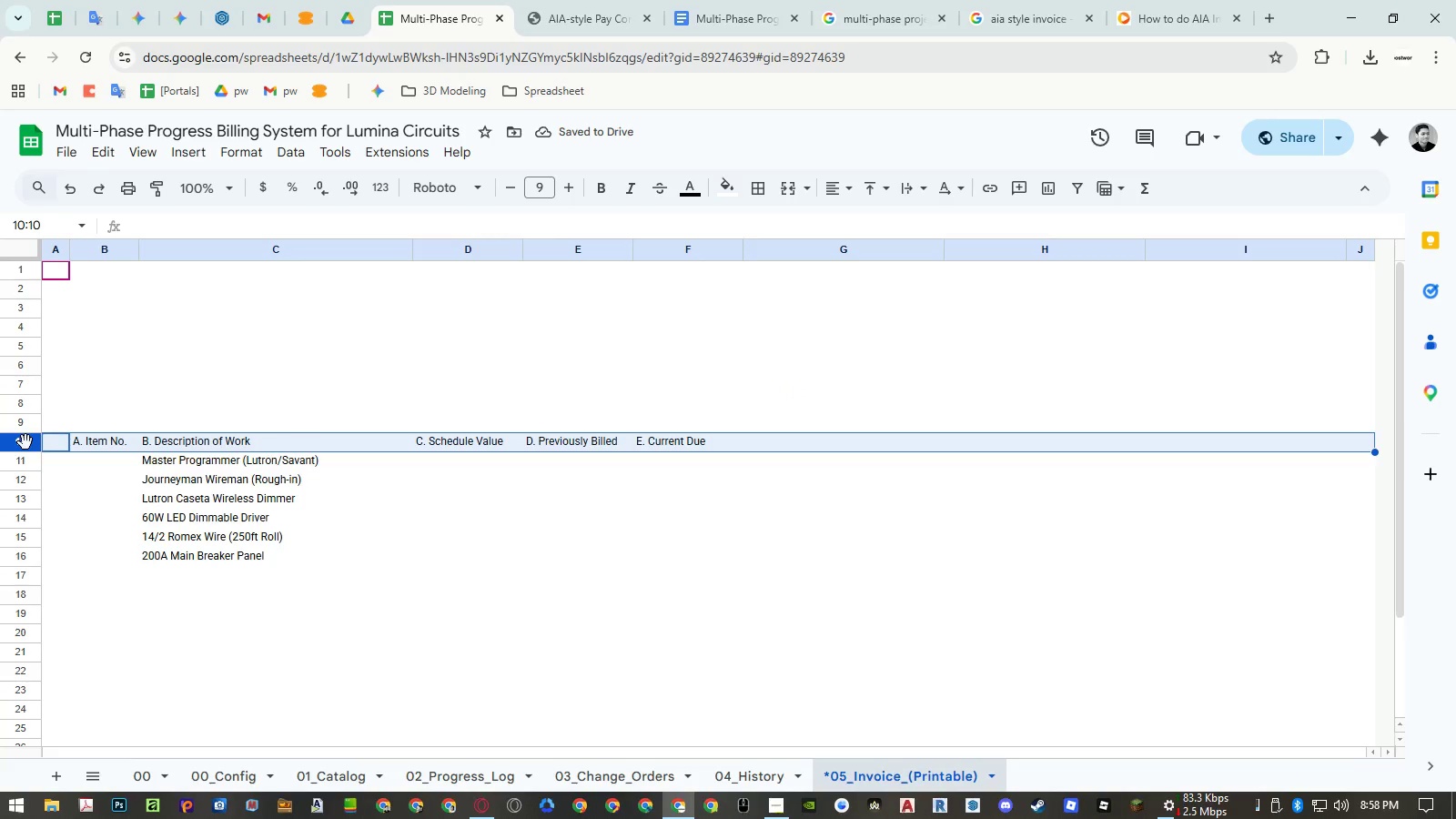 
key(Control+B)
 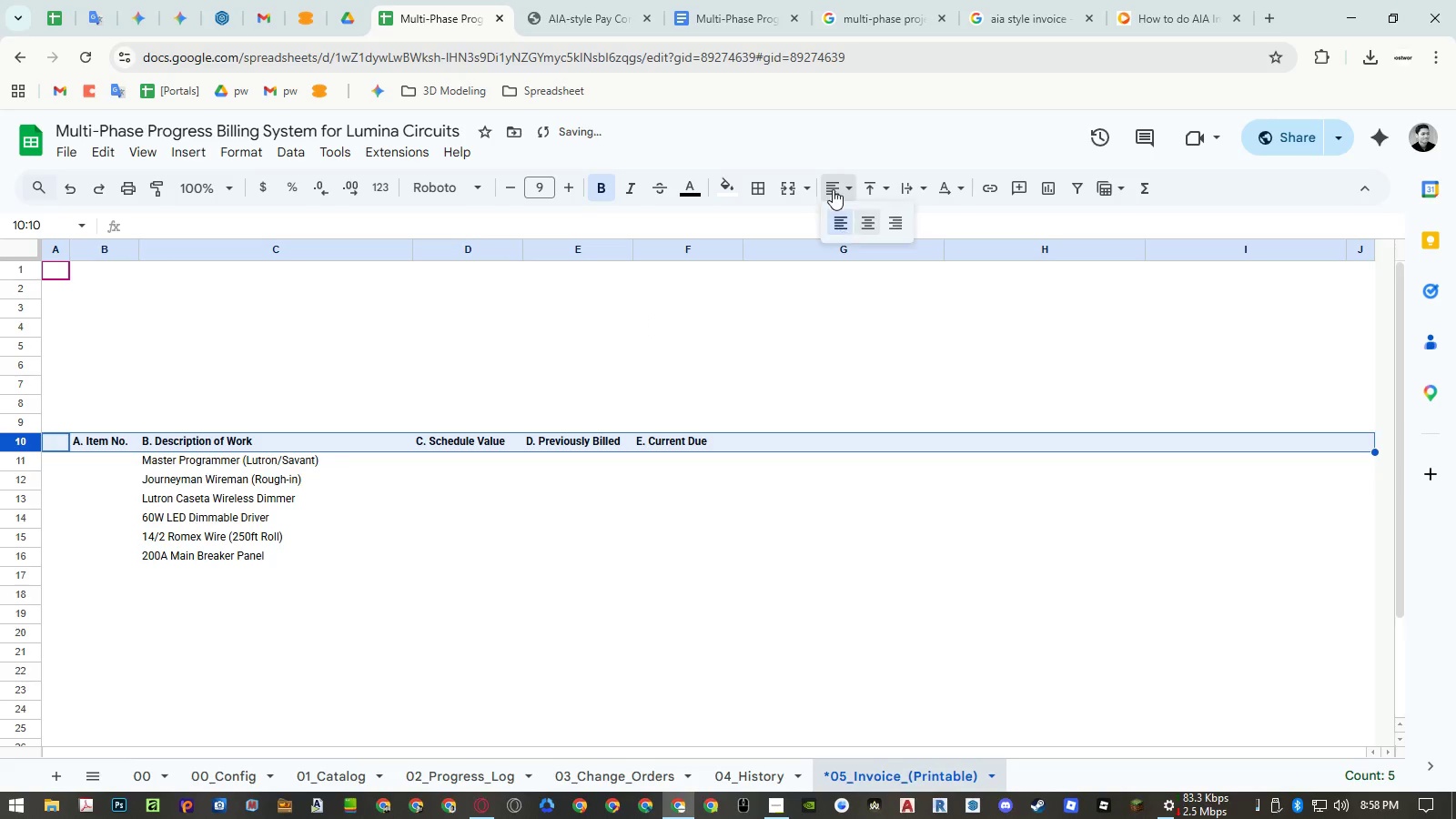 
double_click([858, 211])
 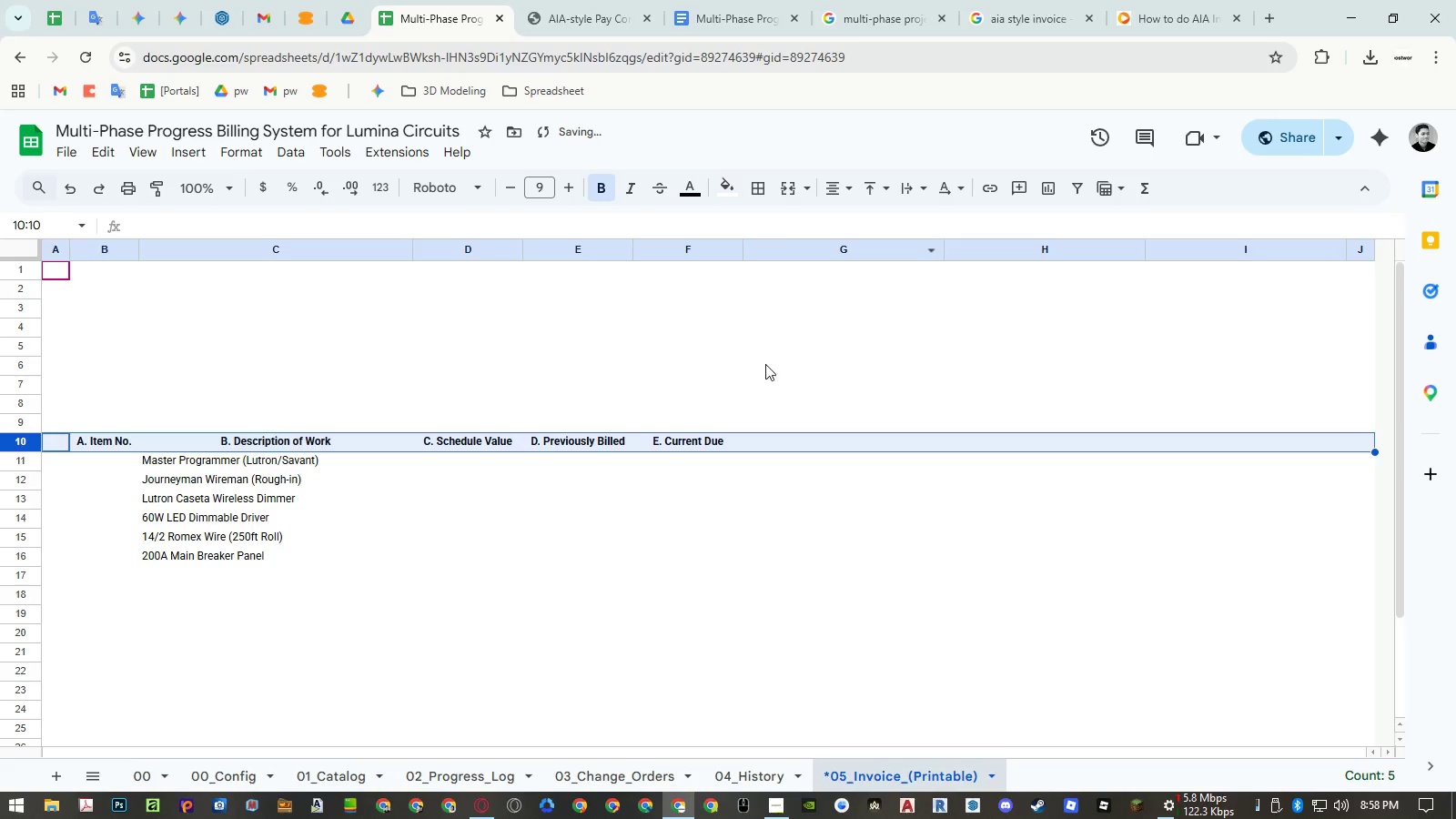 
left_click([763, 369])
 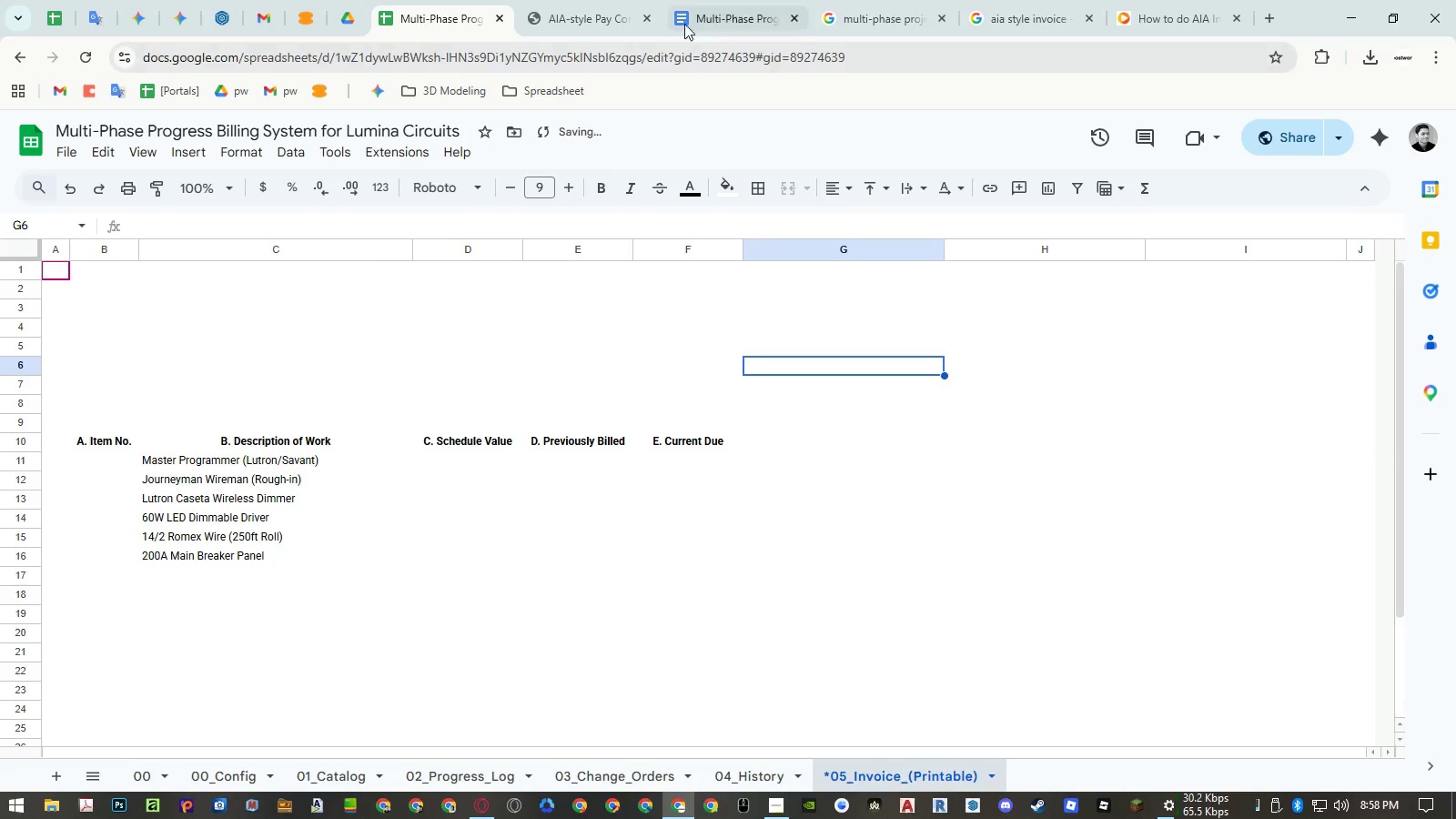 
left_click([584, 19])
 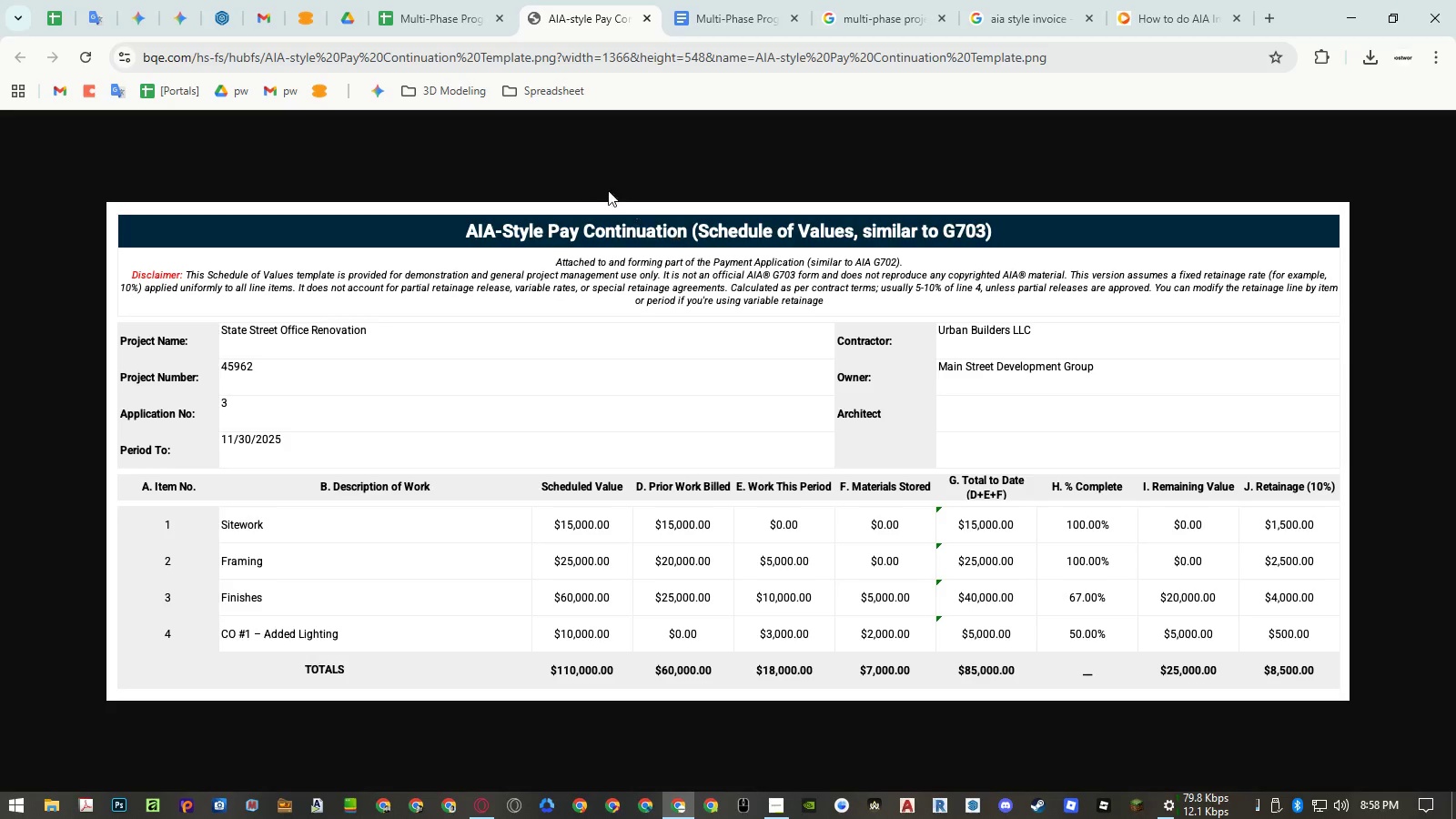 
left_click([415, 18])
 